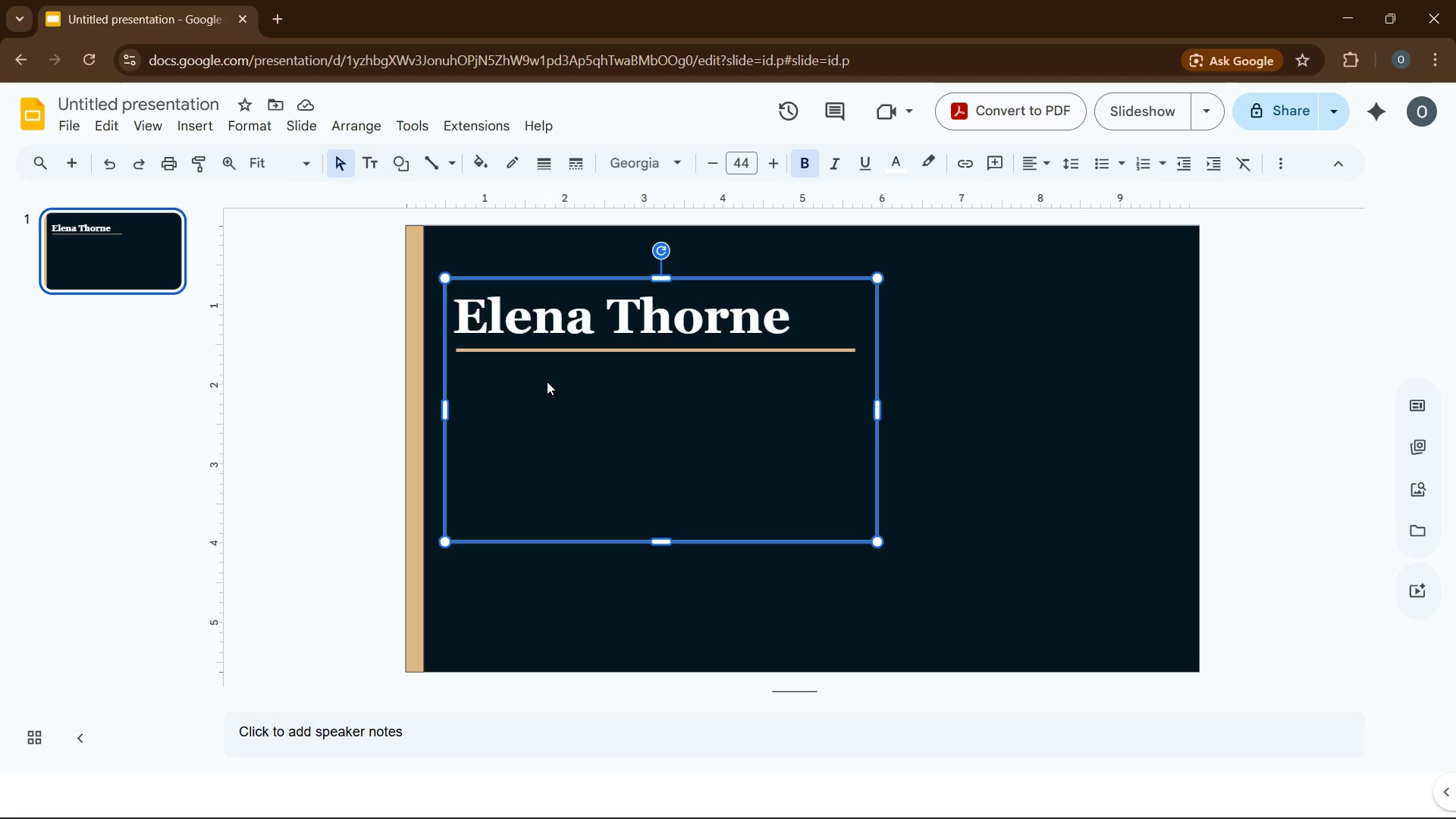 
wait(10.39)
 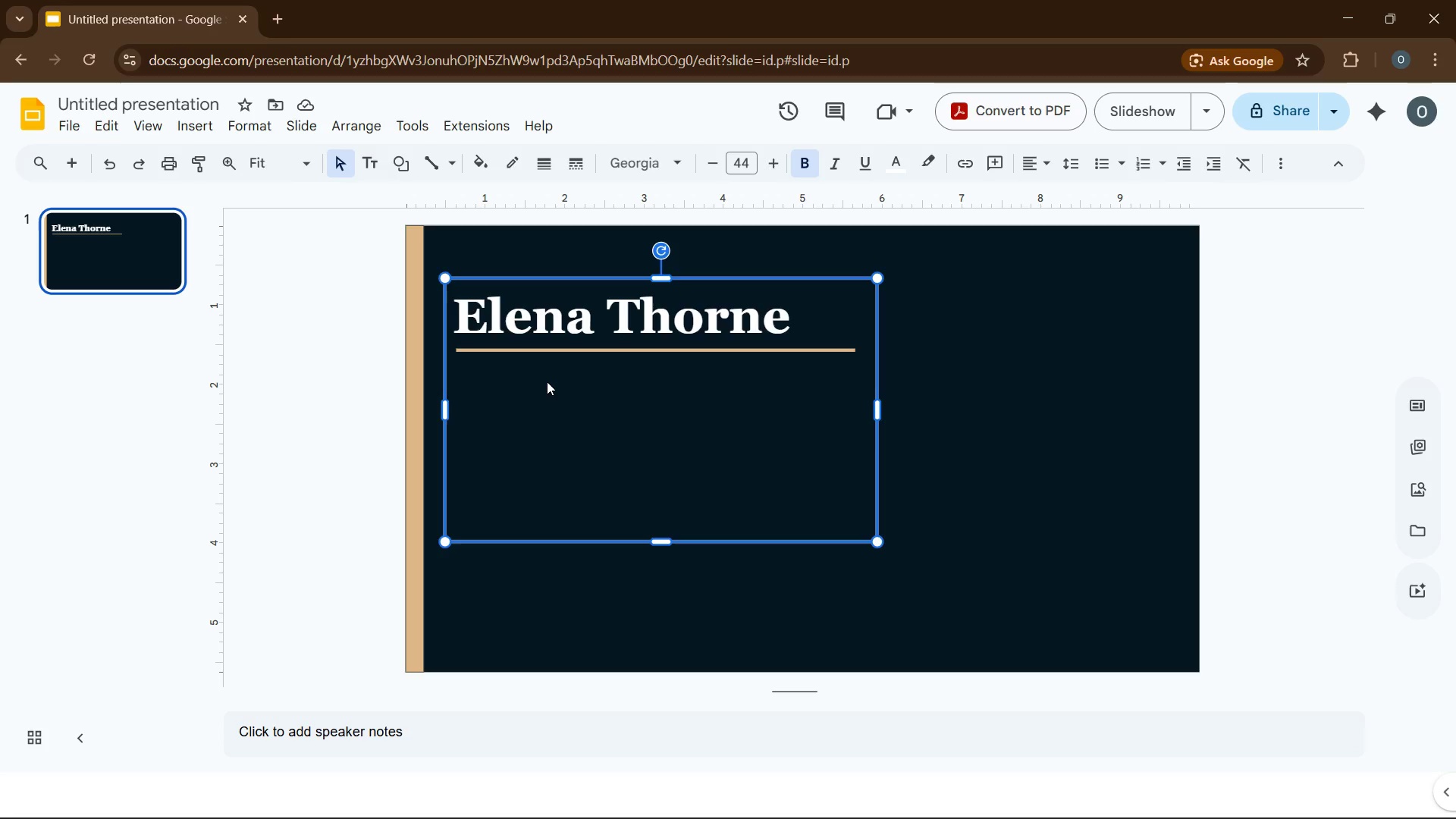 
left_click([271, 125])
 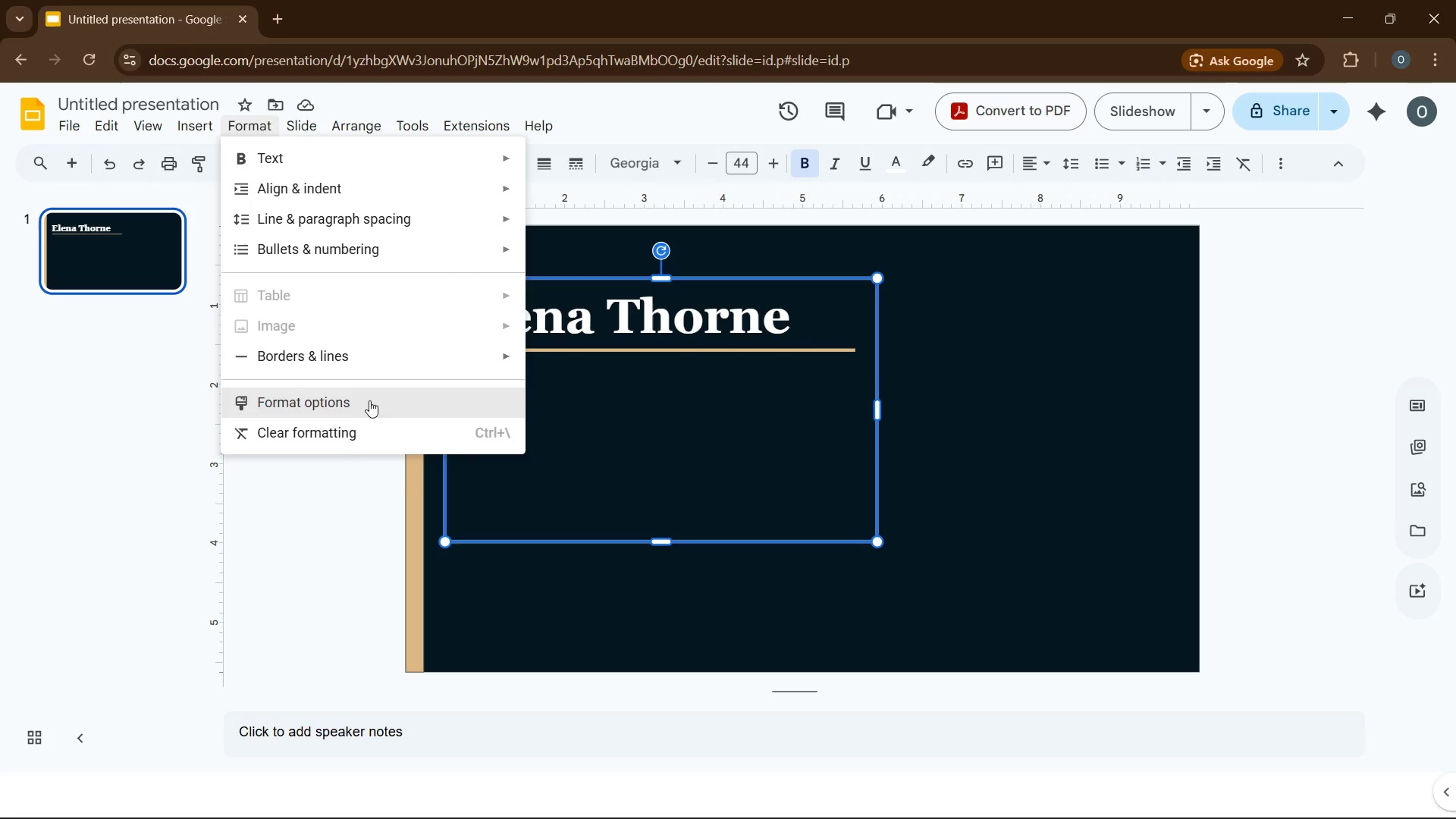 
left_click([372, 400])
 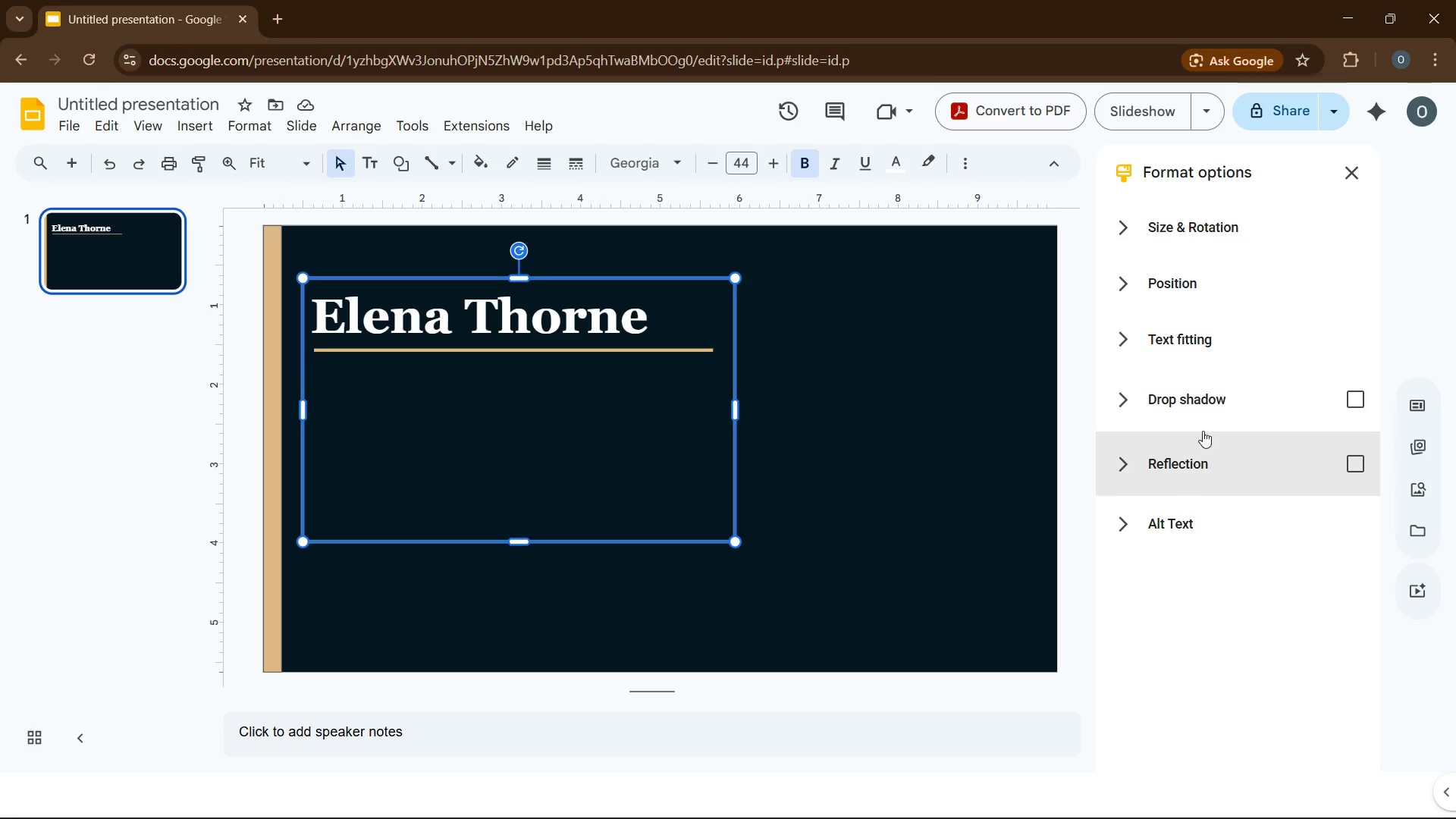 
left_click([1128, 338])
 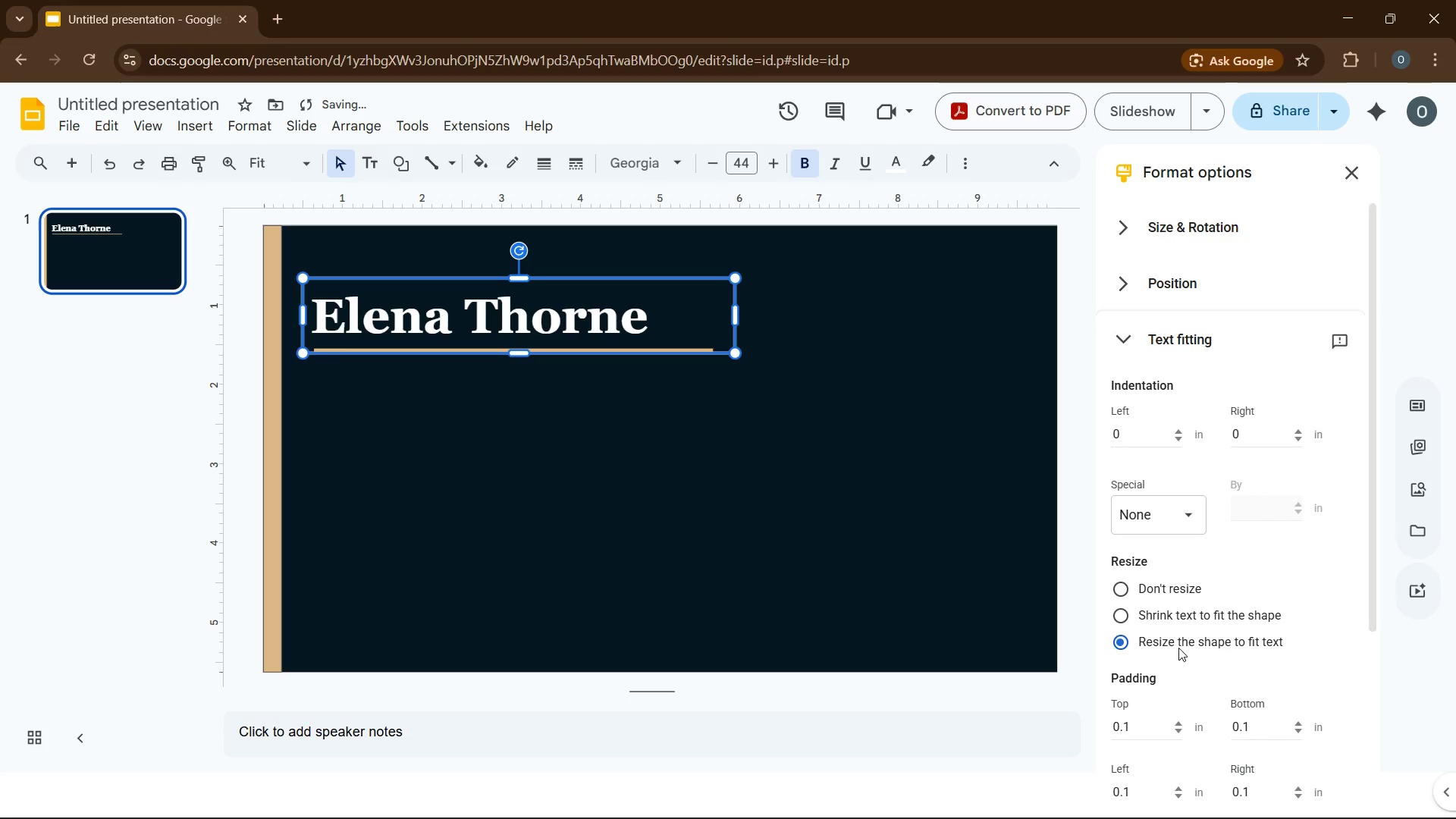 
left_click([667, 444])
 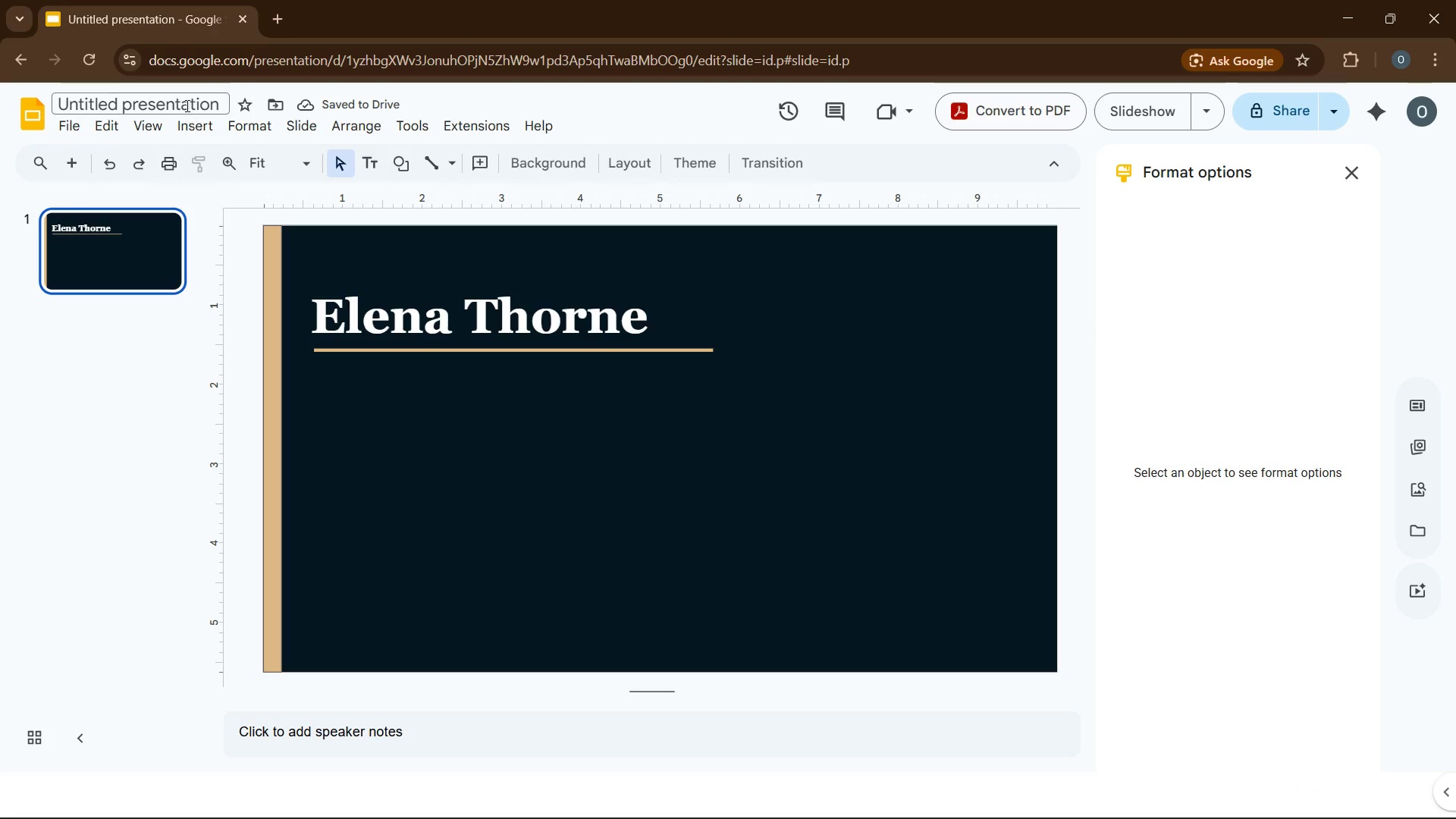 
left_click([186, 117])
 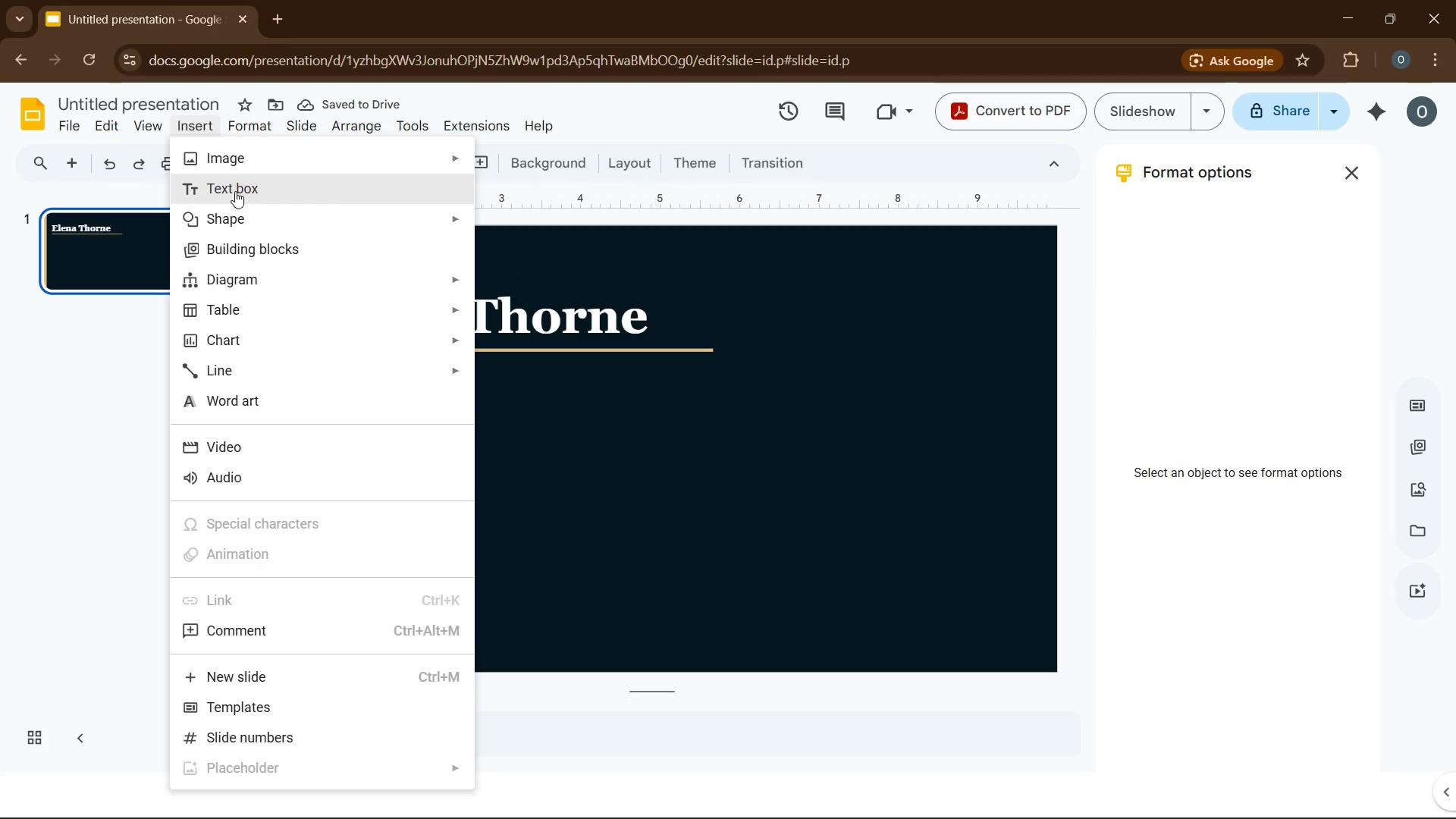 
left_click([235, 187])
 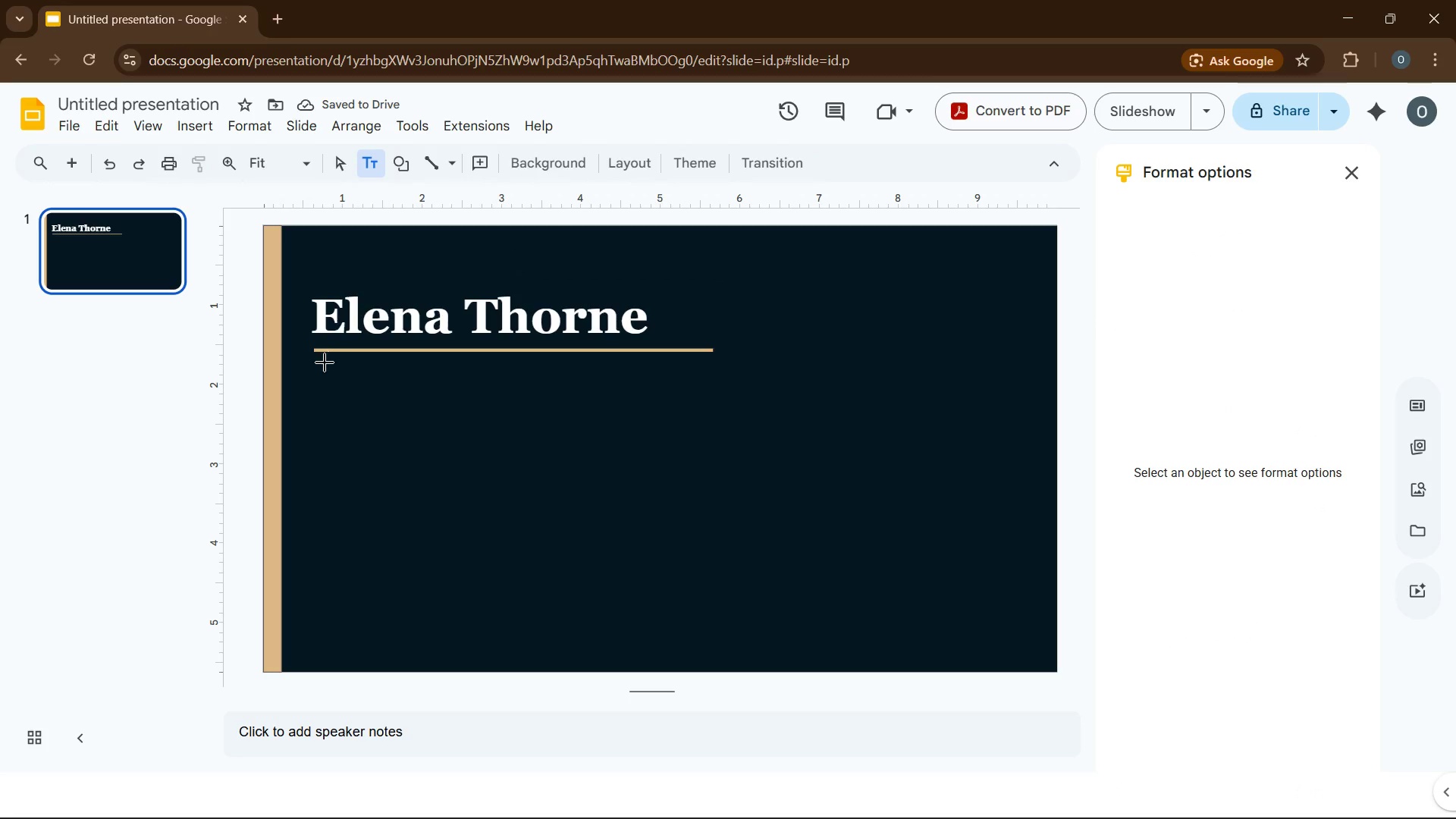 
left_click_drag(start_coordinate=[315, 364], to_coordinate=[717, 422])
 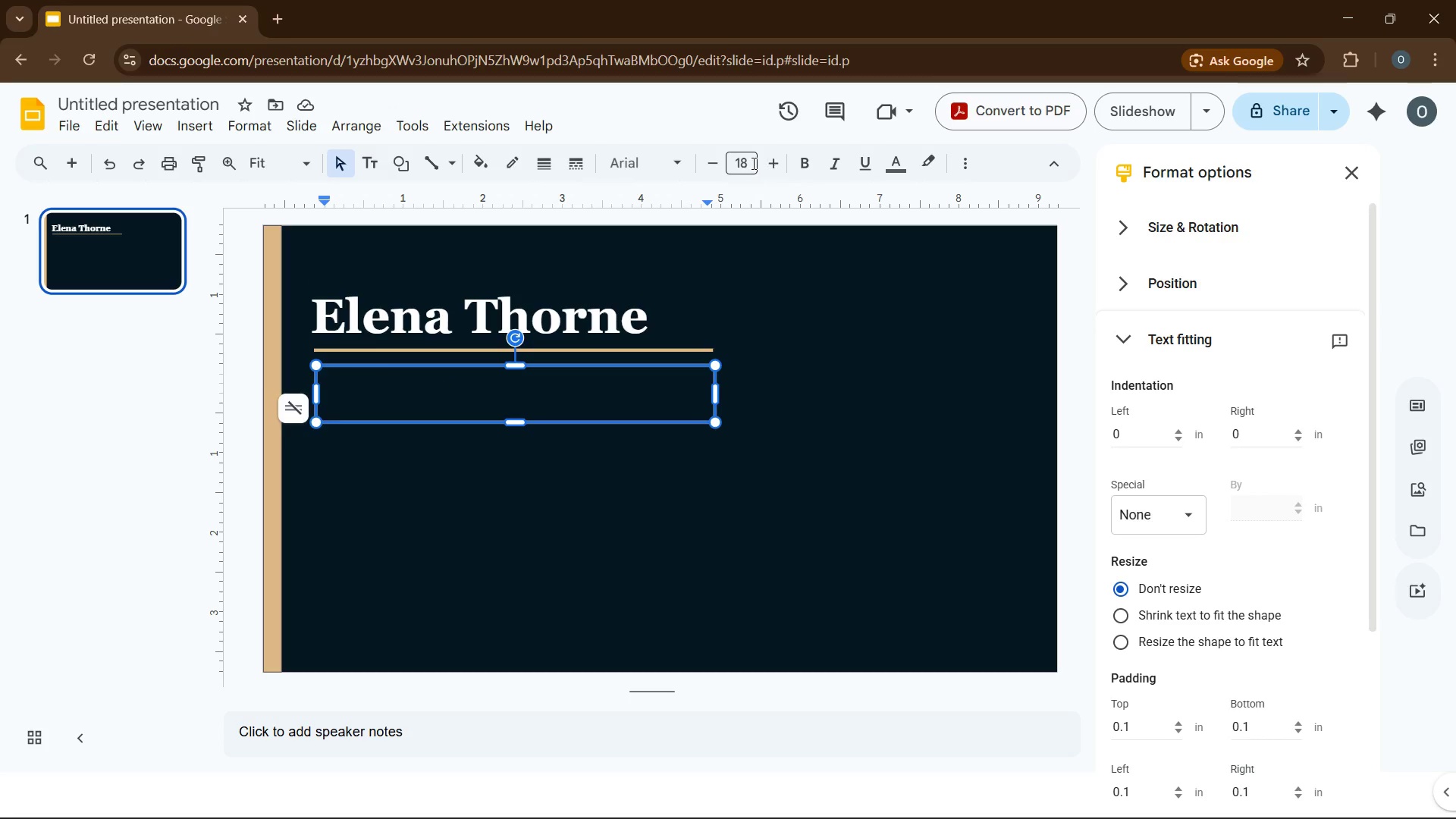 
wait(7.84)
 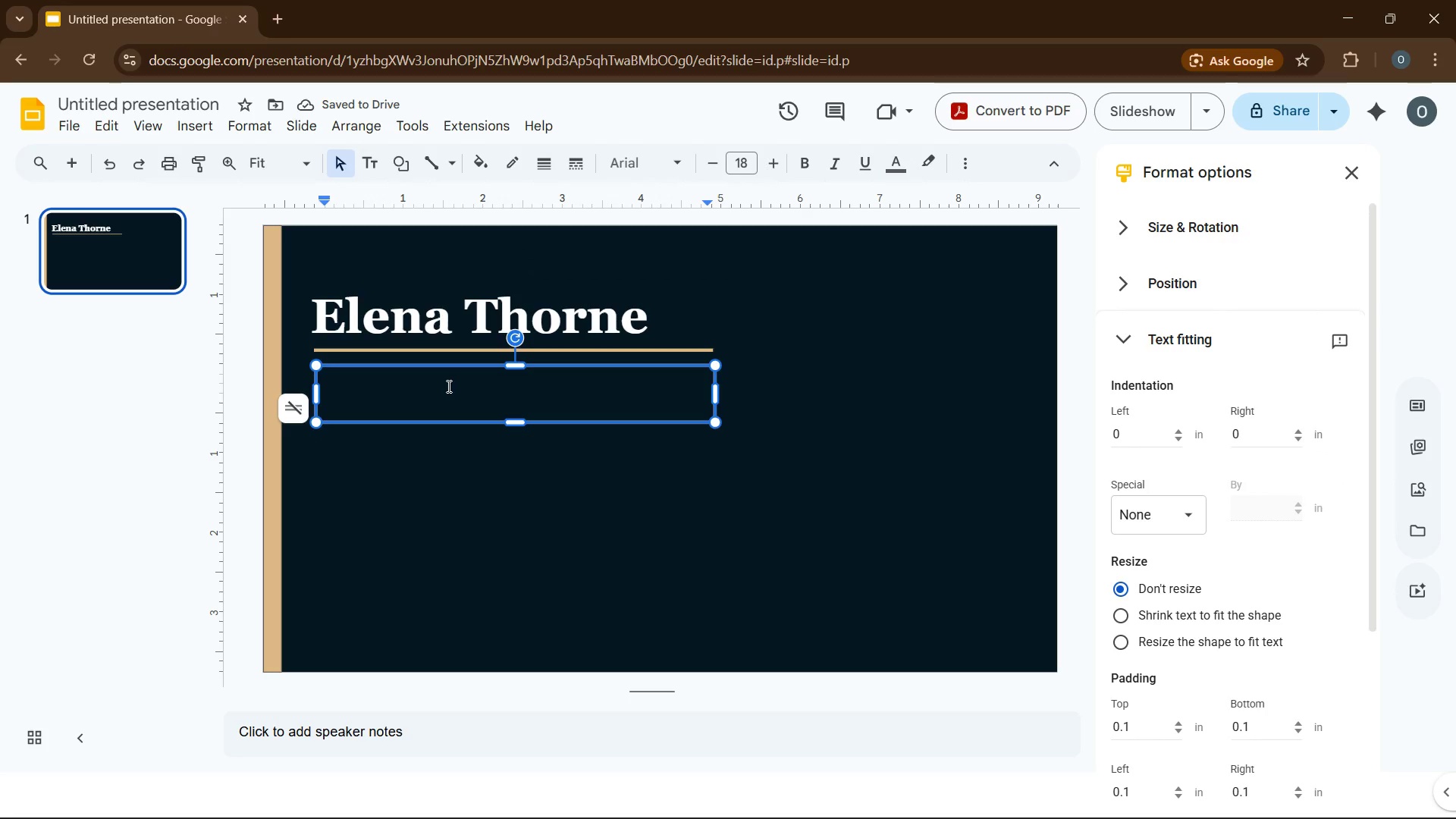 
left_click([836, 163])
 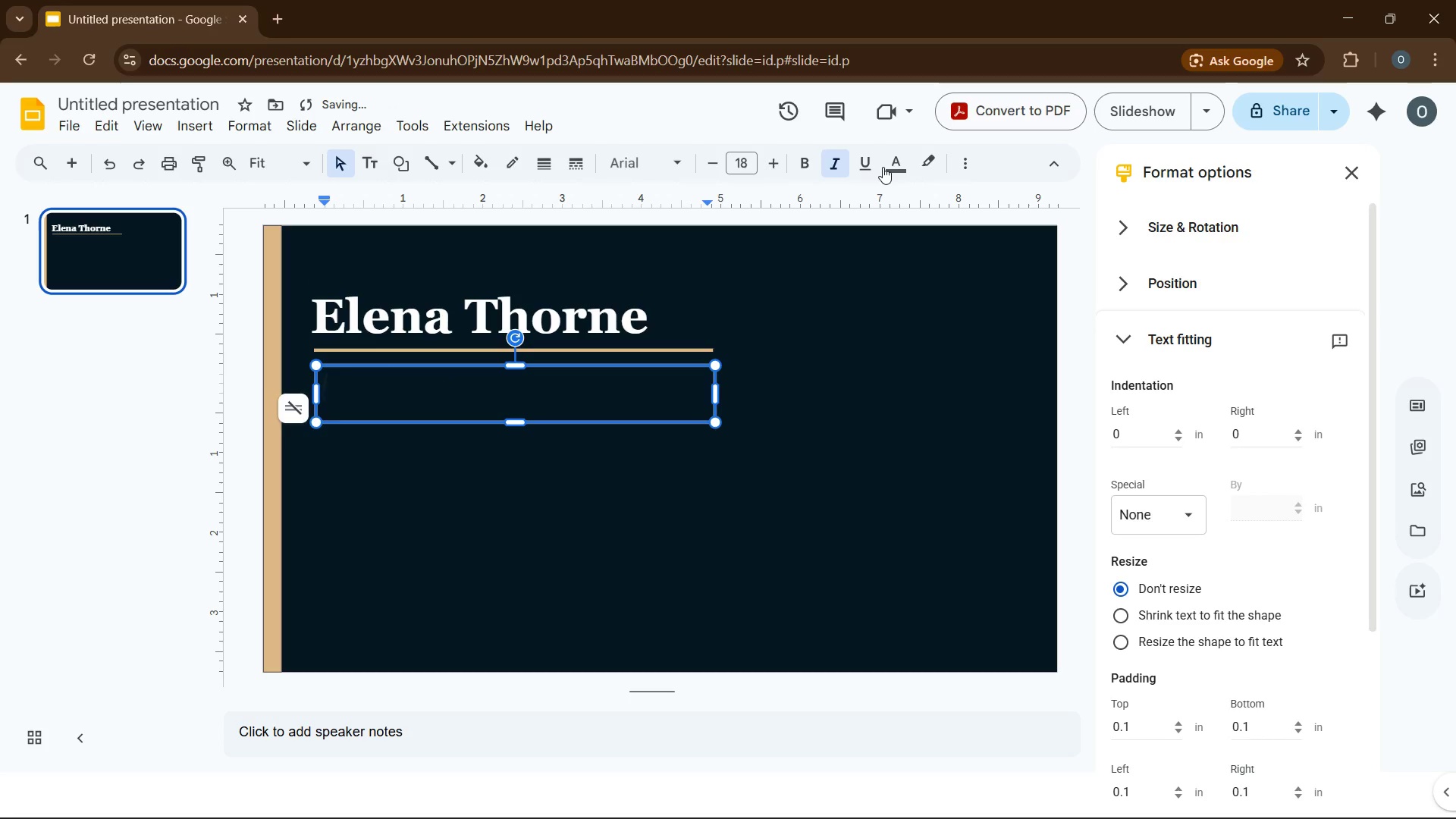 
left_click([887, 166])
 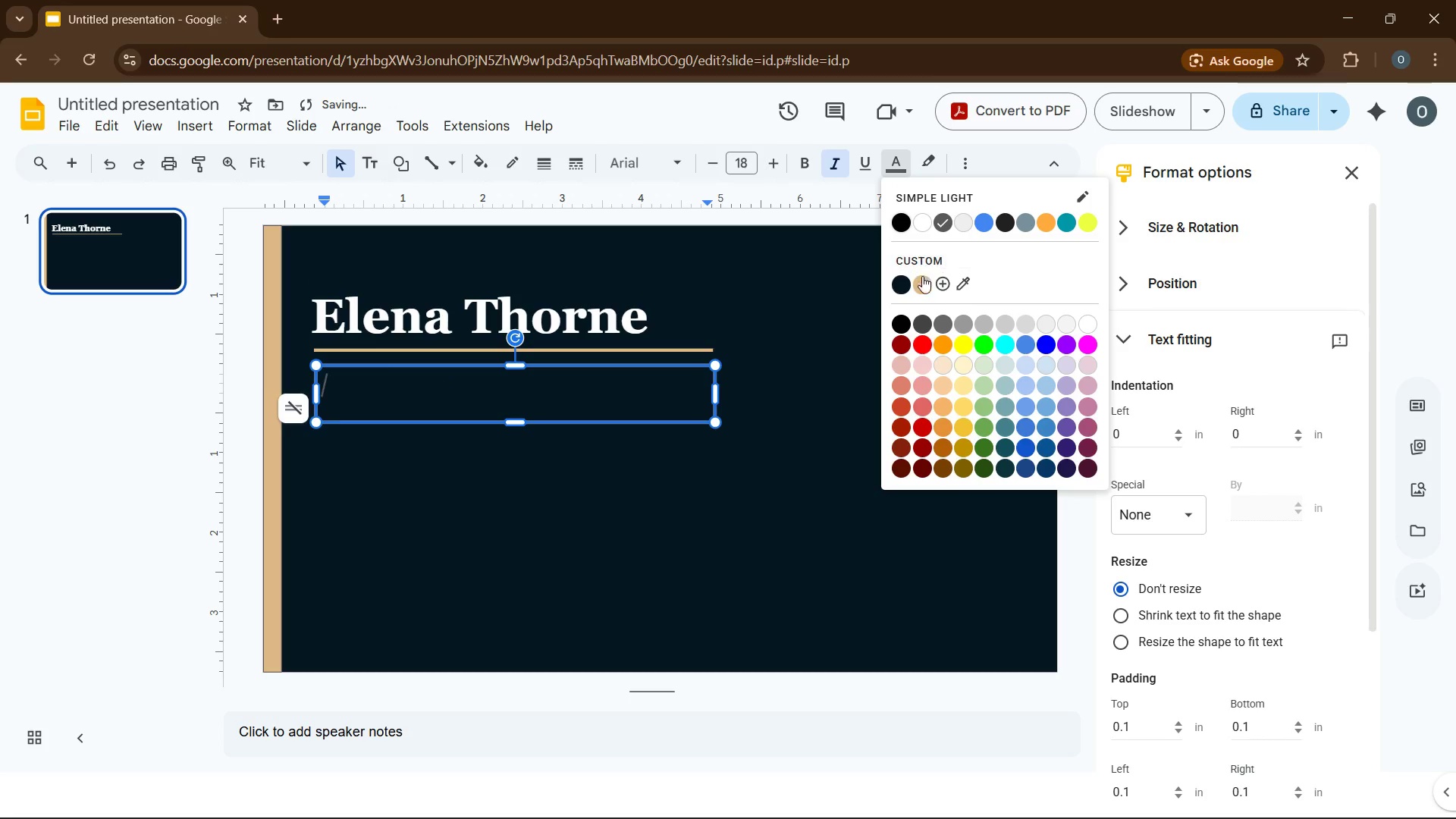 
left_click([924, 278])
 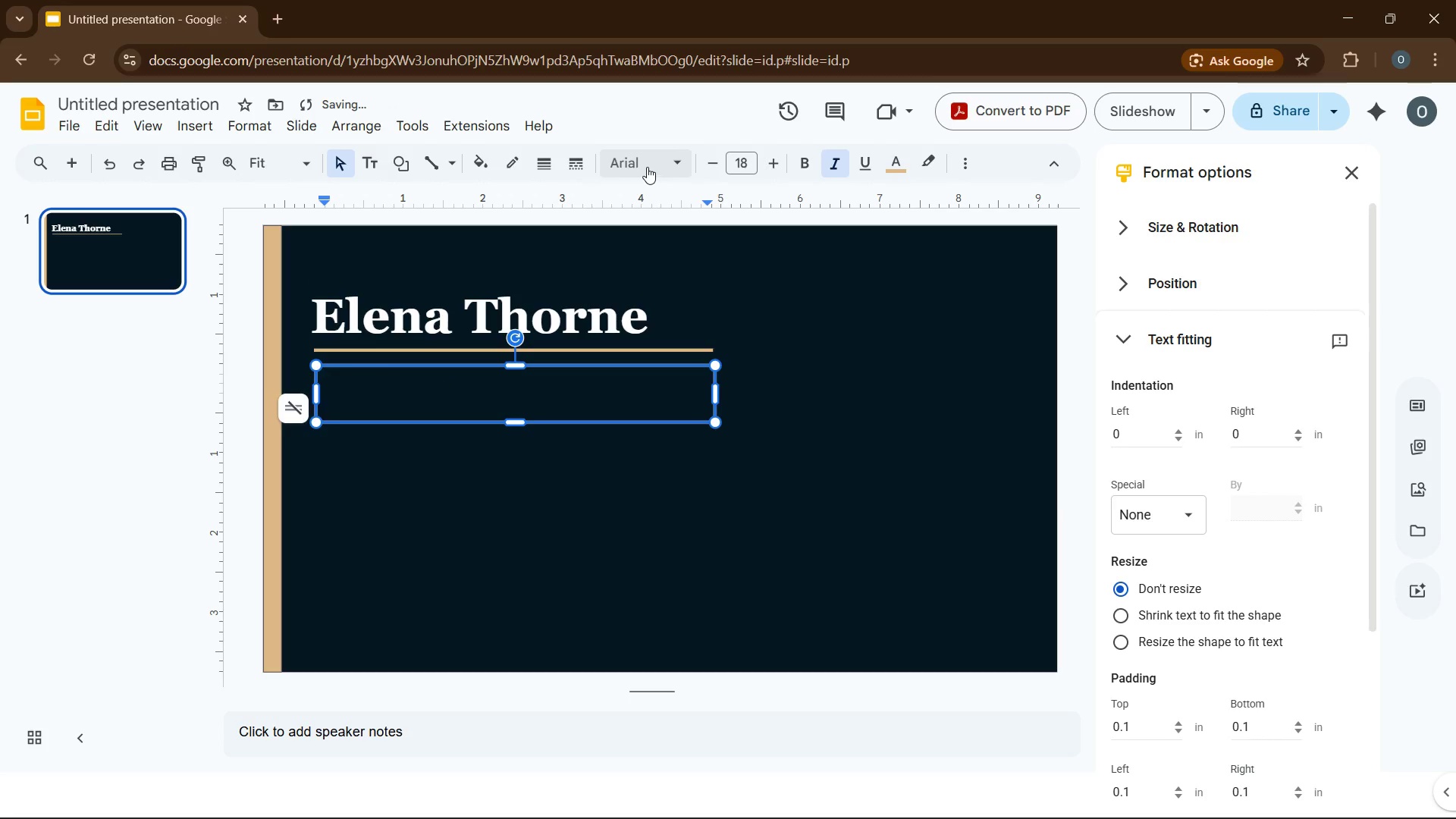 
left_click([647, 167])
 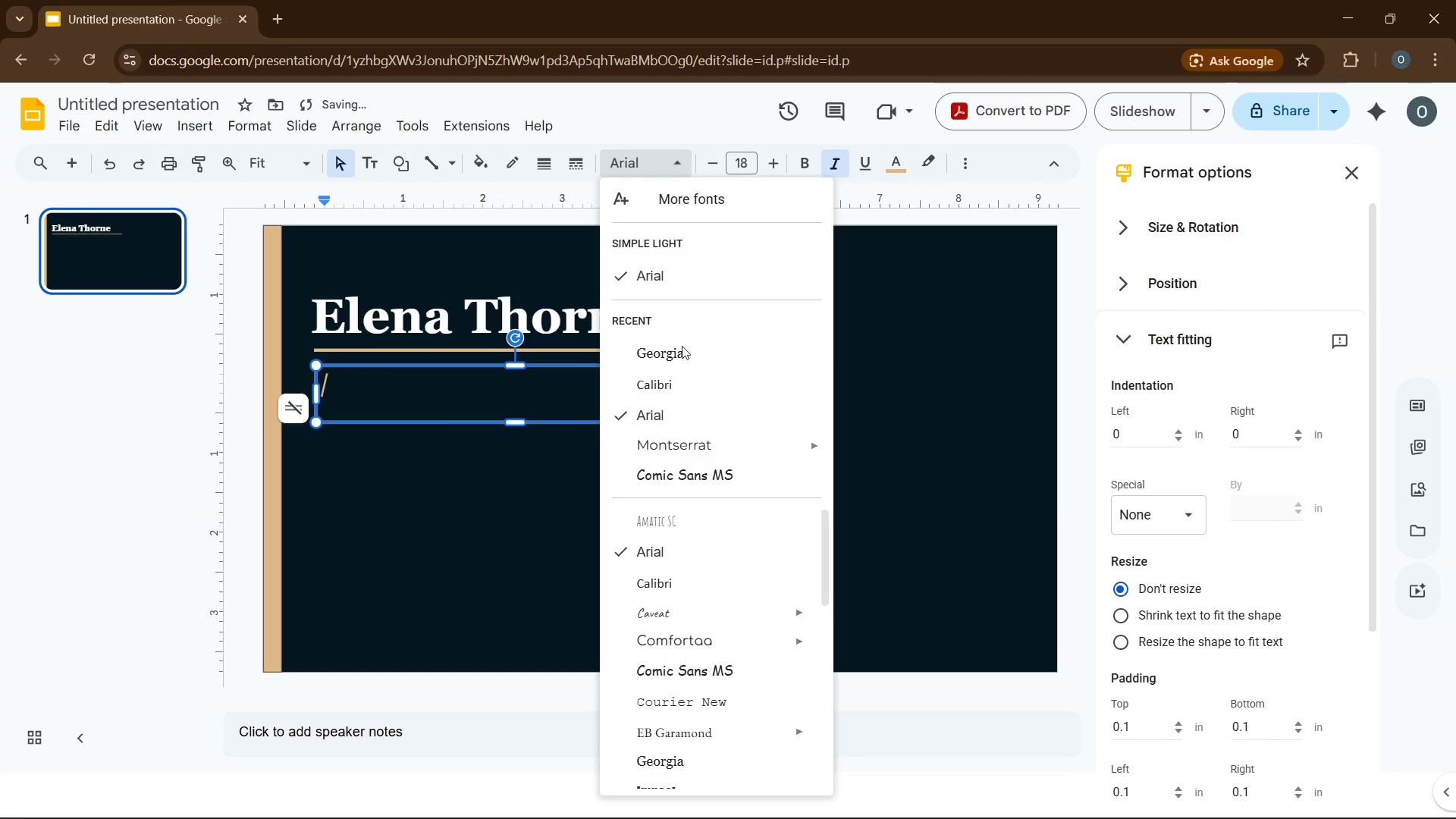 
scroll: coordinate [736, 564], scroll_direction: down, amount: 12.0
 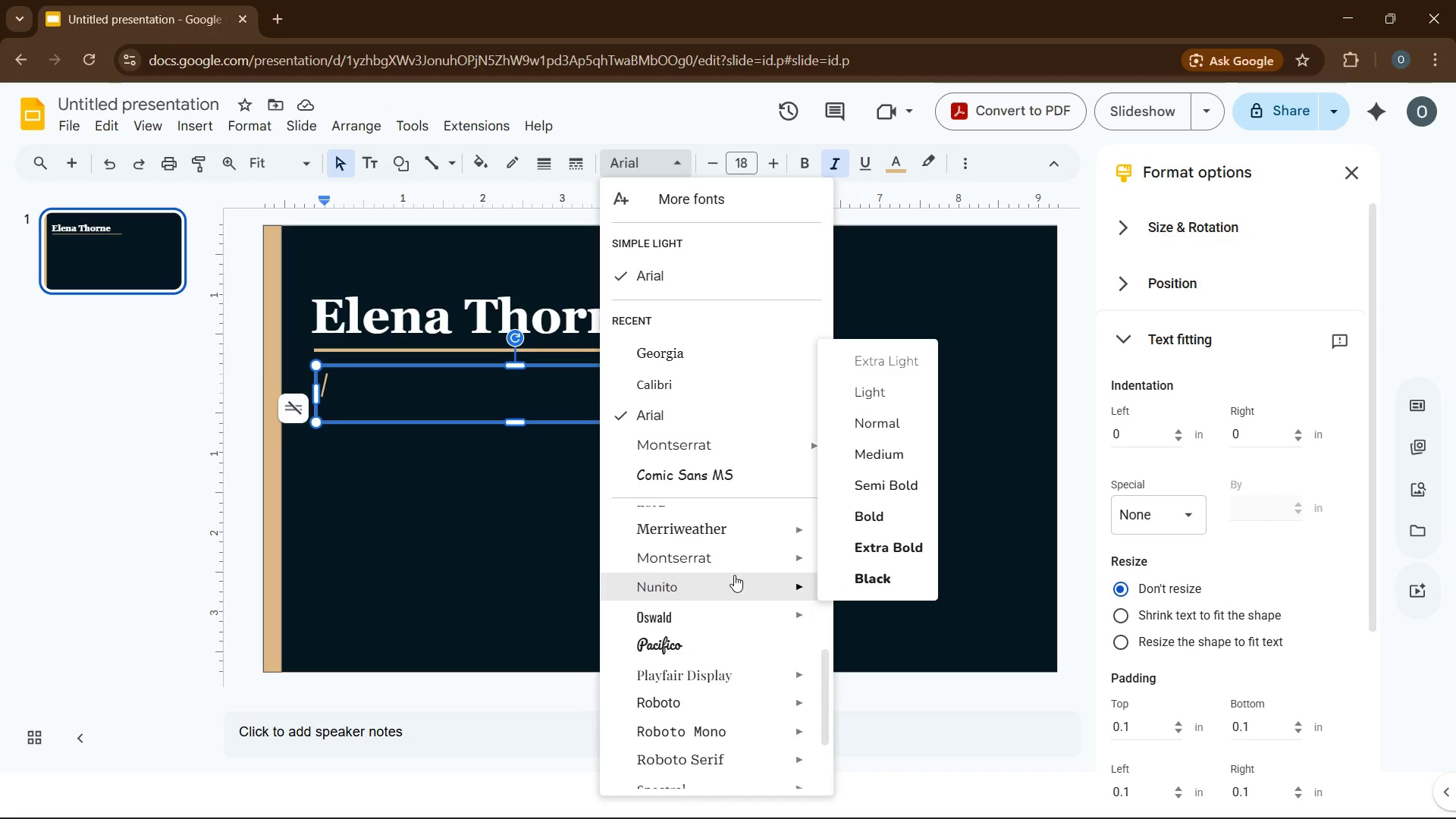 
wait(7.22)
 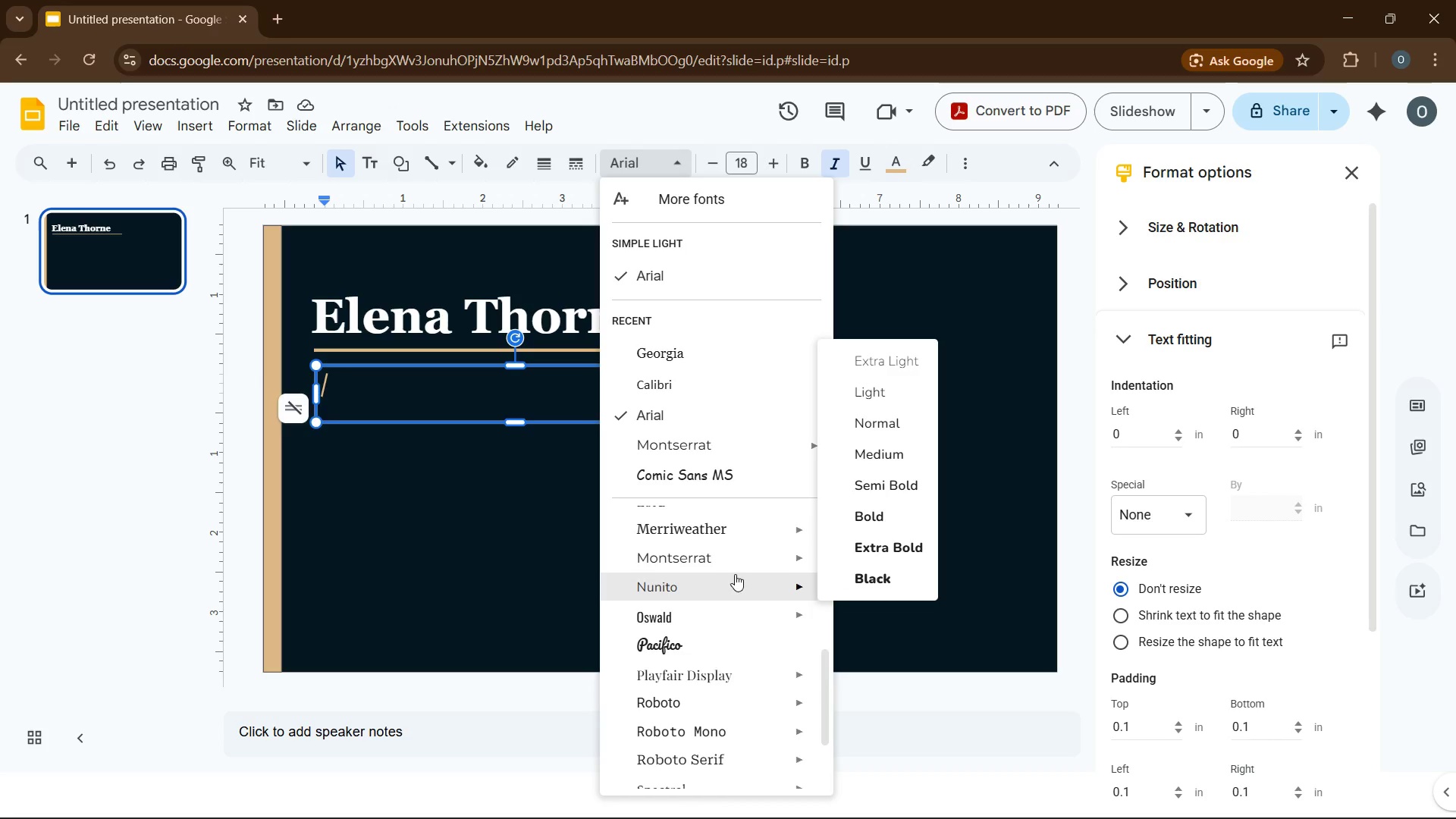 
scroll: coordinate [734, 578], scroll_direction: down, amount: 4.0
 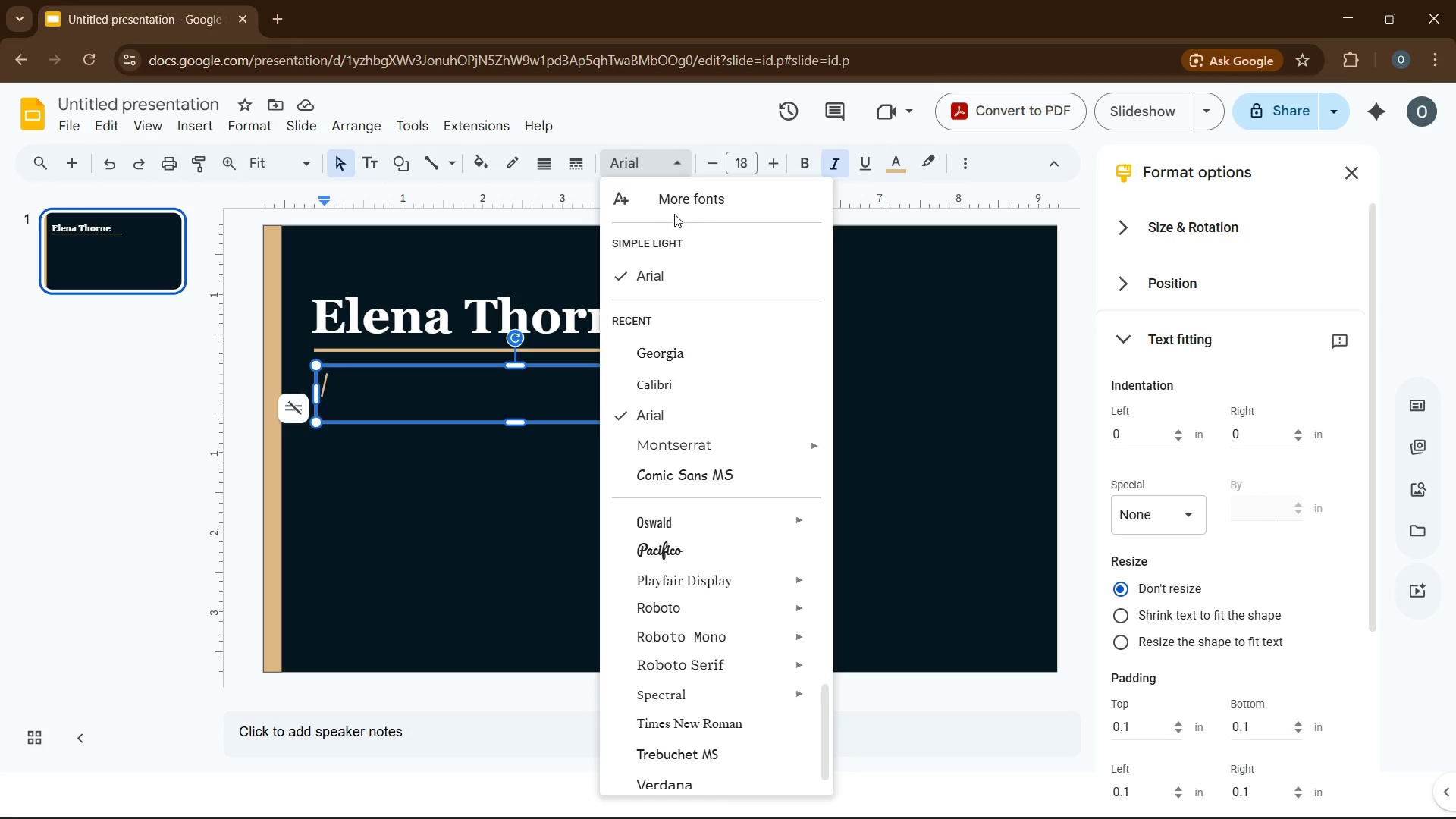 
left_click([676, 209])
 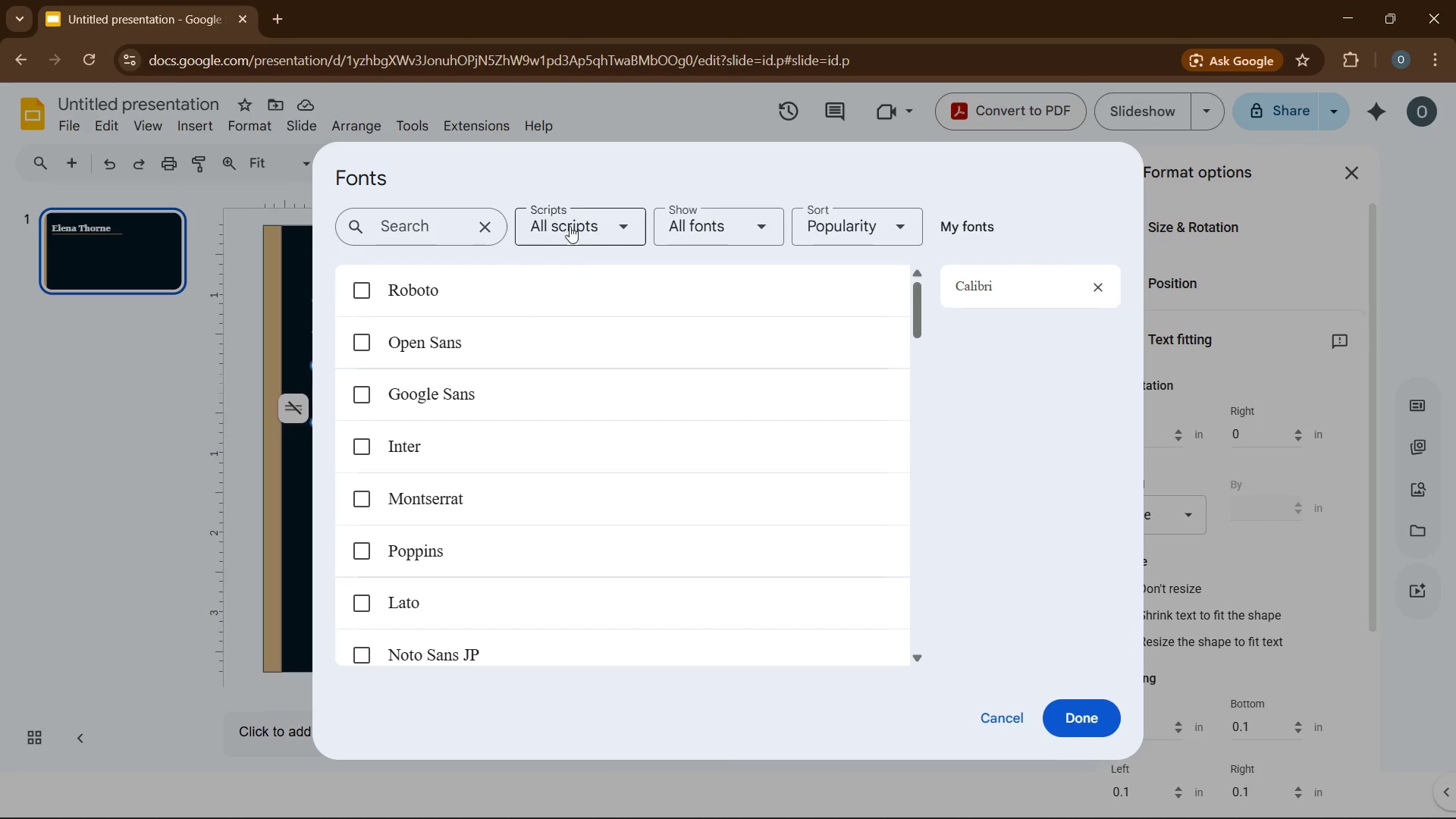 
left_click([457, 221])
 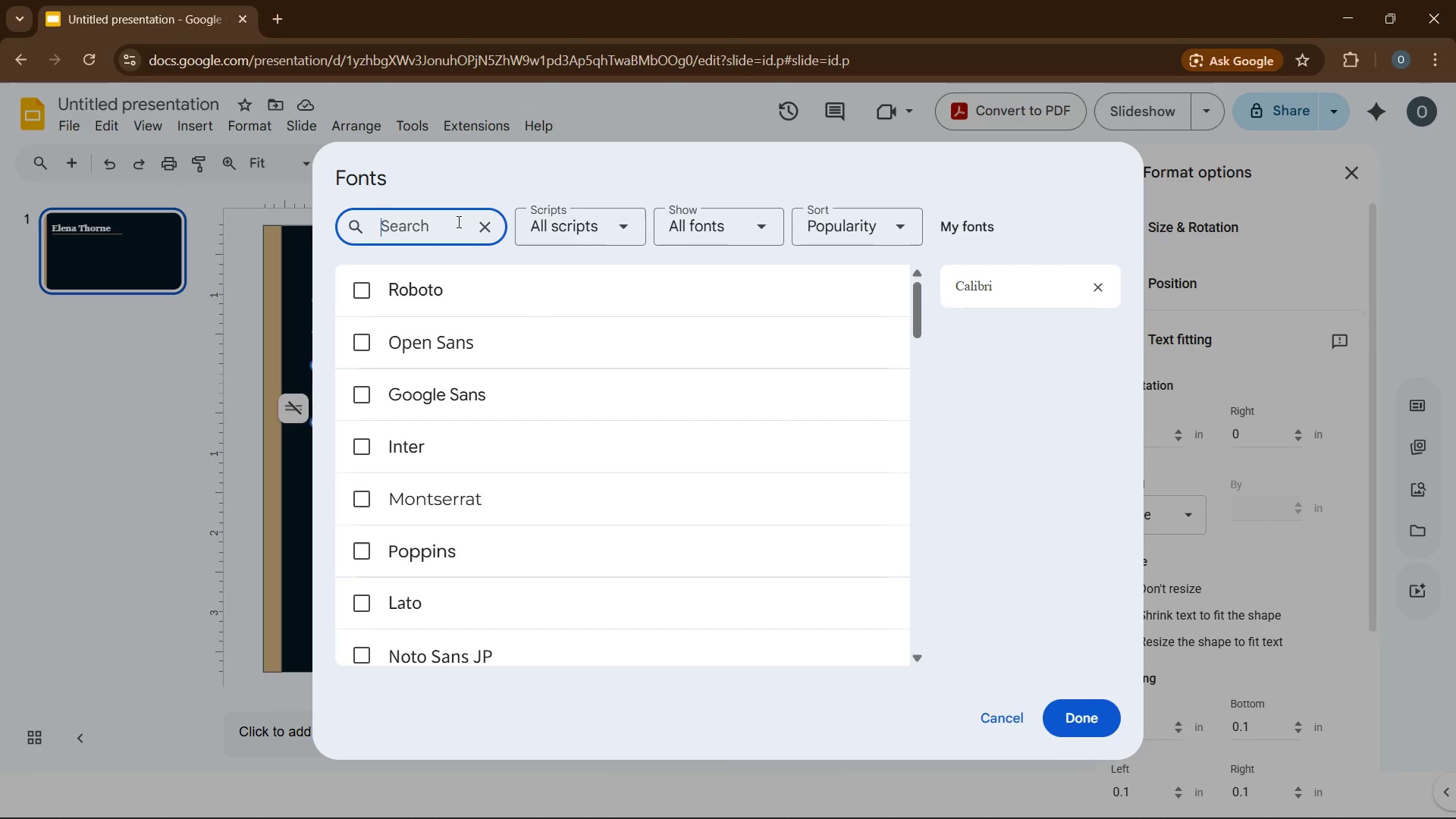 
type(pala)
 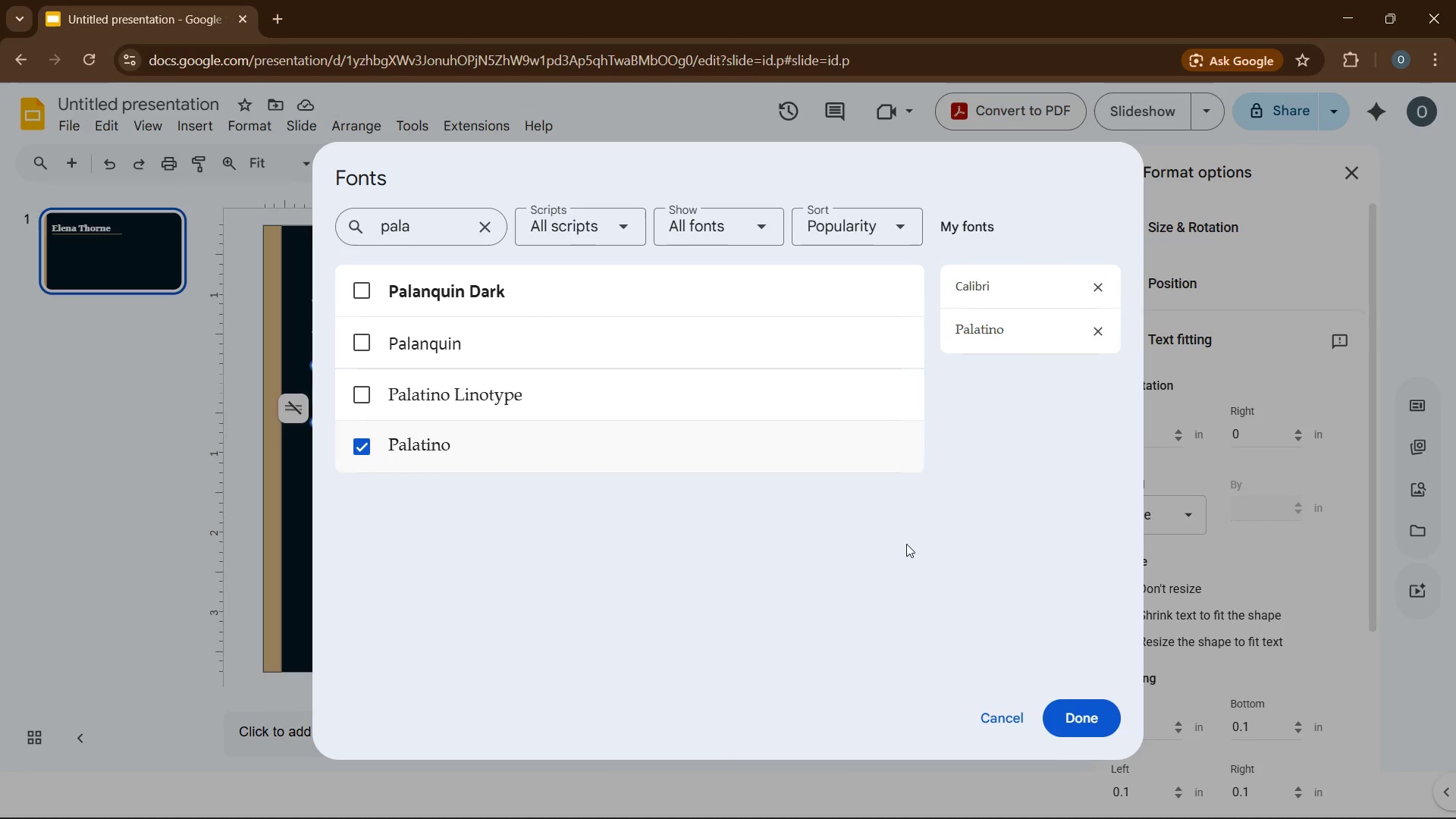 
wait(5.03)
 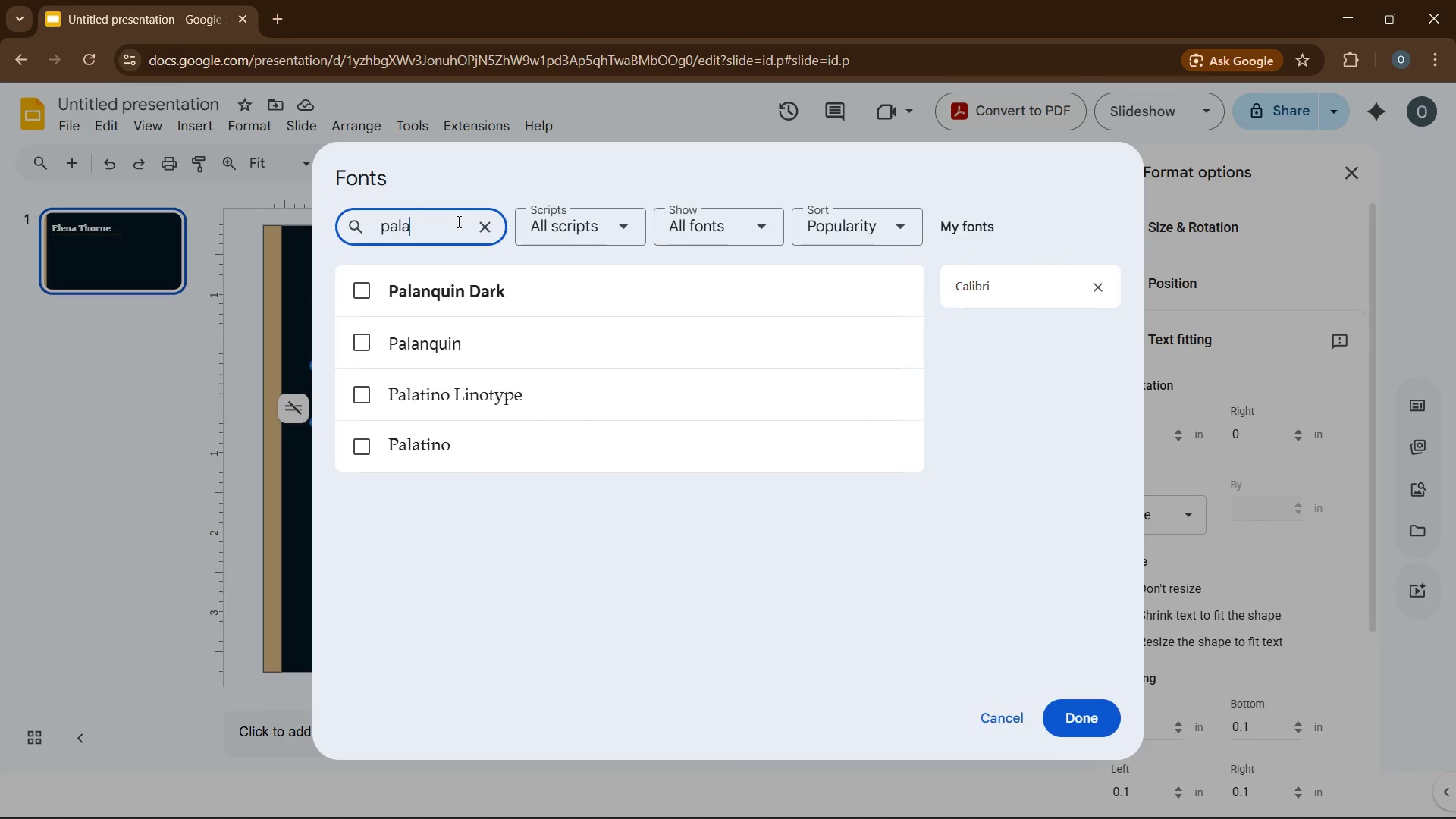 
left_click([1081, 713])
 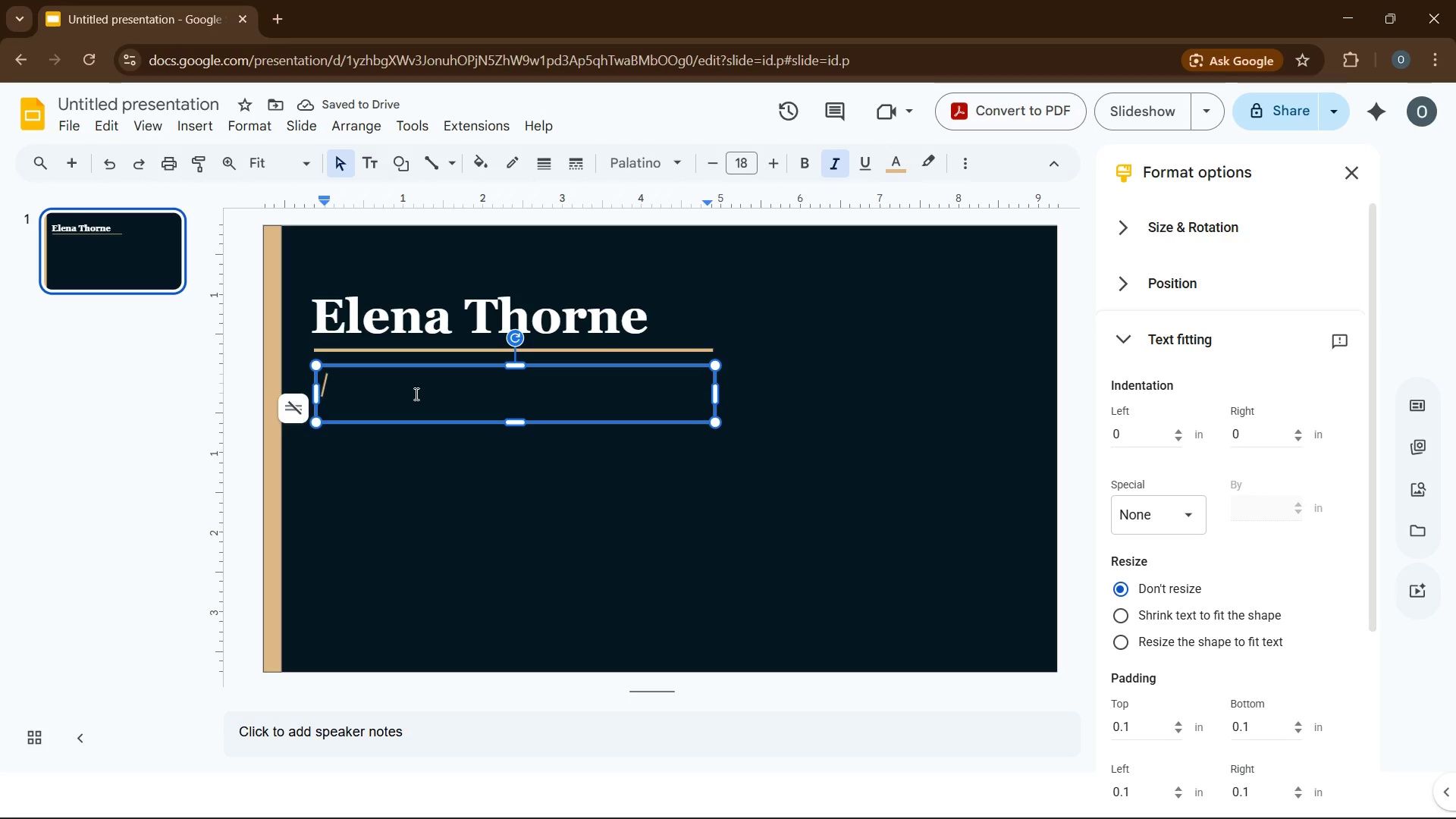 
type(SEO Consultant for Boutique Hotels)
 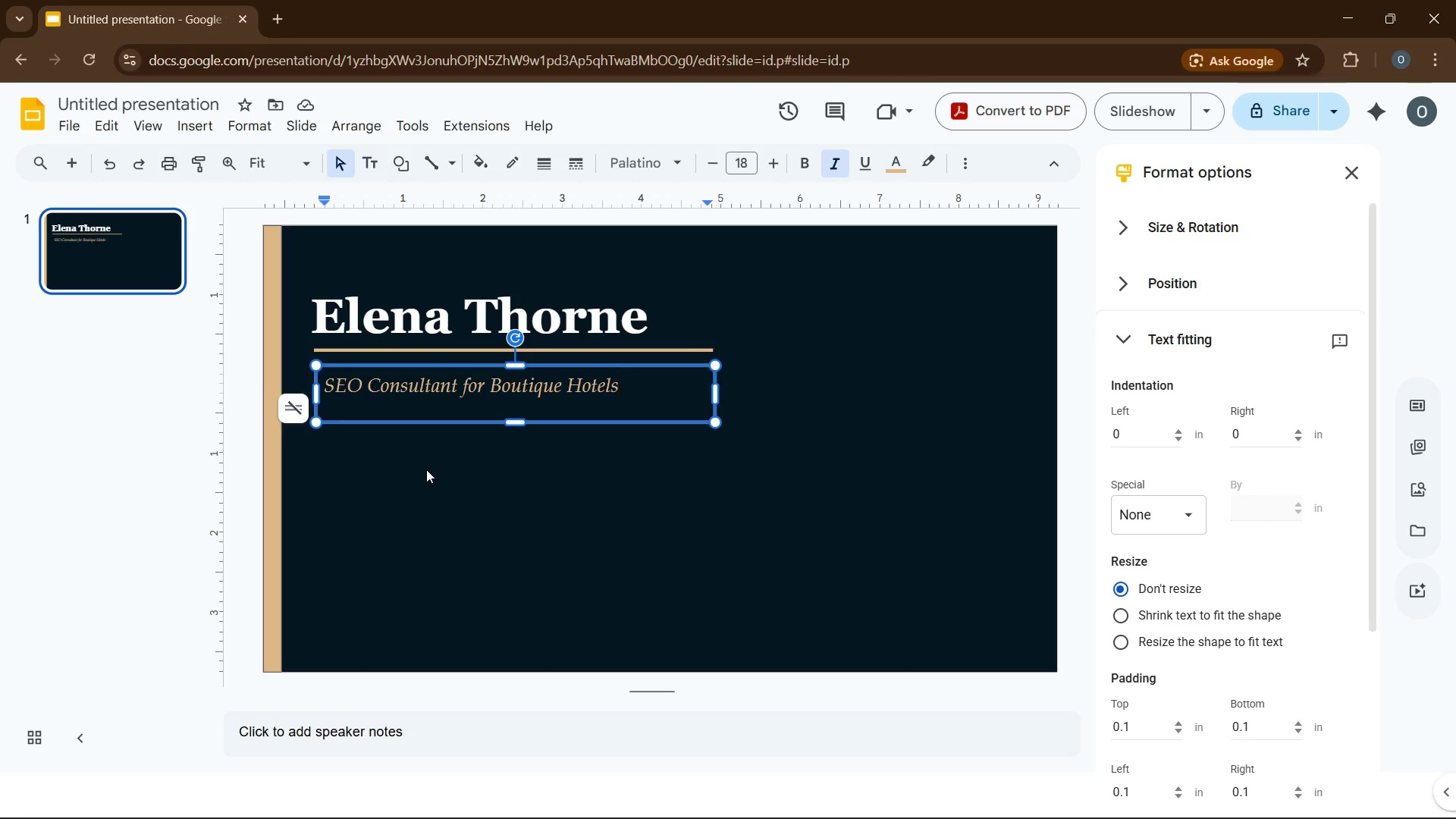 
wait(22.38)
 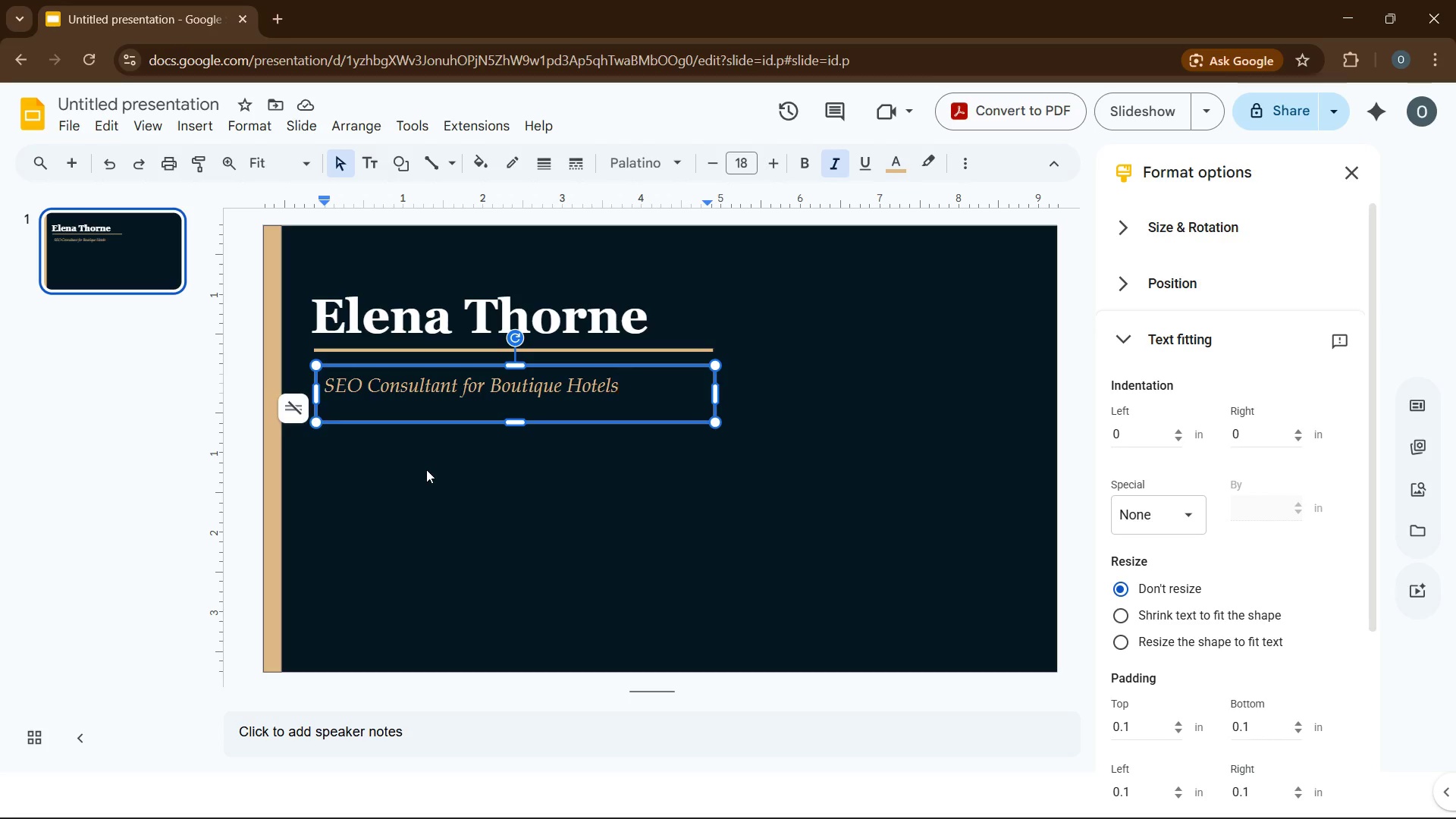 
left_click([1162, 641])
 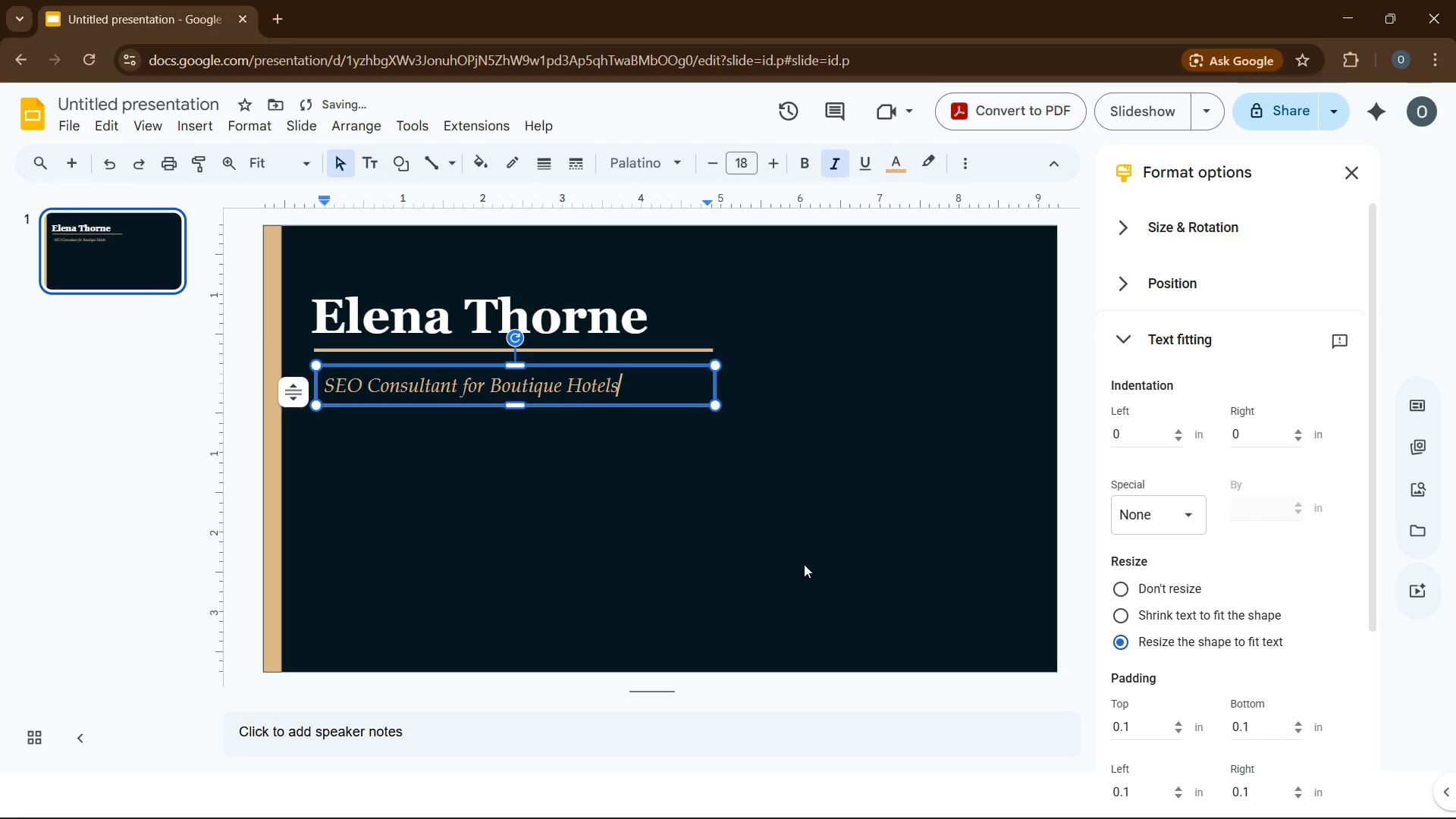 
left_click([786, 554])
 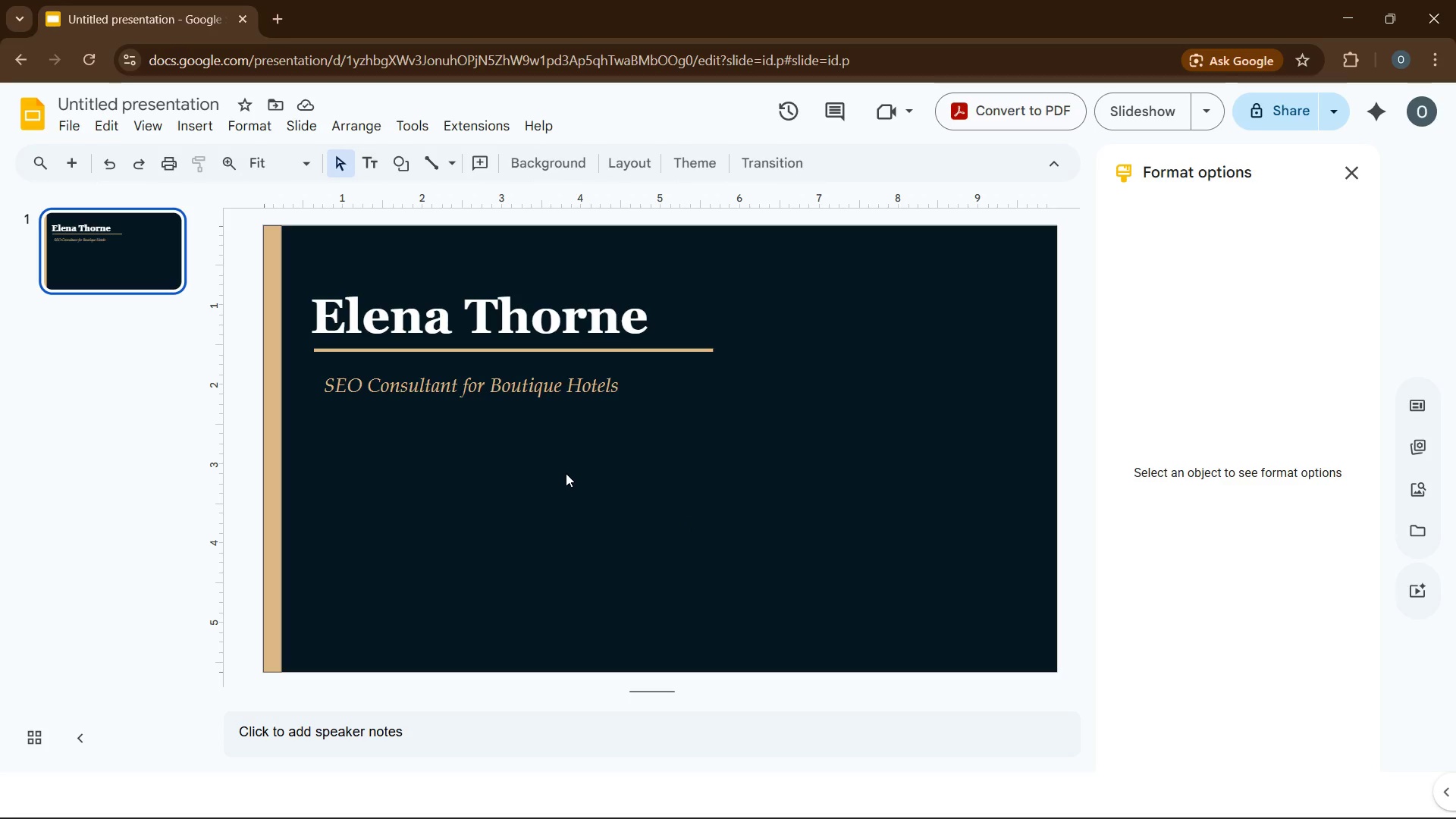 
wait(13.06)
 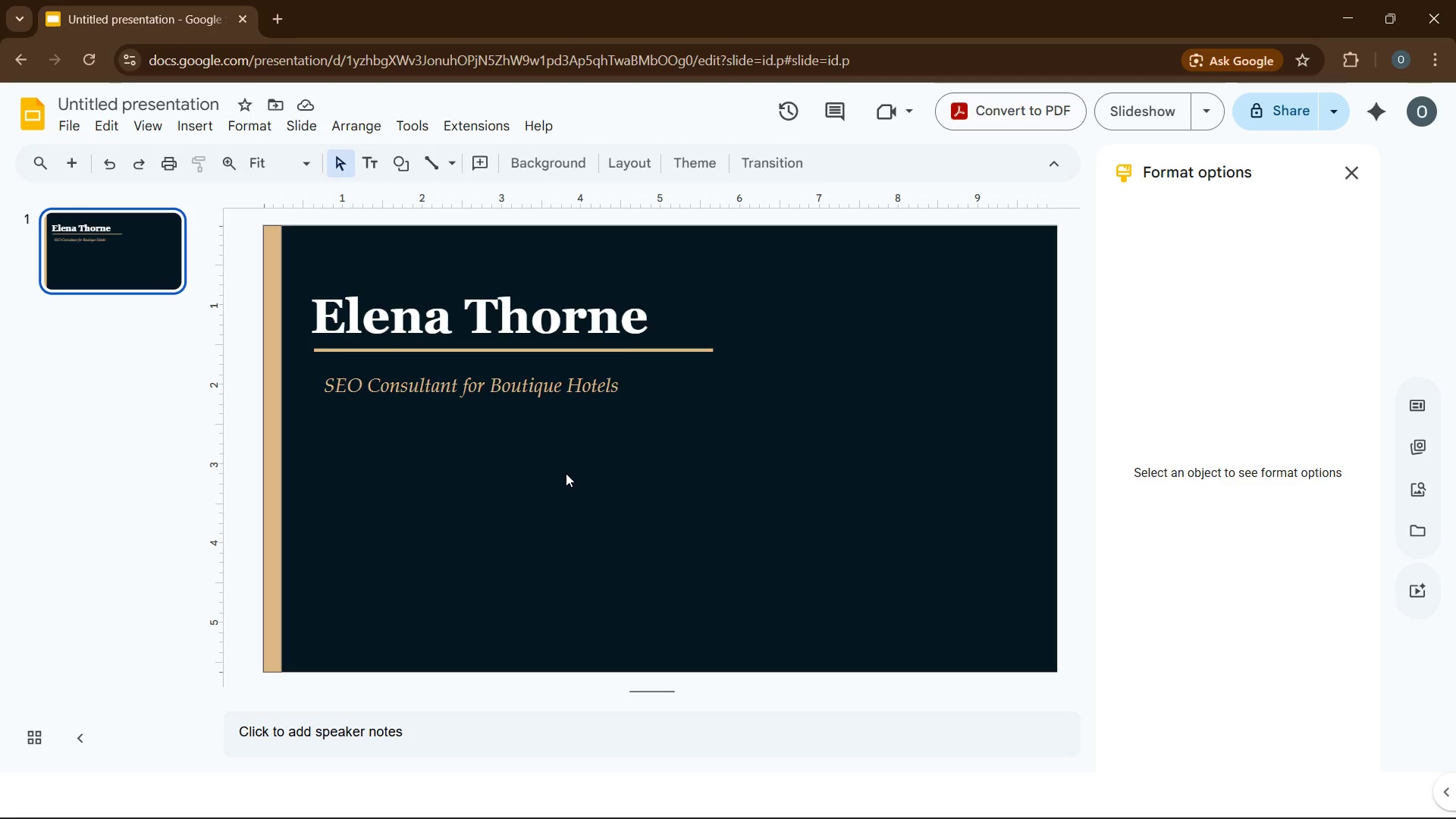 
left_click([180, 127])
 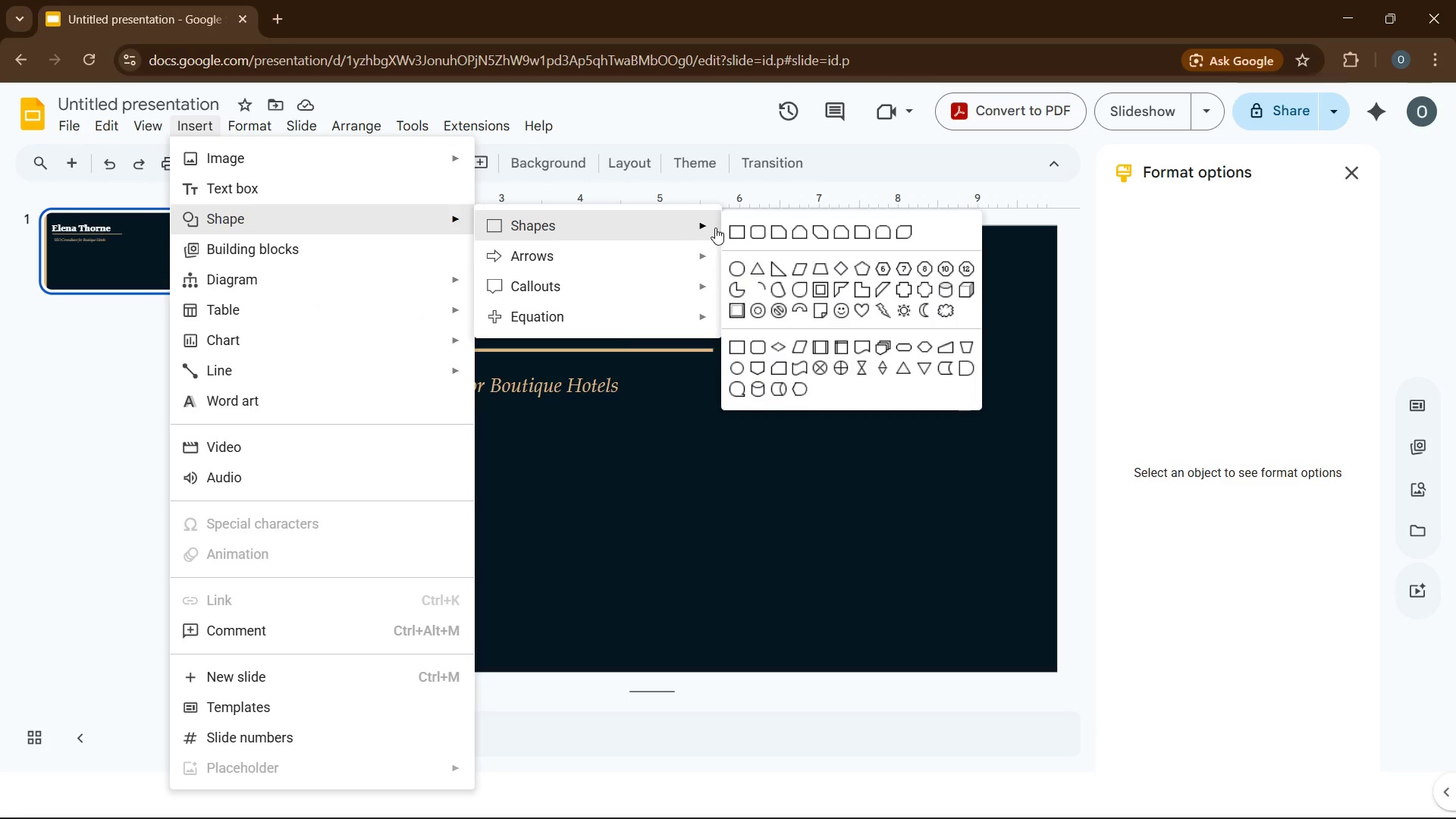 
left_click([735, 264])
 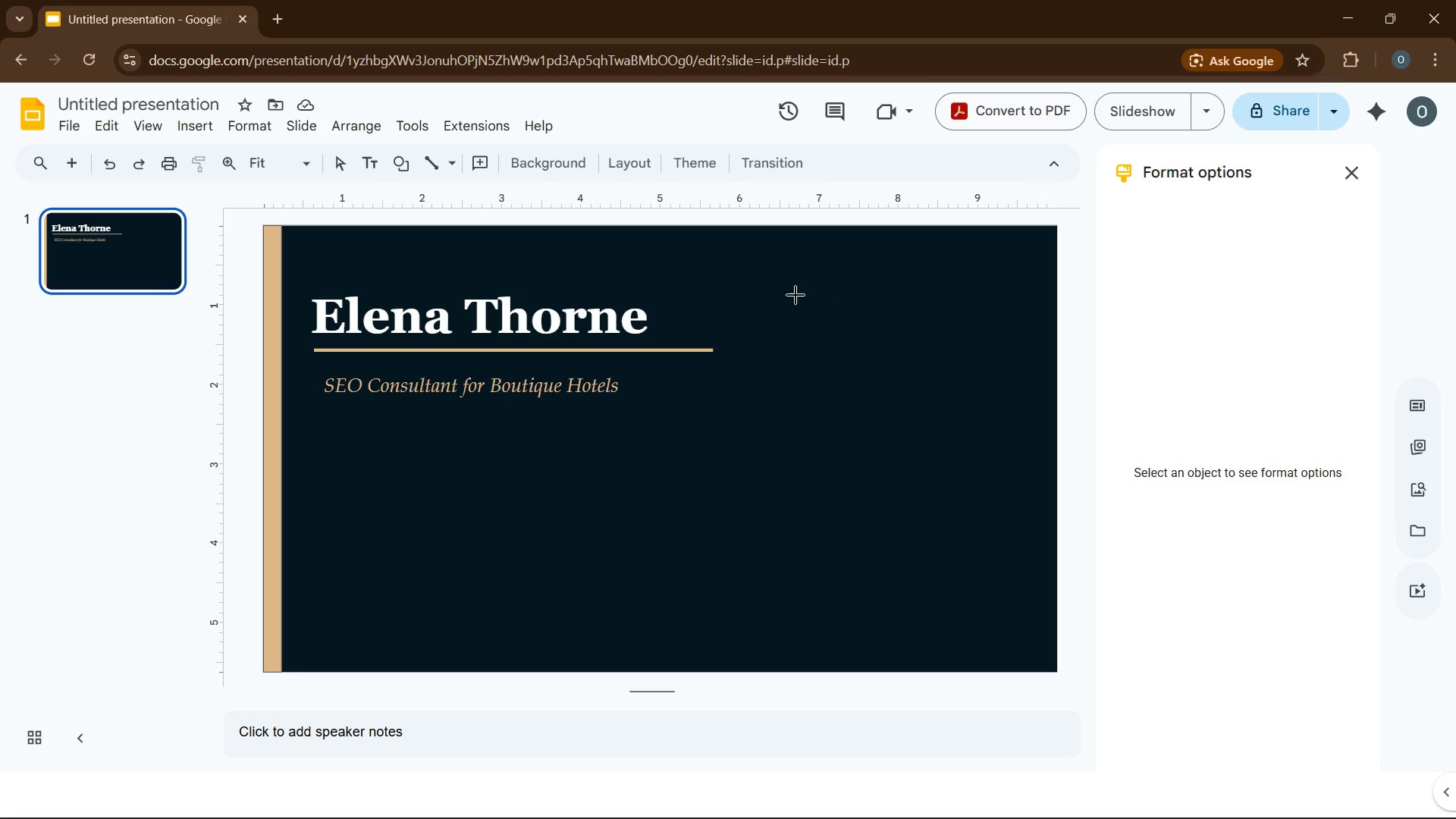 
left_click_drag(start_coordinate=[795, 297], to_coordinate=[993, 483])
 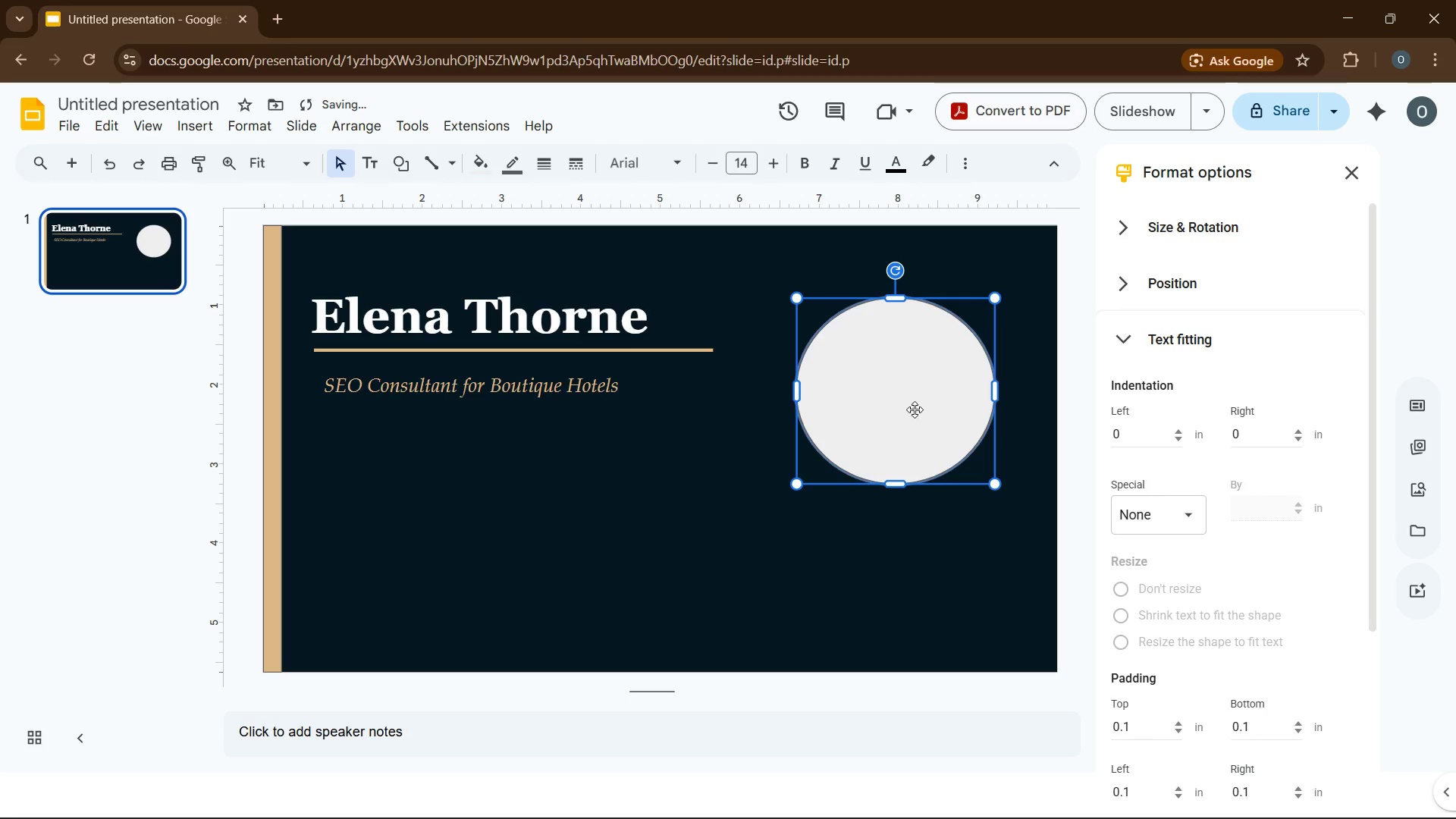 
left_click_drag(start_coordinate=[915, 409], to_coordinate=[915, 394])
 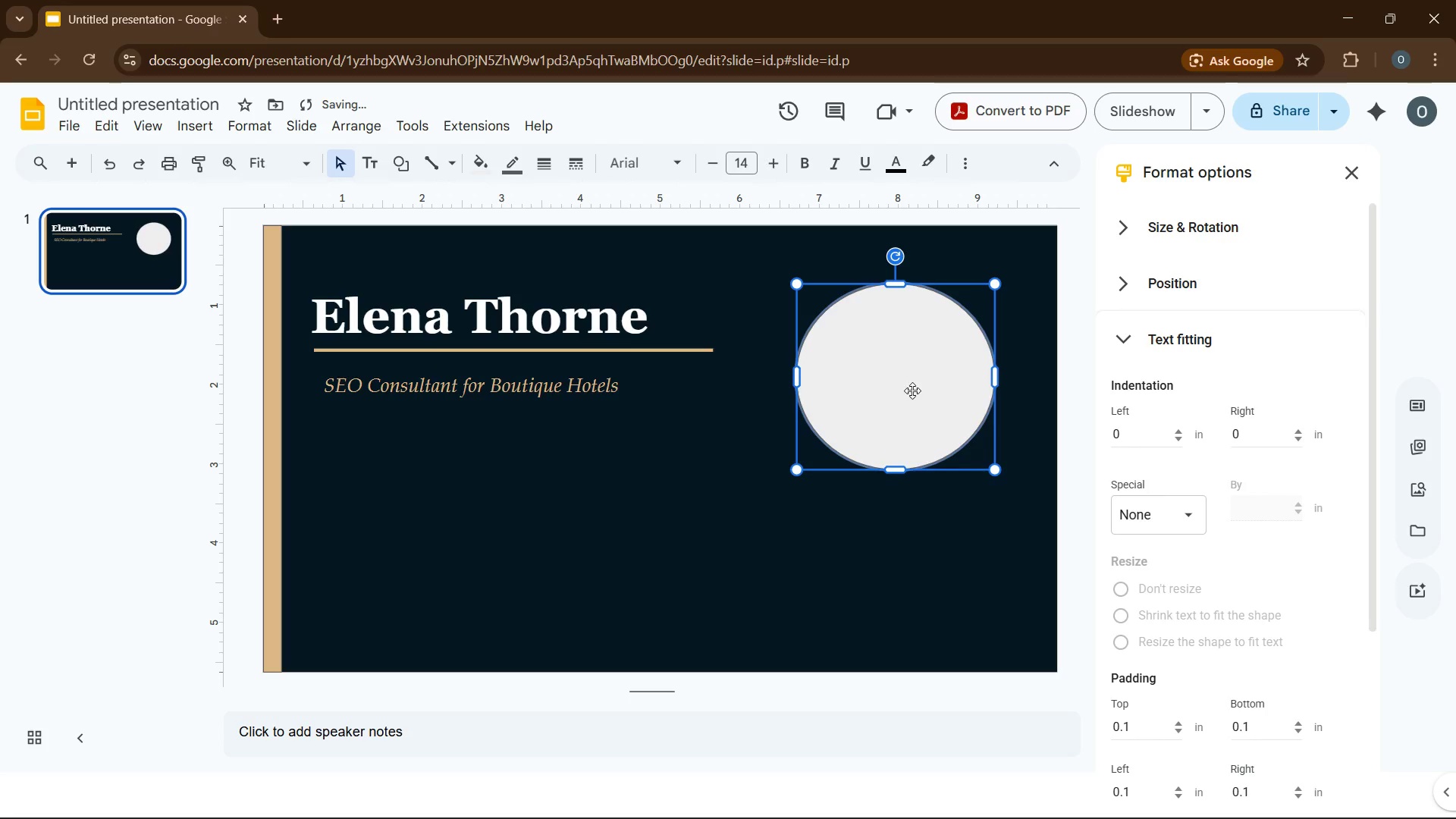 
left_click_drag(start_coordinate=[913, 391], to_coordinate=[915, 376])
 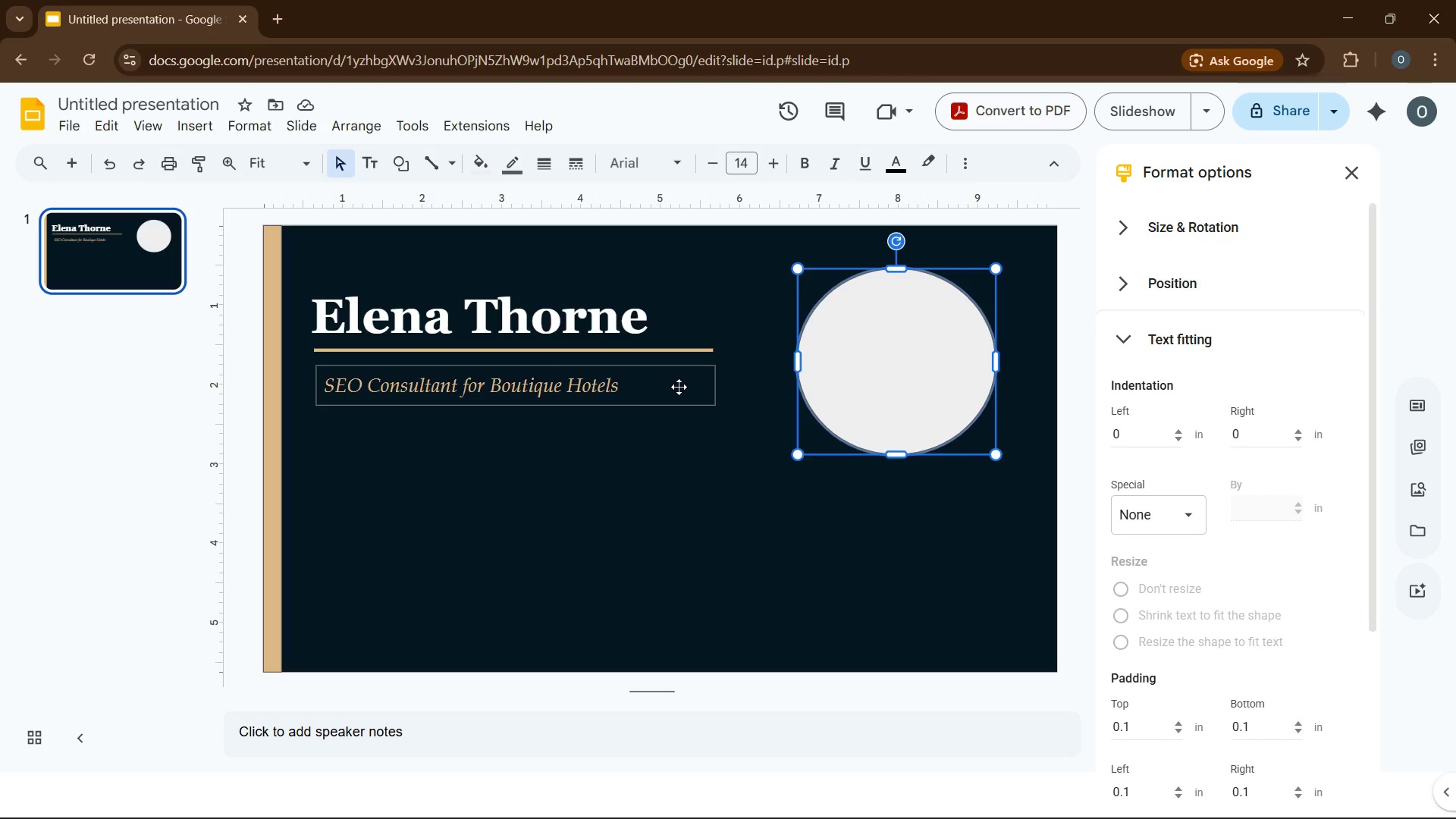 
wait(12.02)
 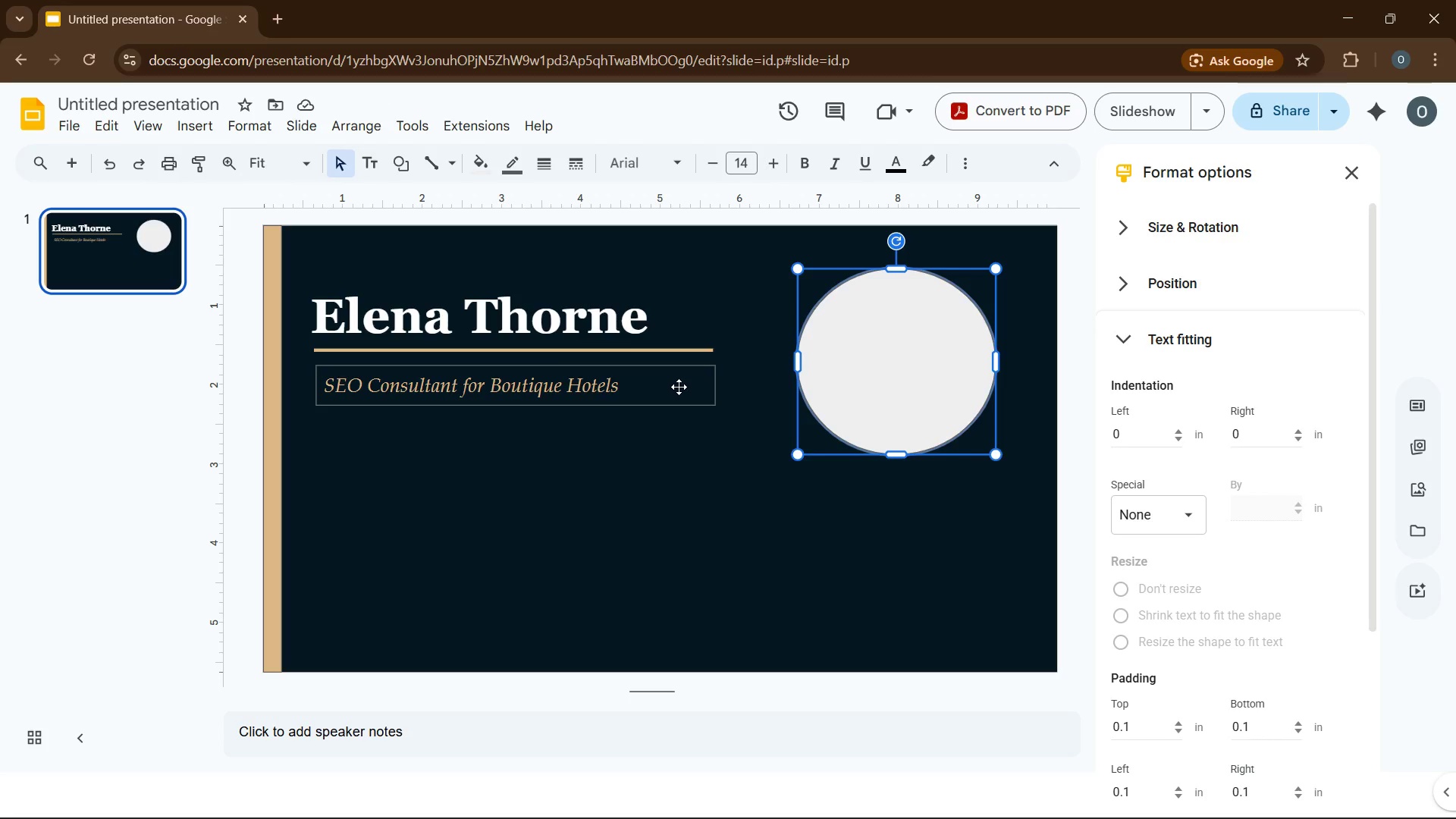 
left_click([470, 161])
 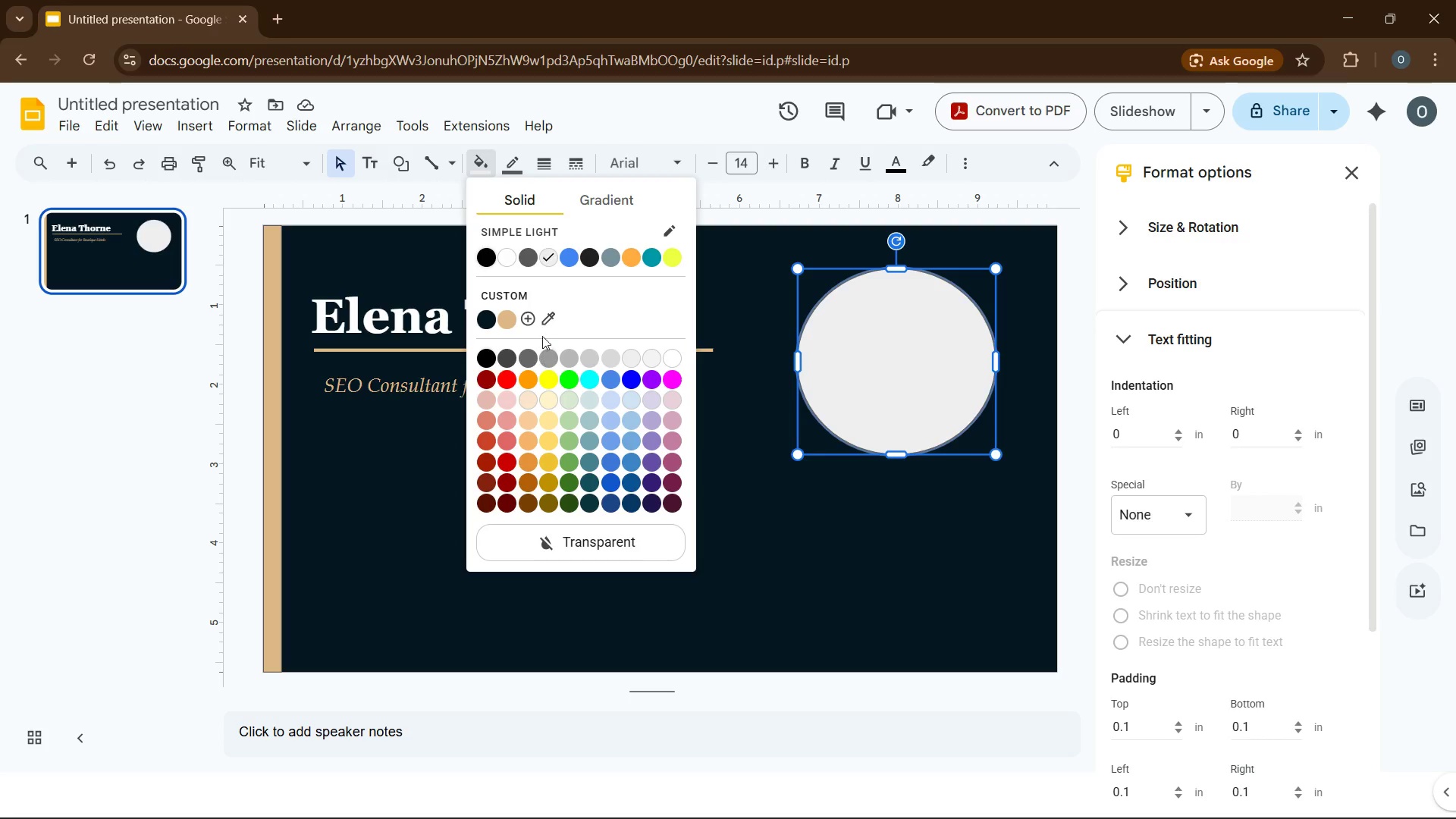 
left_click([532, 316])
 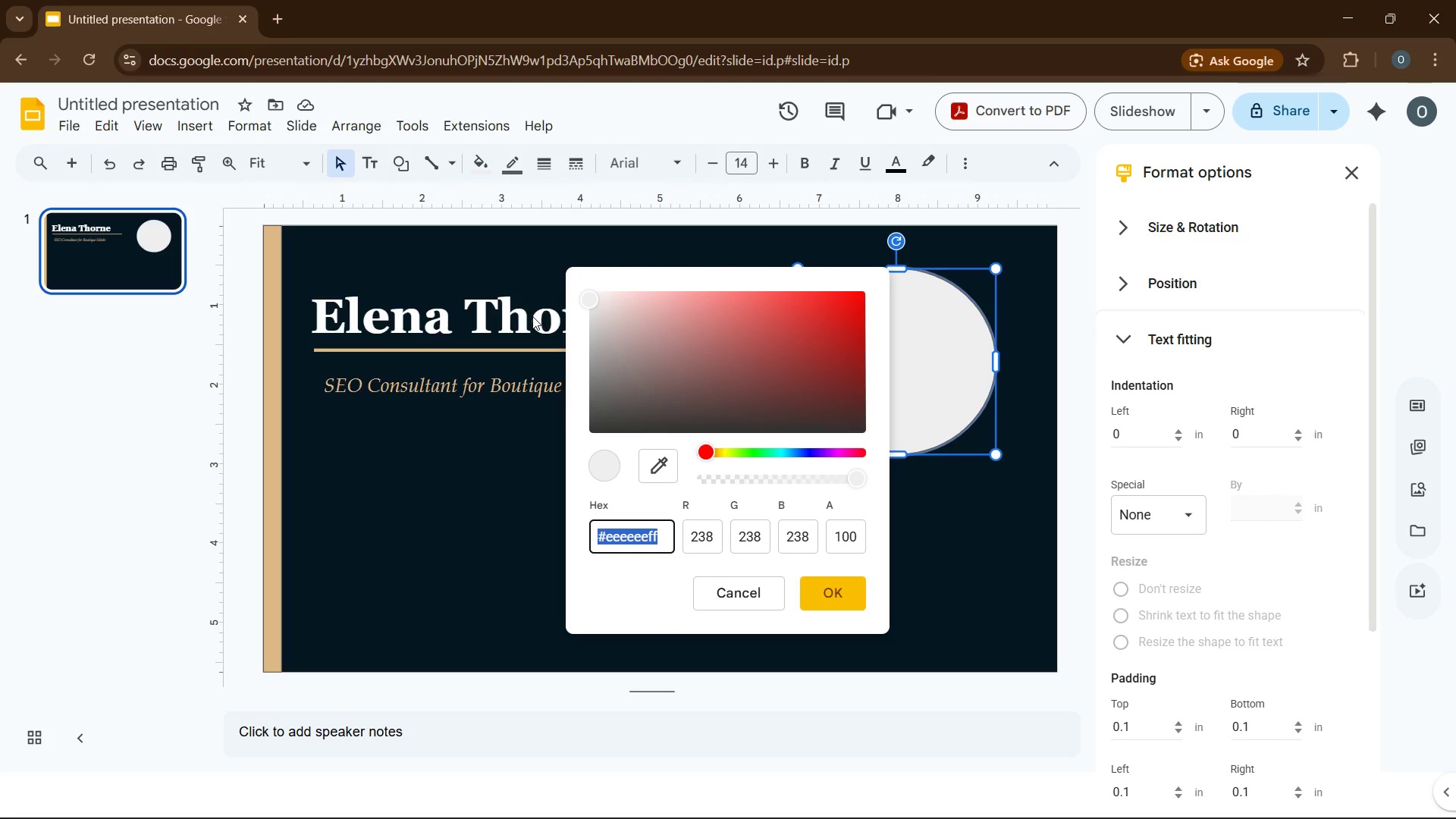 
type(0c2d48)
 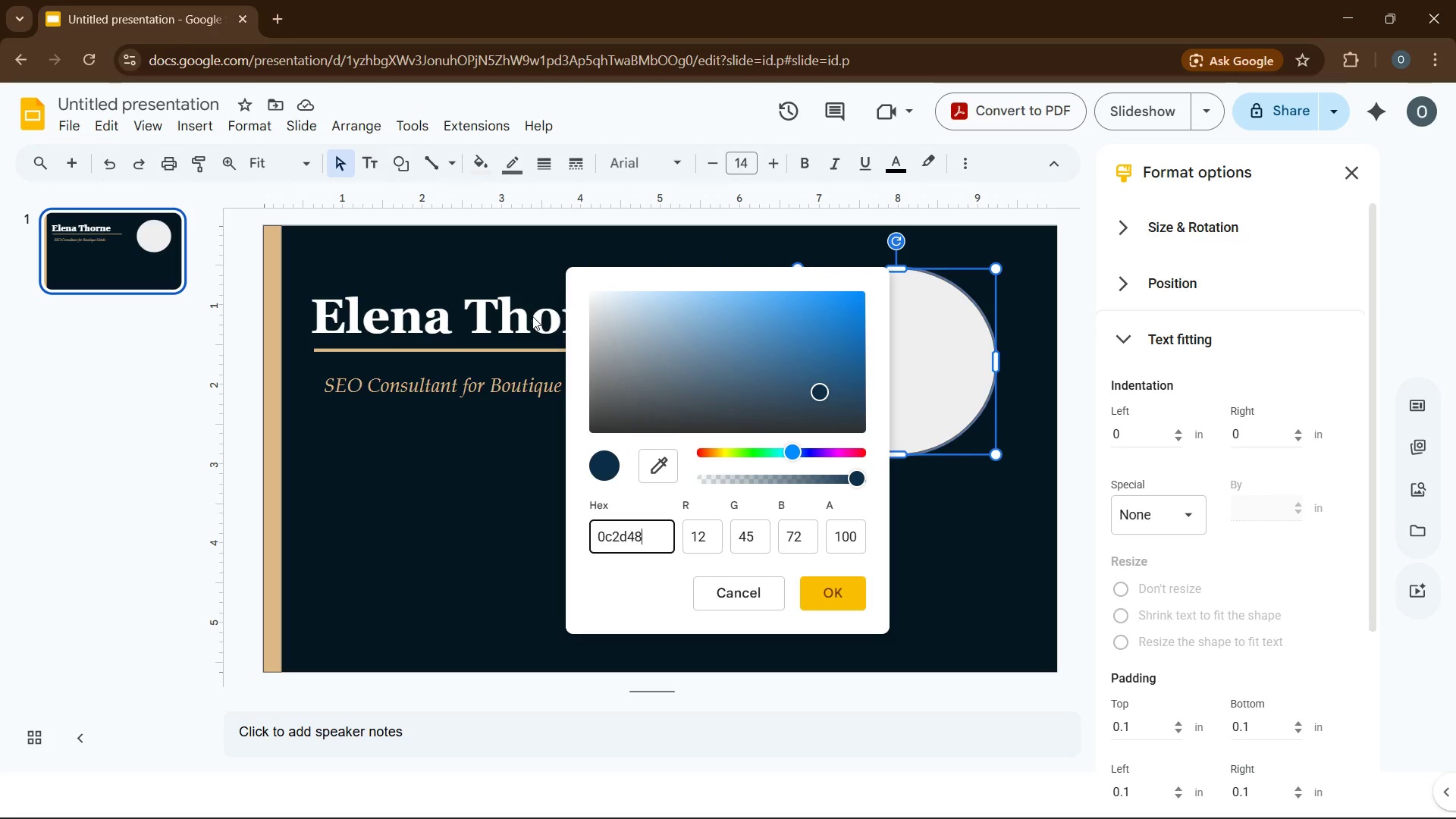 
key(Enter)
 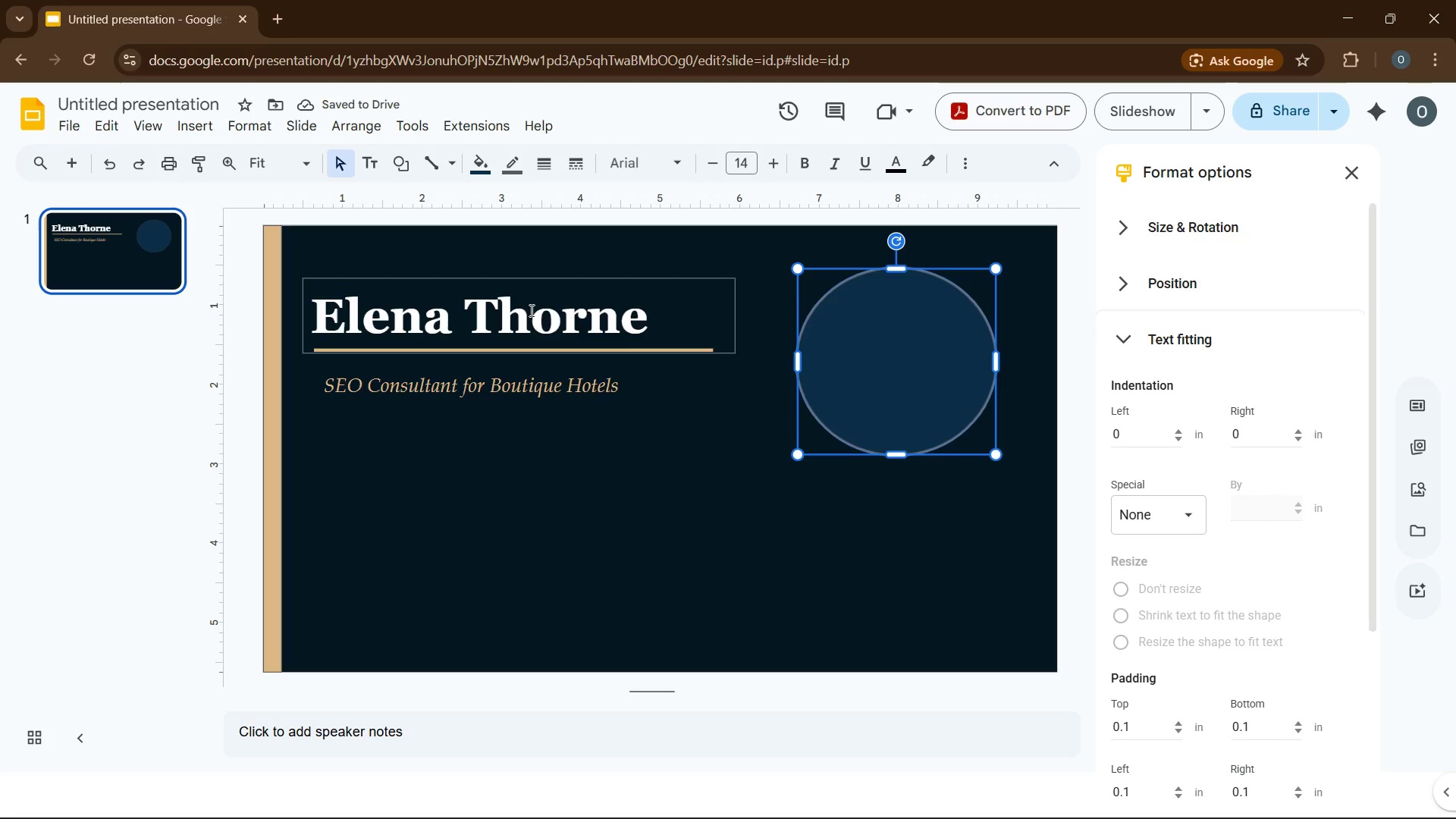 
left_click([513, 162])
 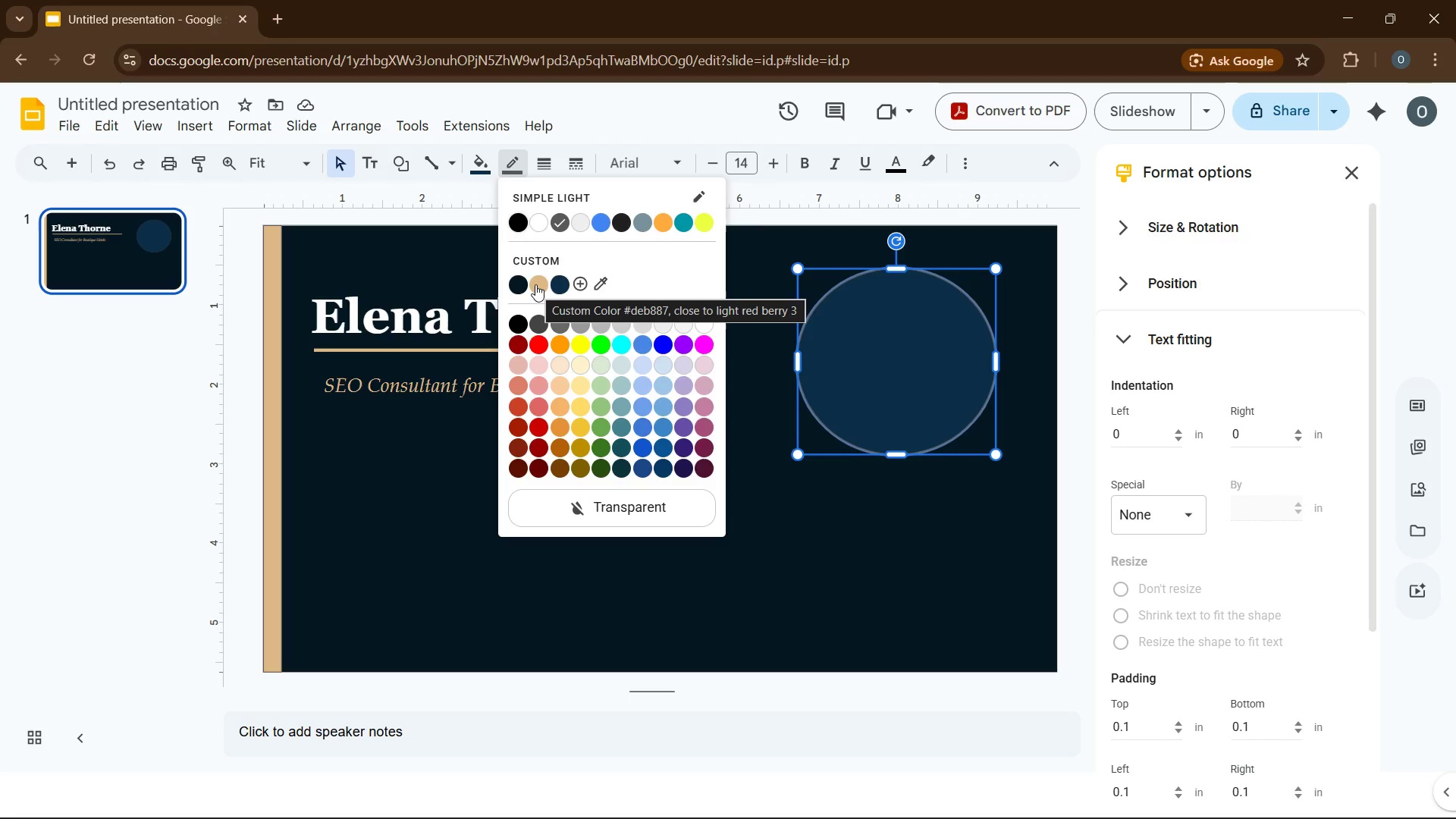 
left_click([535, 284])
 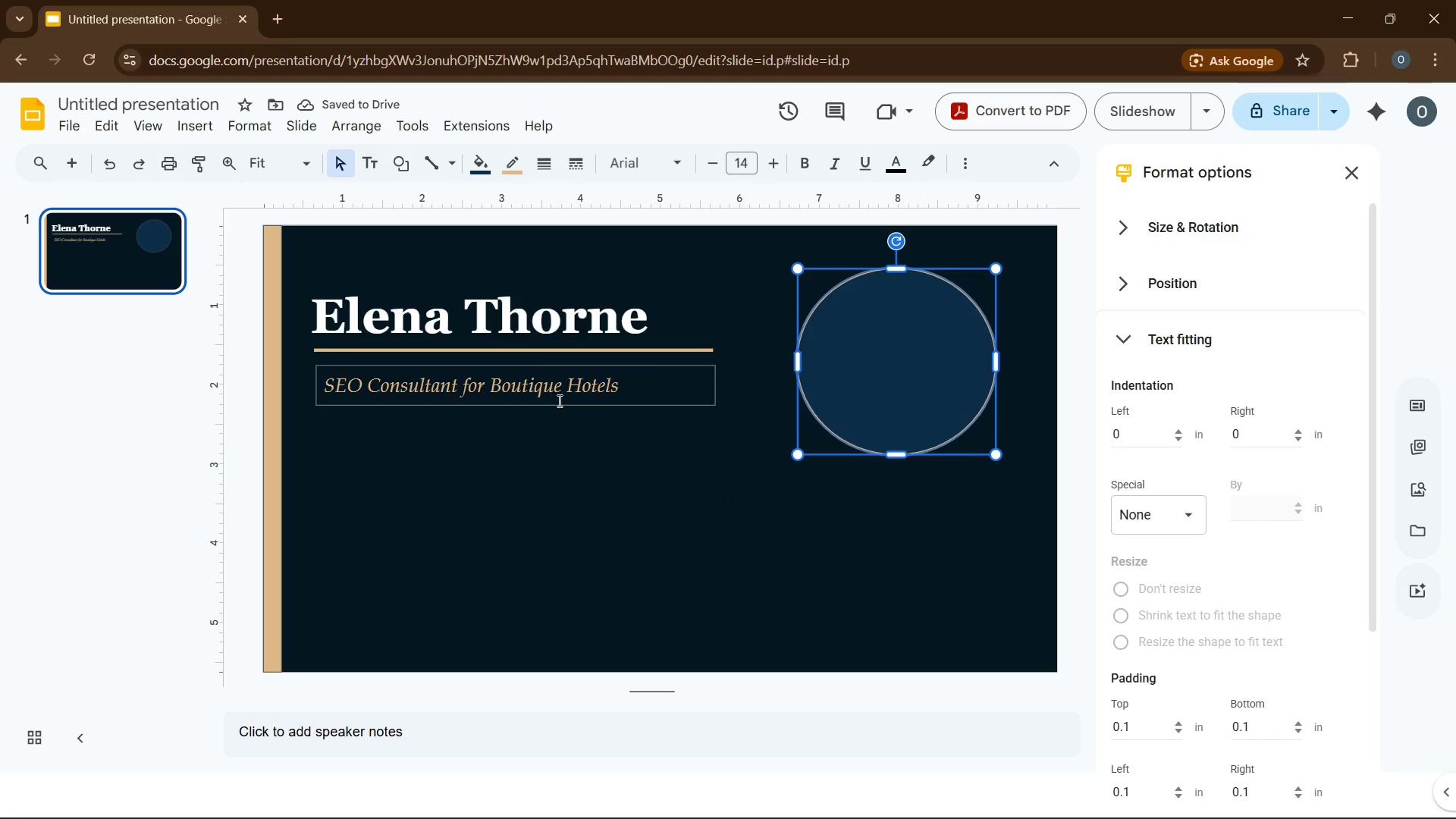 
left_click([597, 430])
 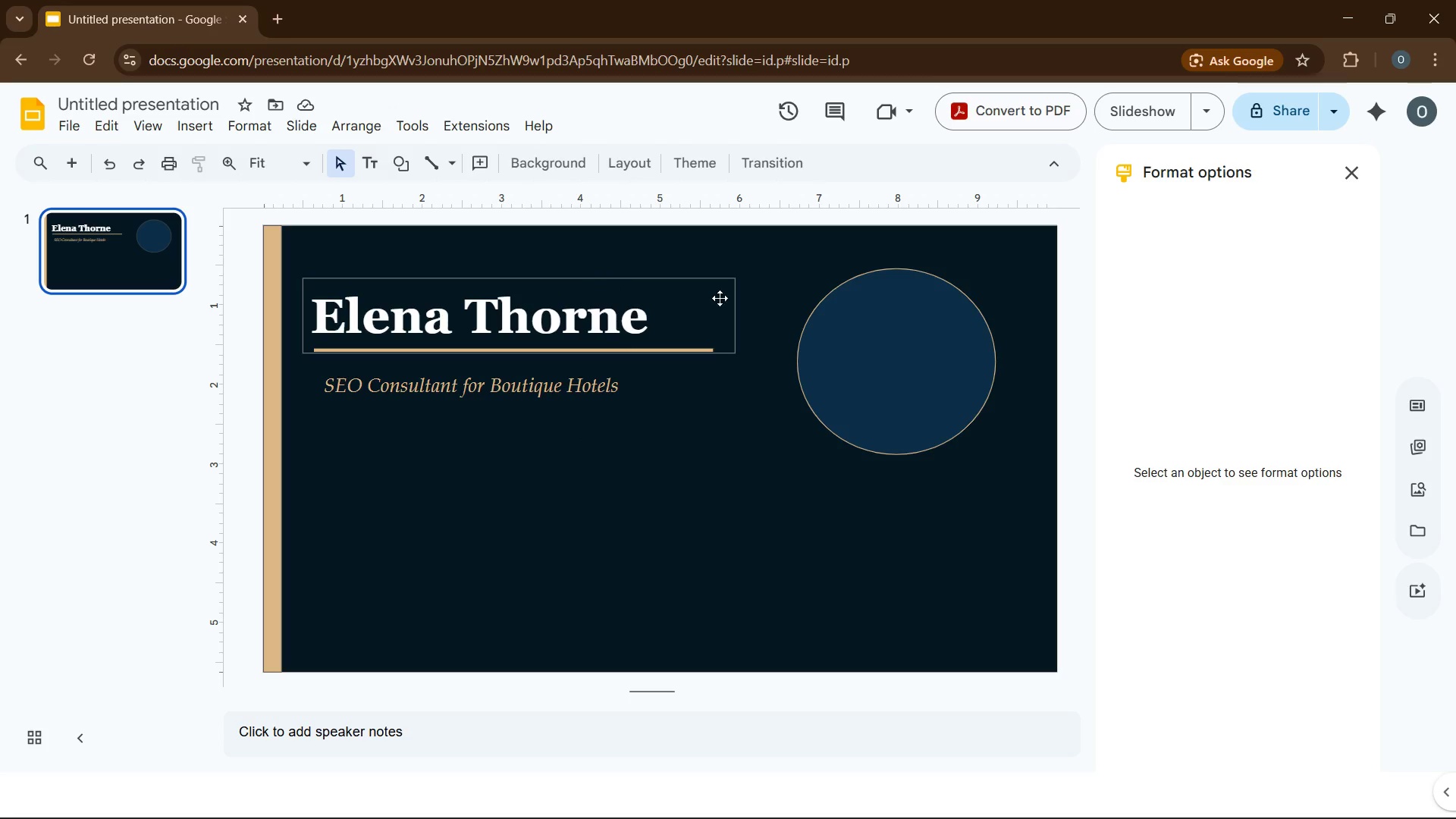 
left_click([838, 309])
 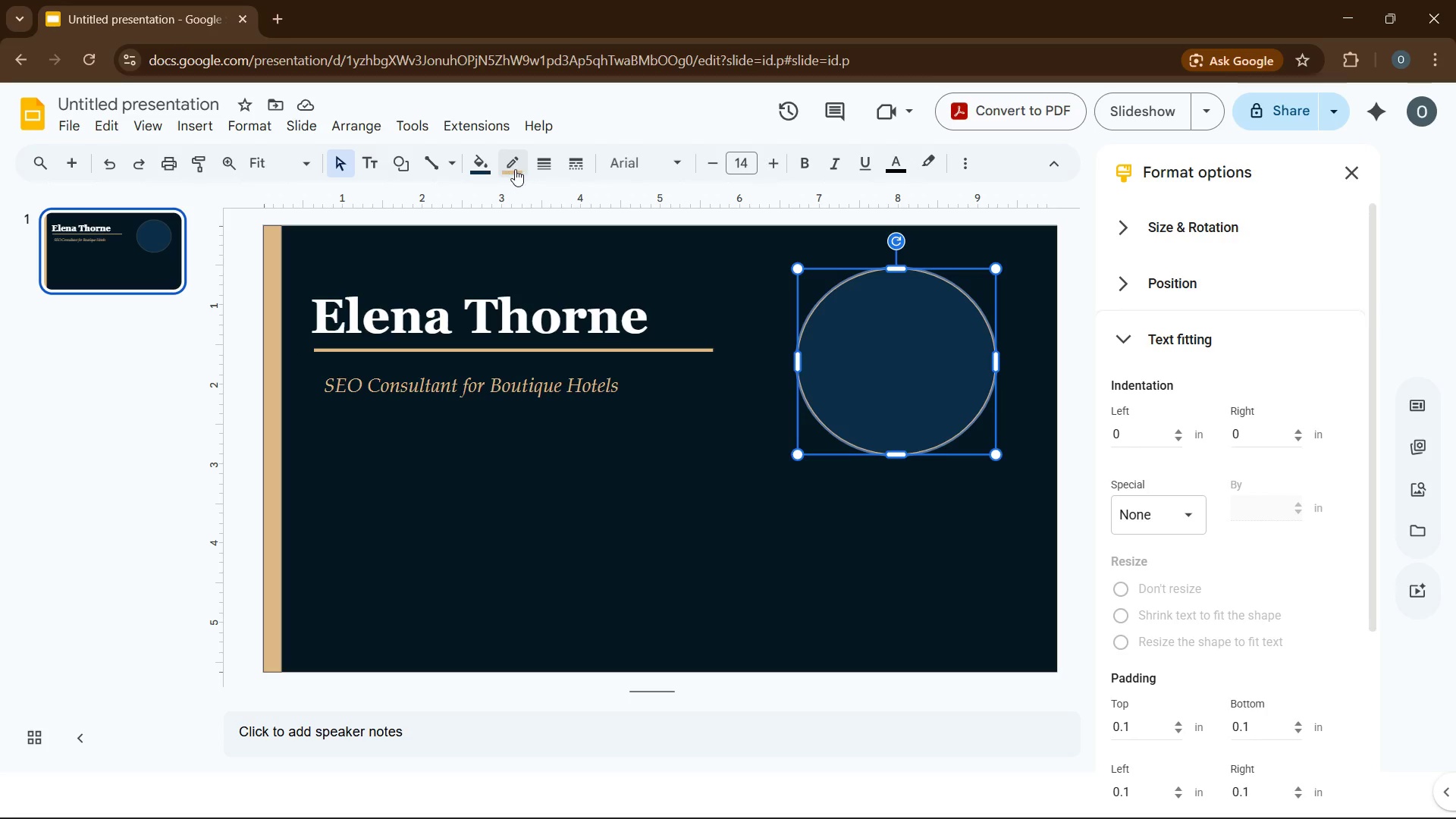 
left_click([543, 168])
 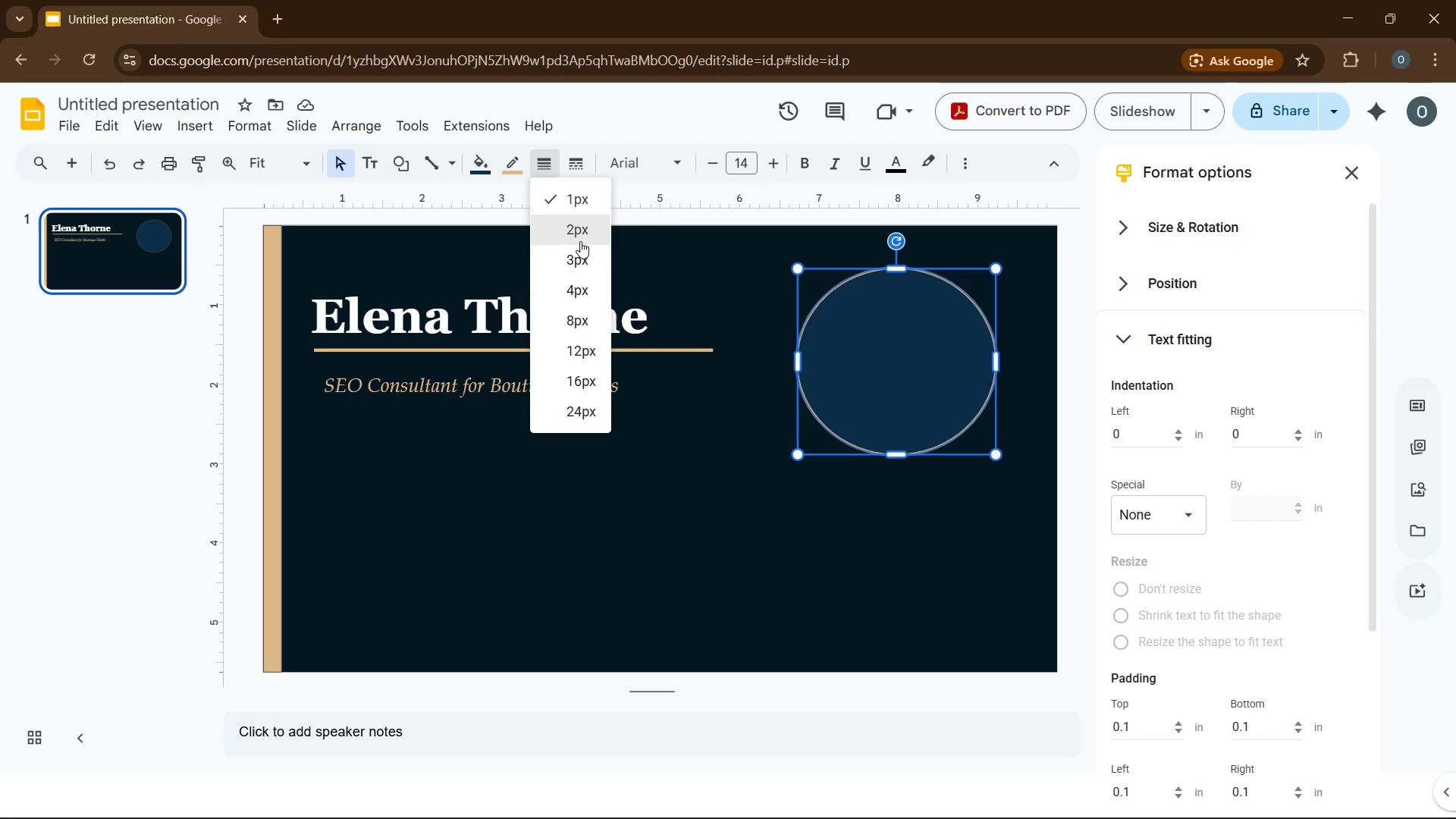 
left_click([576, 236])
 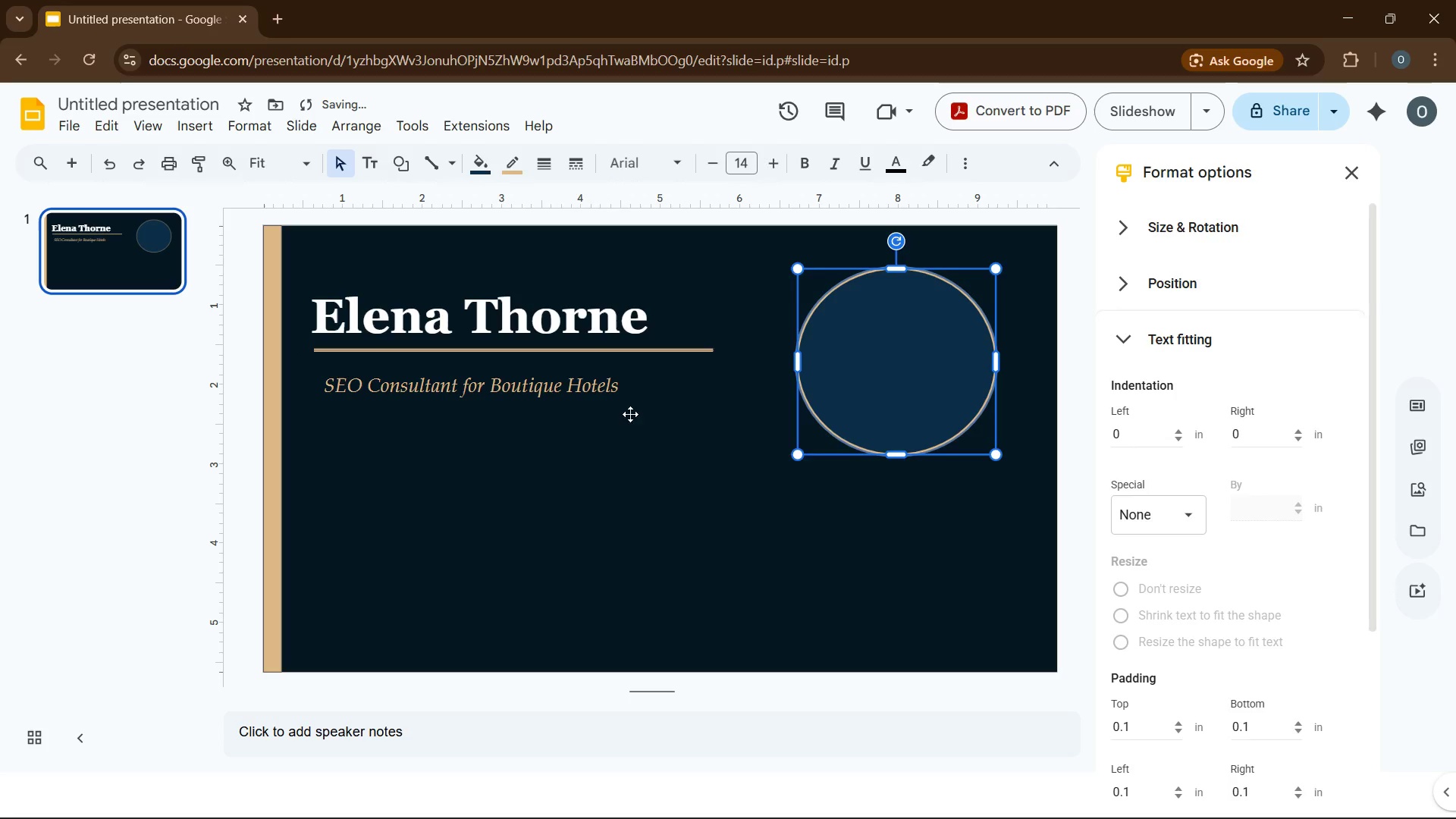 
left_click([630, 414])
 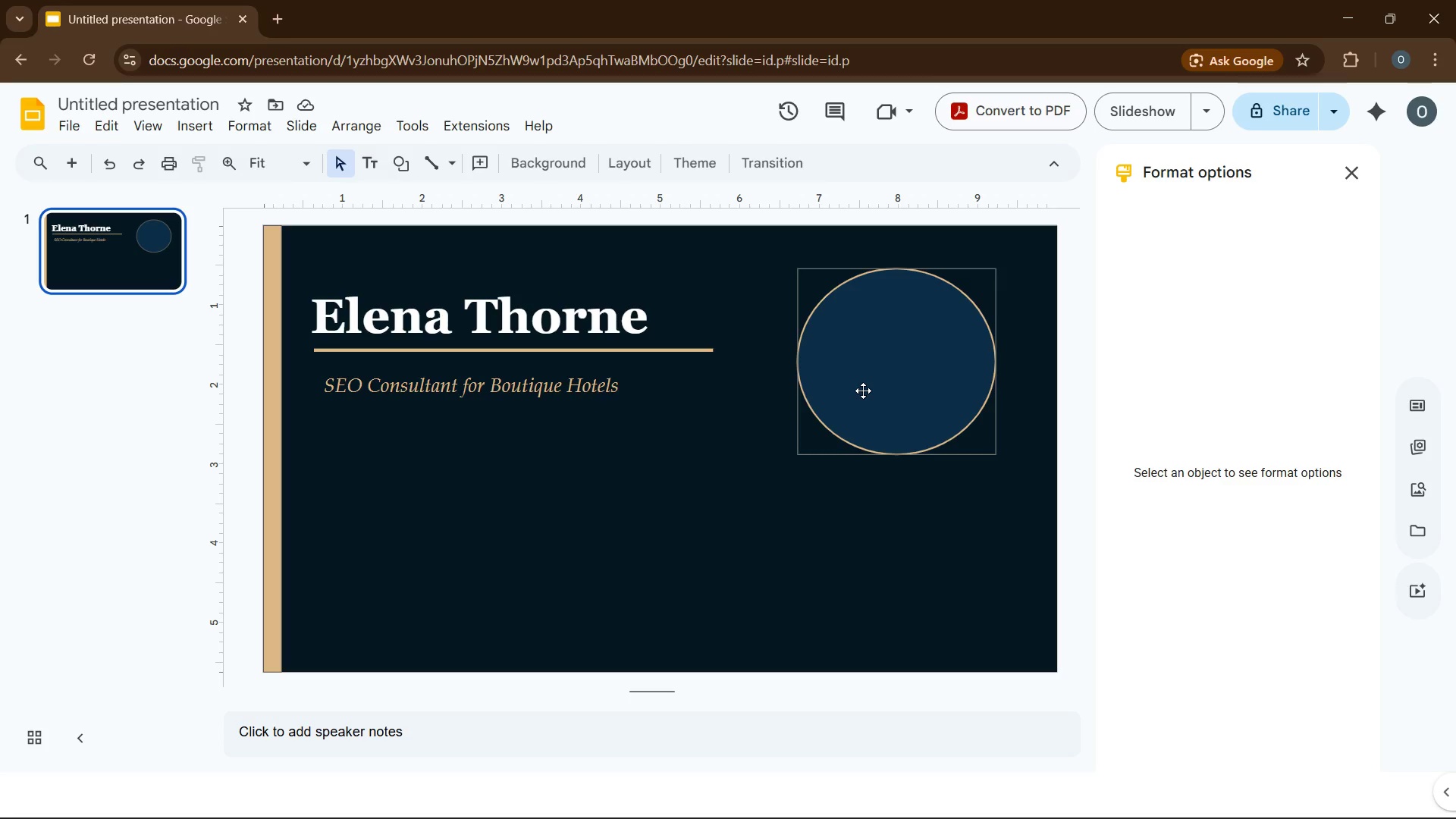 
wait(10.8)
 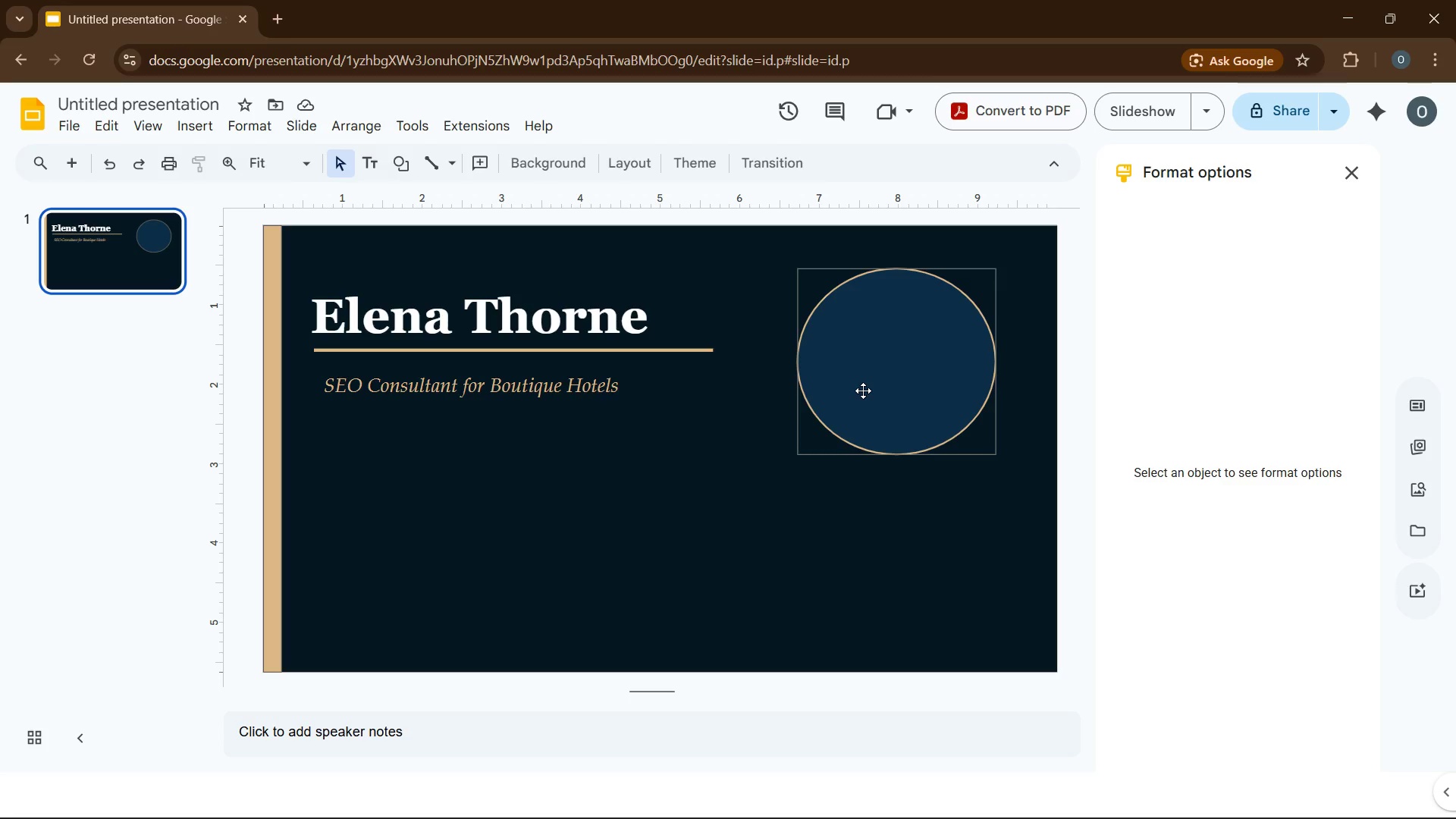 
left_click([877, 384])
 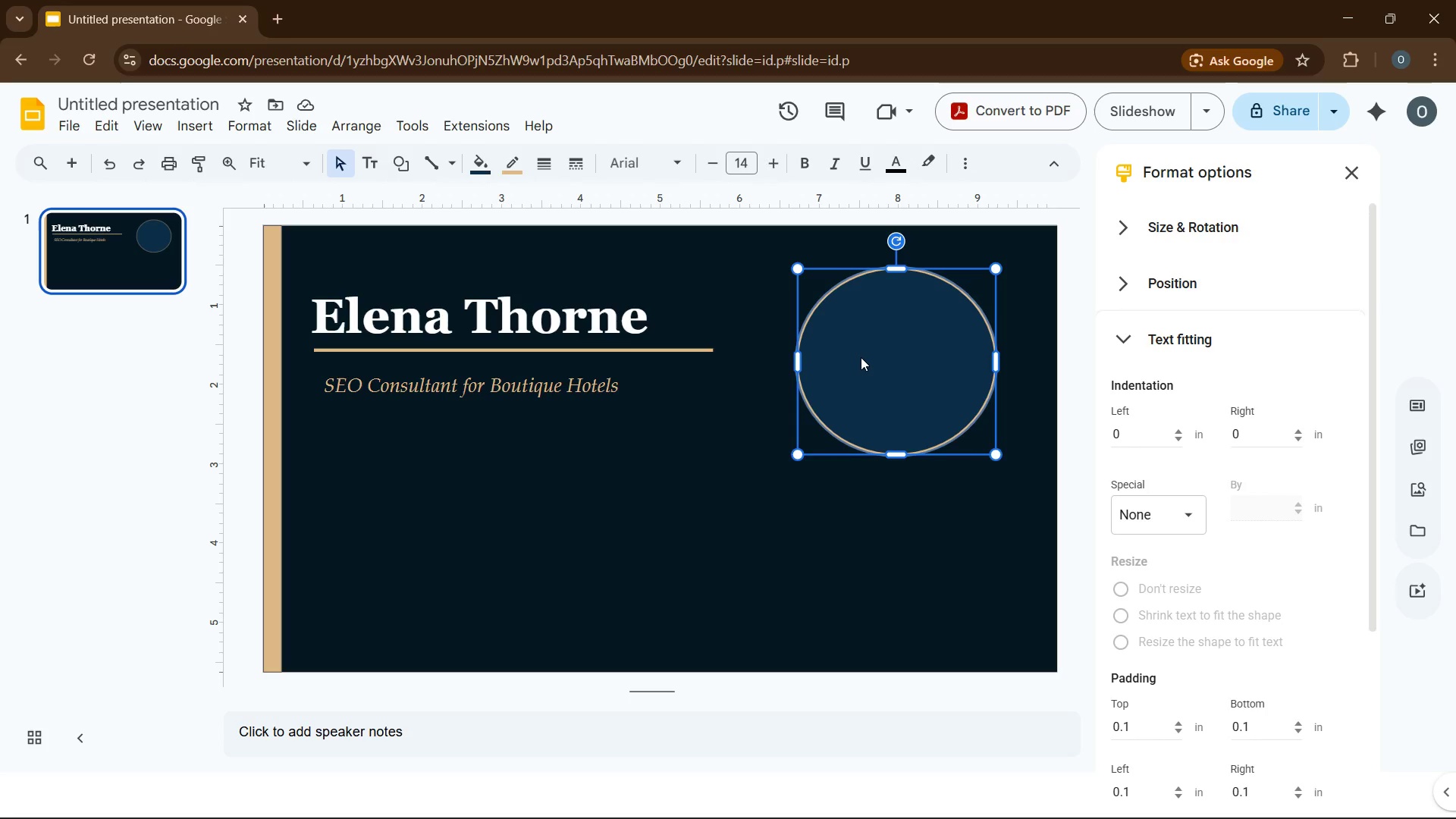 
type(headshot)
 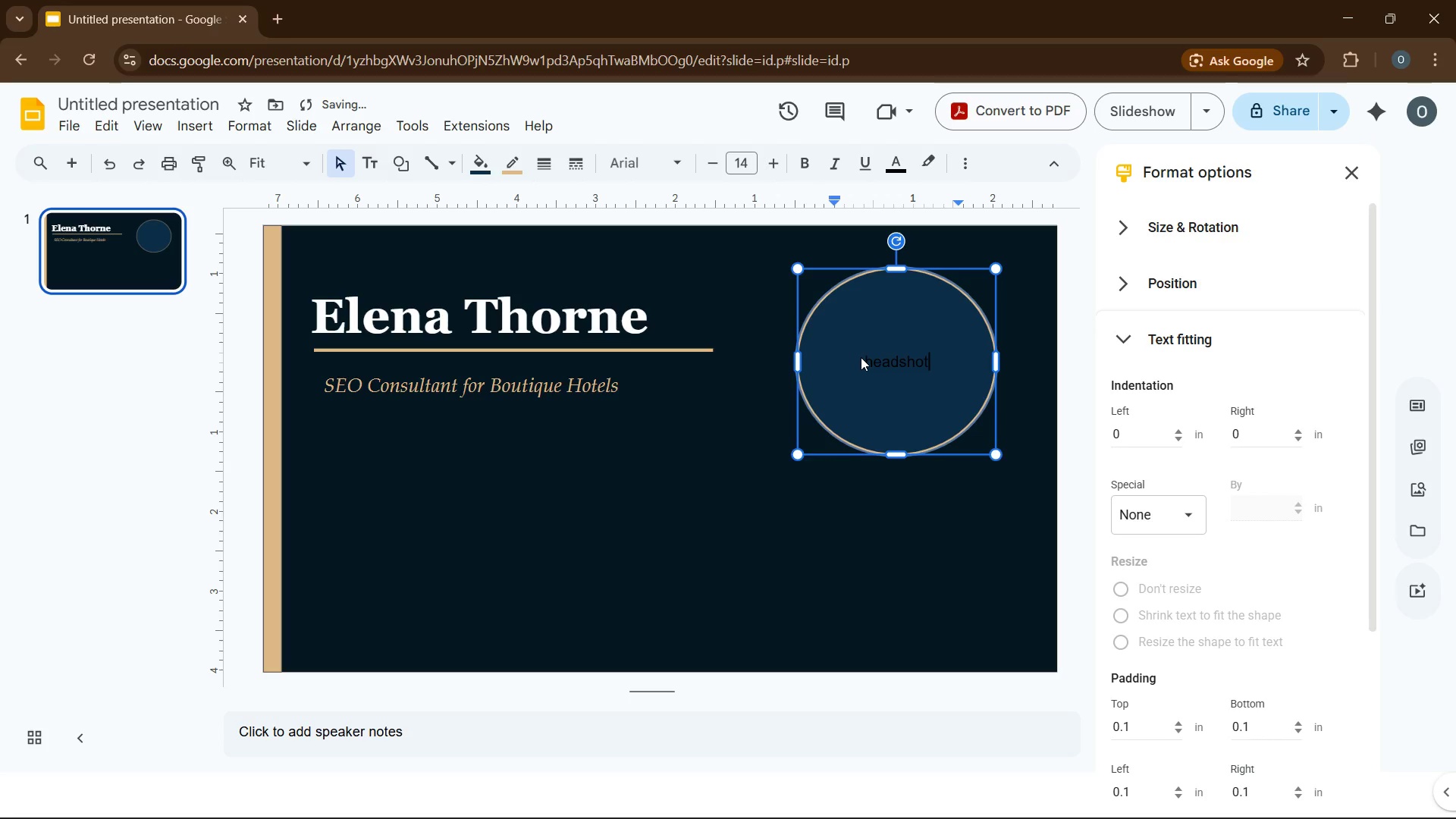 
key(Enter)
 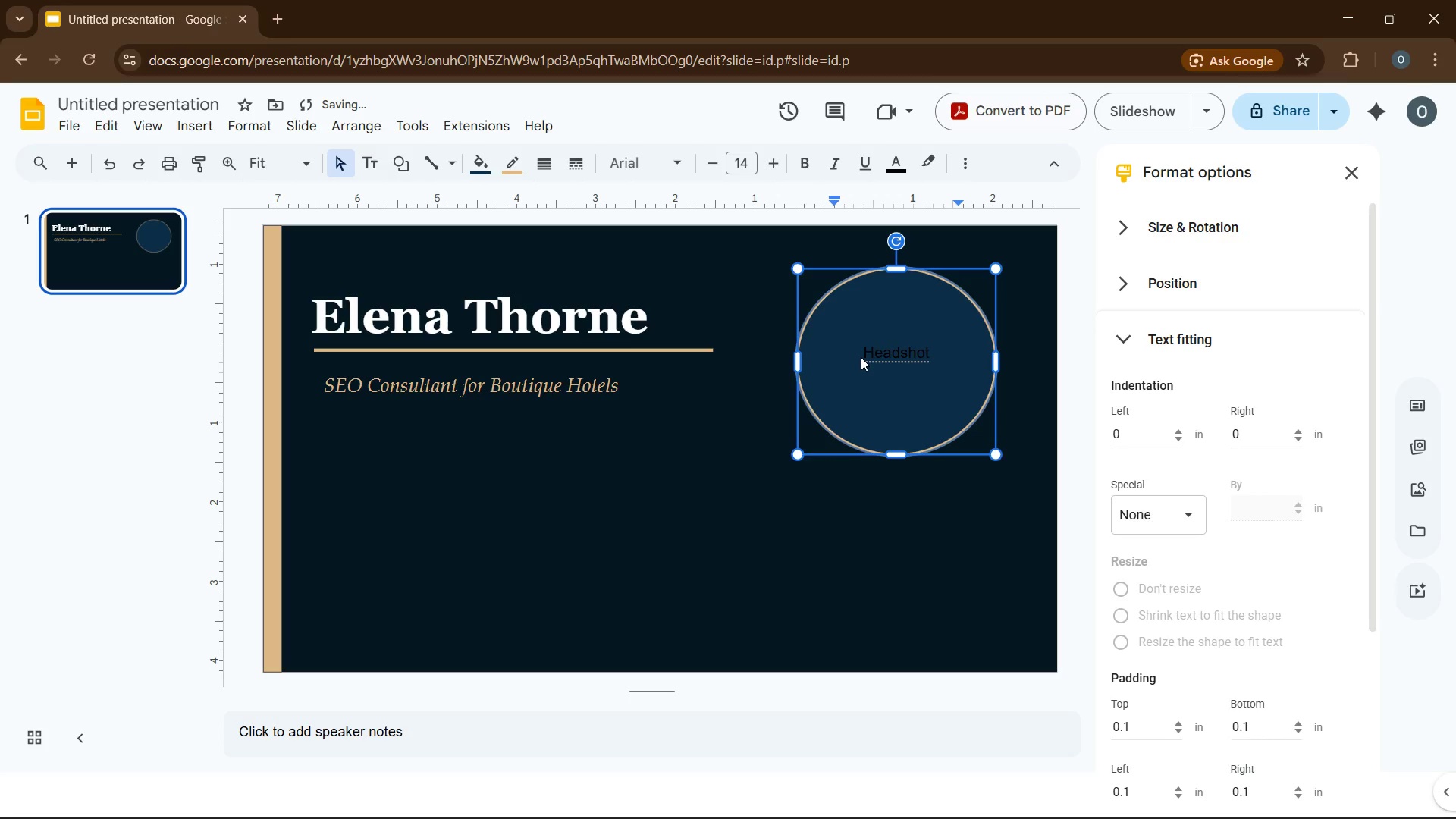 
type(placeholder )
 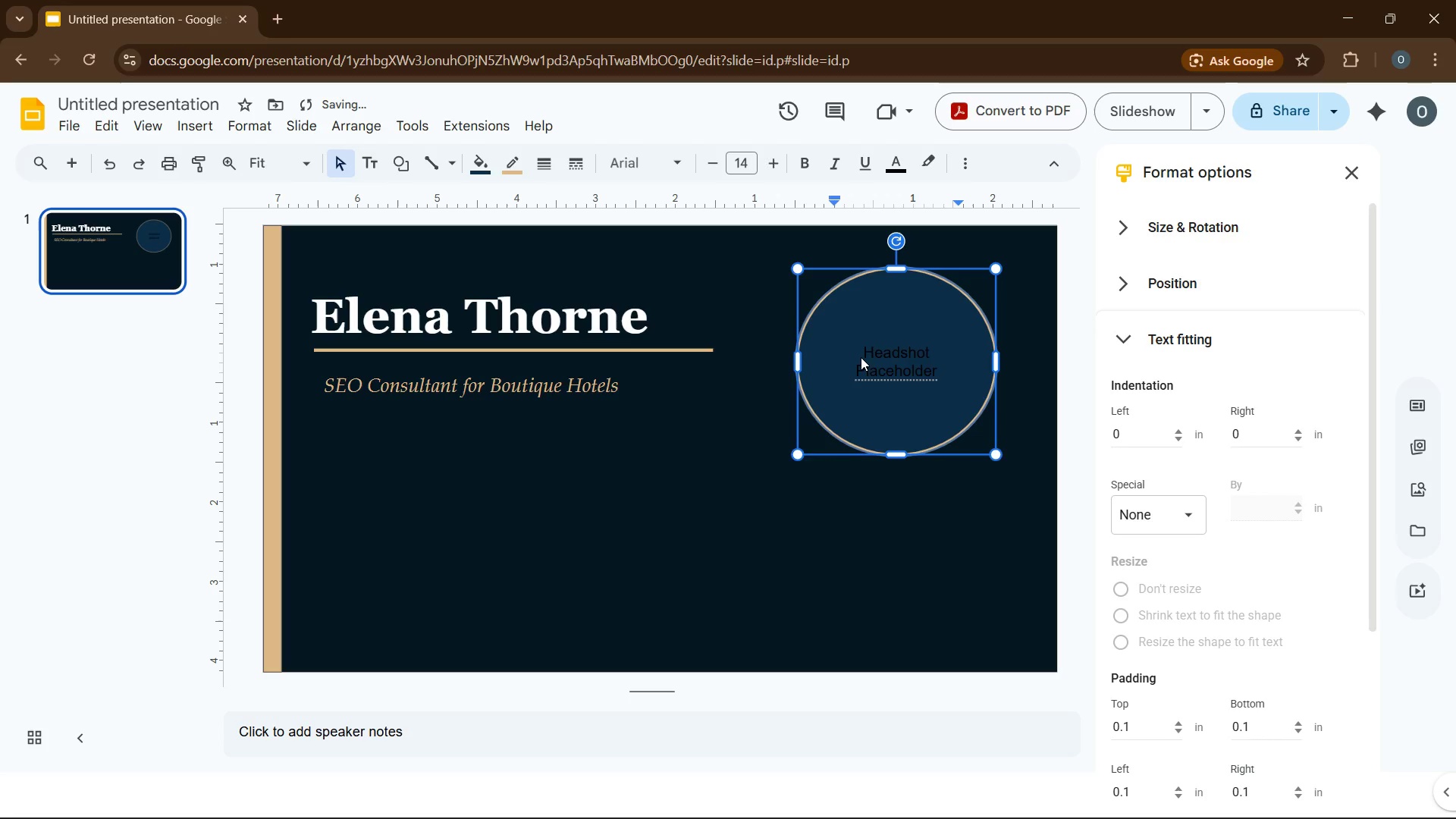 
key(Control+ControlLeft)
 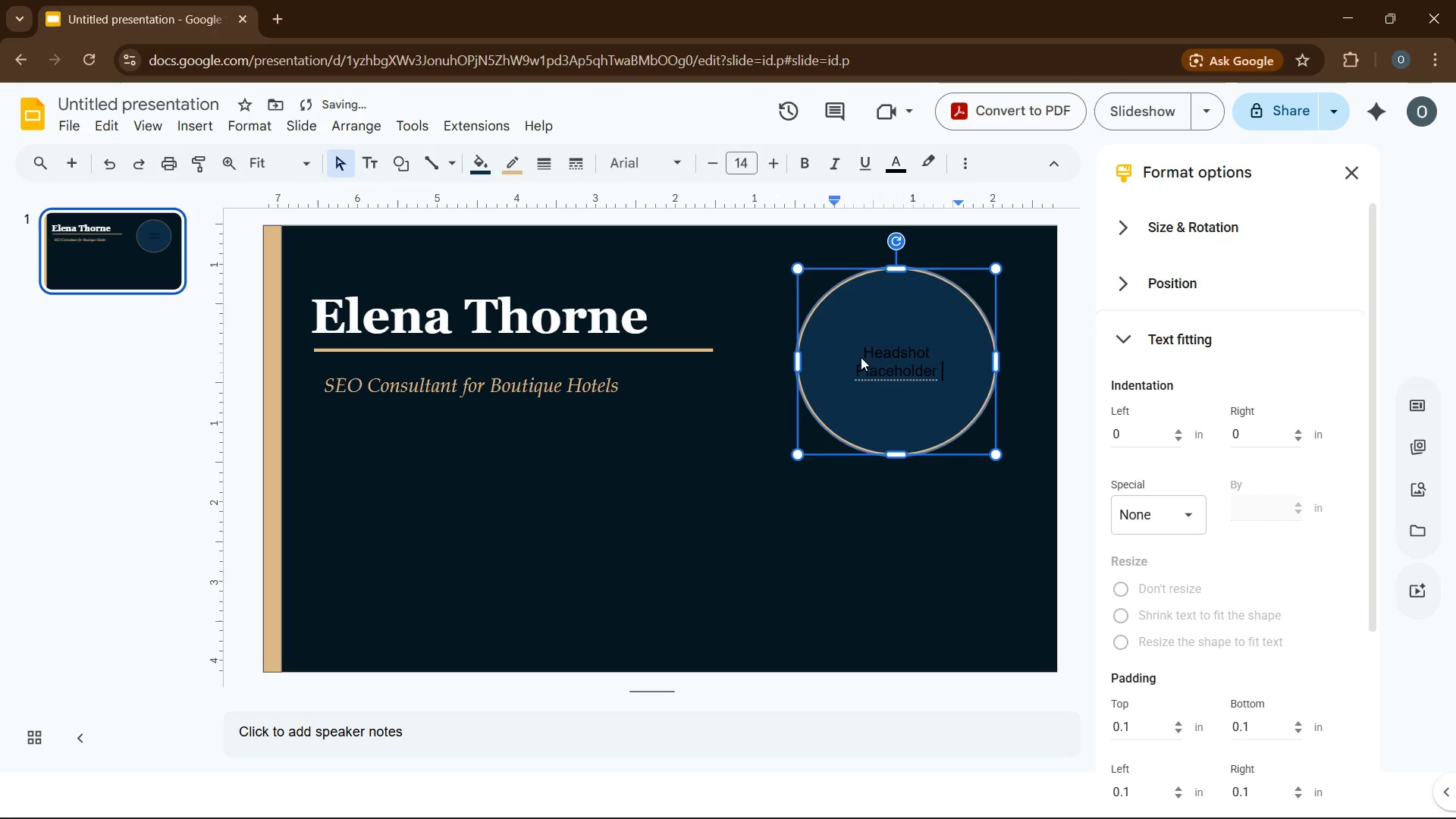 
key(Control+A)
 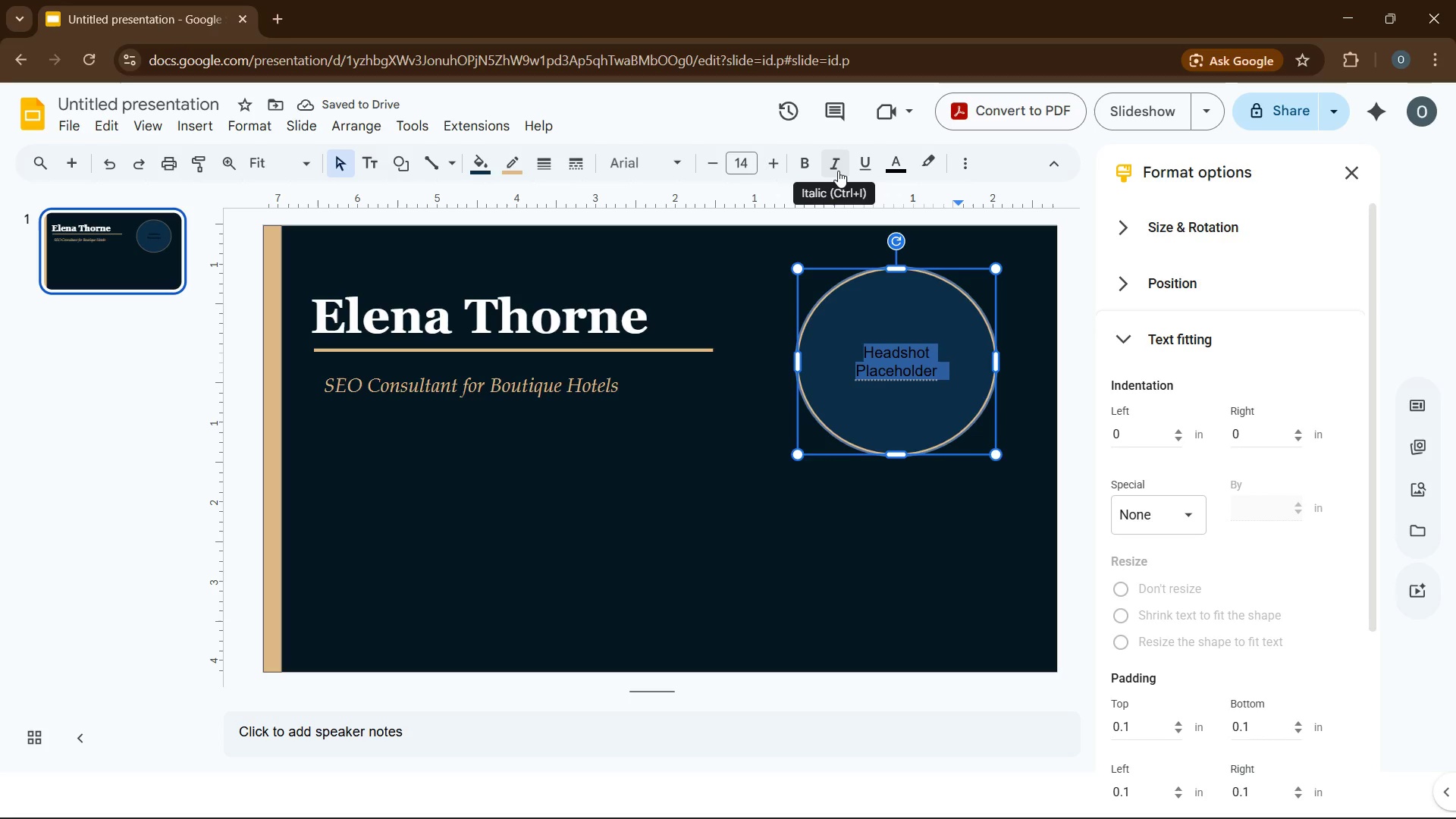 
left_click([838, 171])
 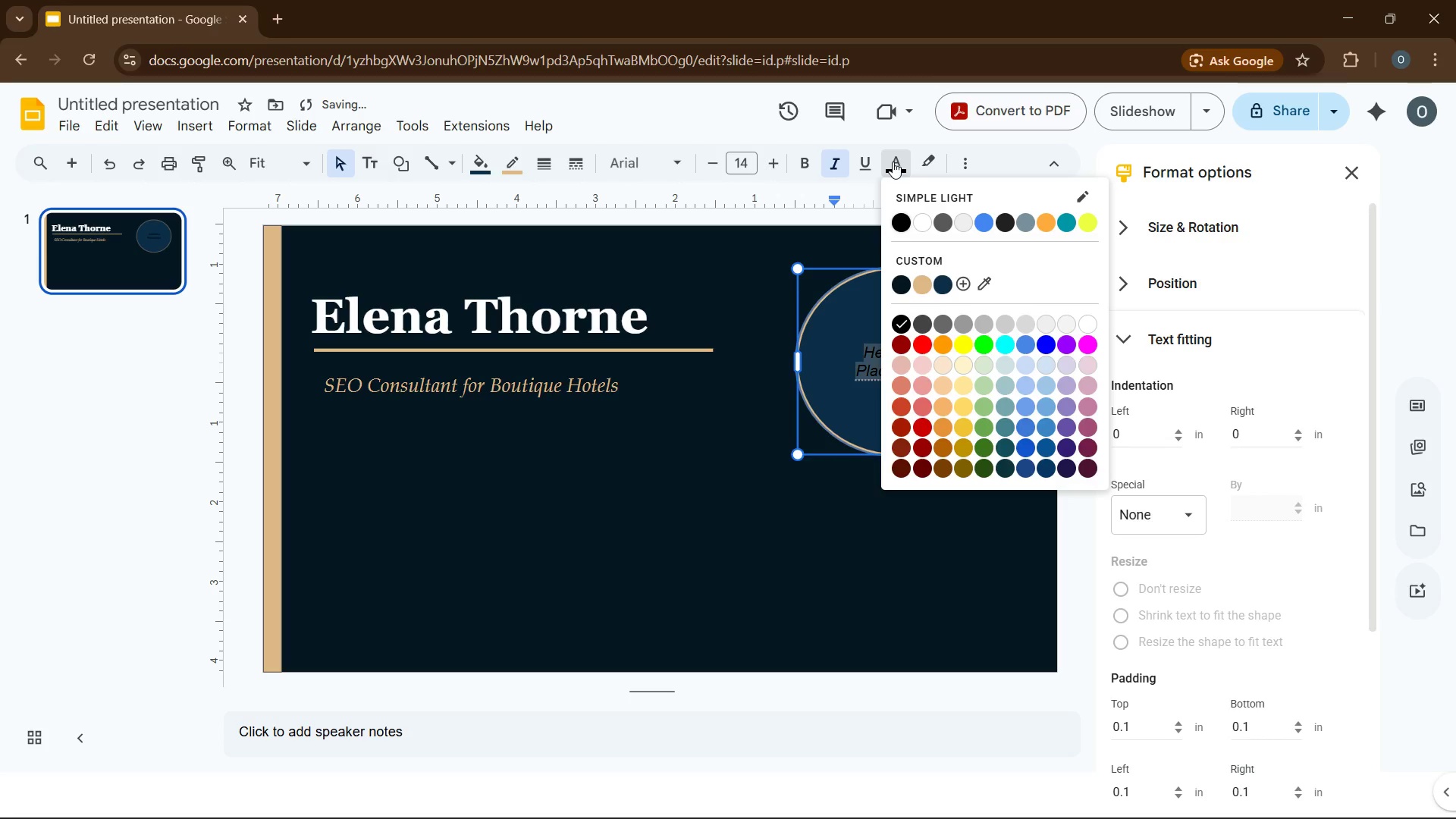 
left_click([924, 285])
 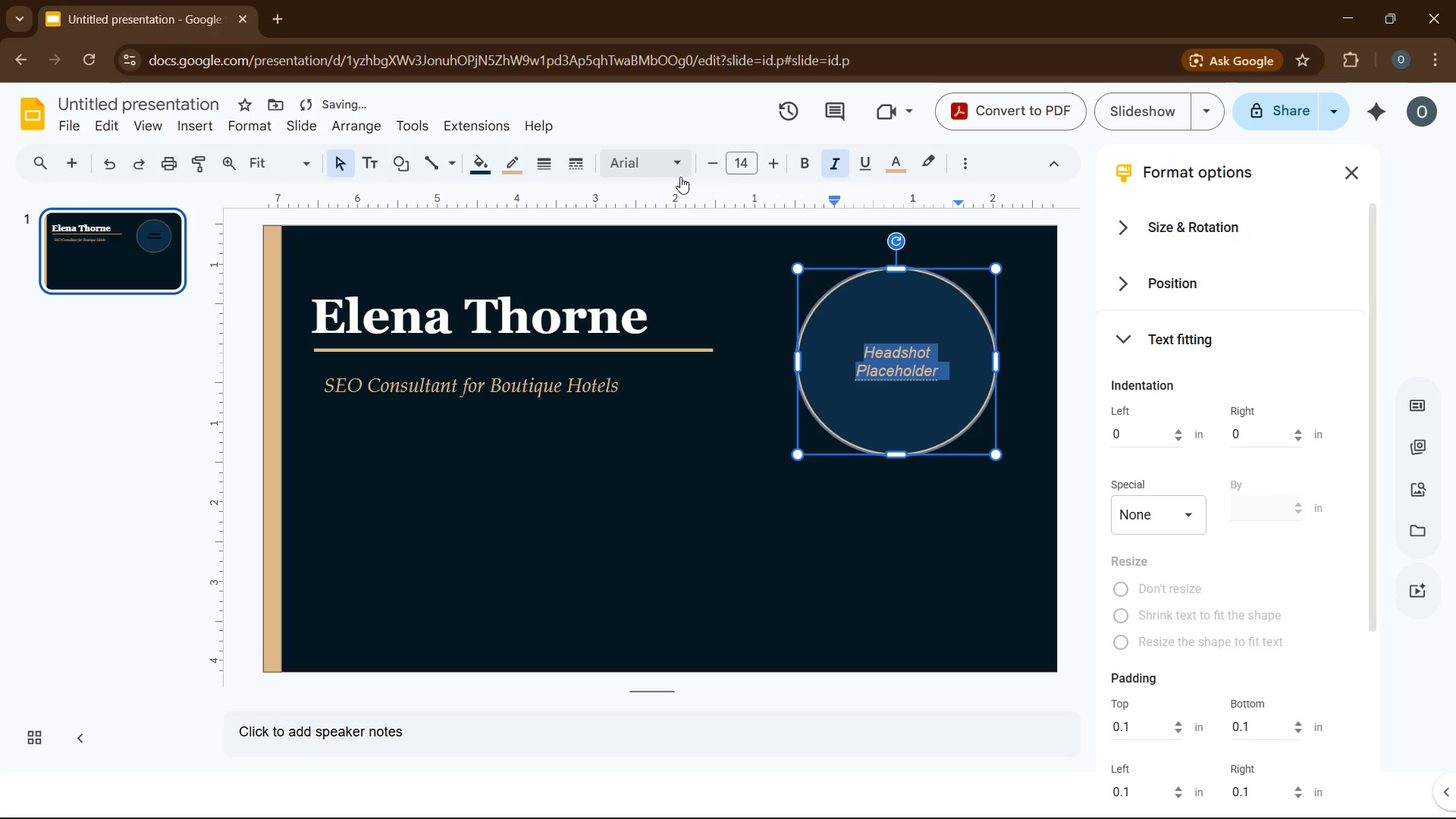 
left_click([676, 174])
 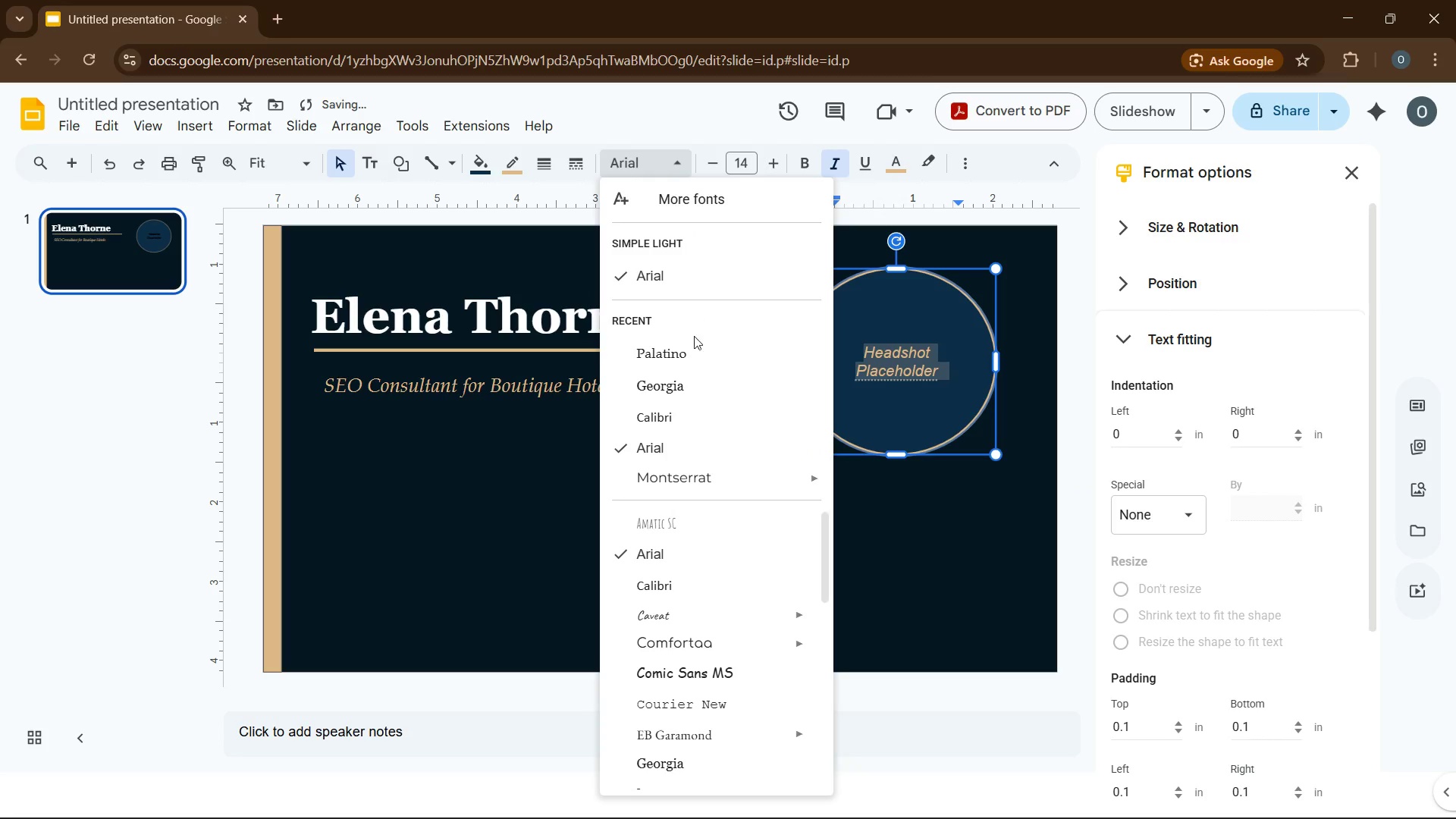 
left_click([692, 354])
 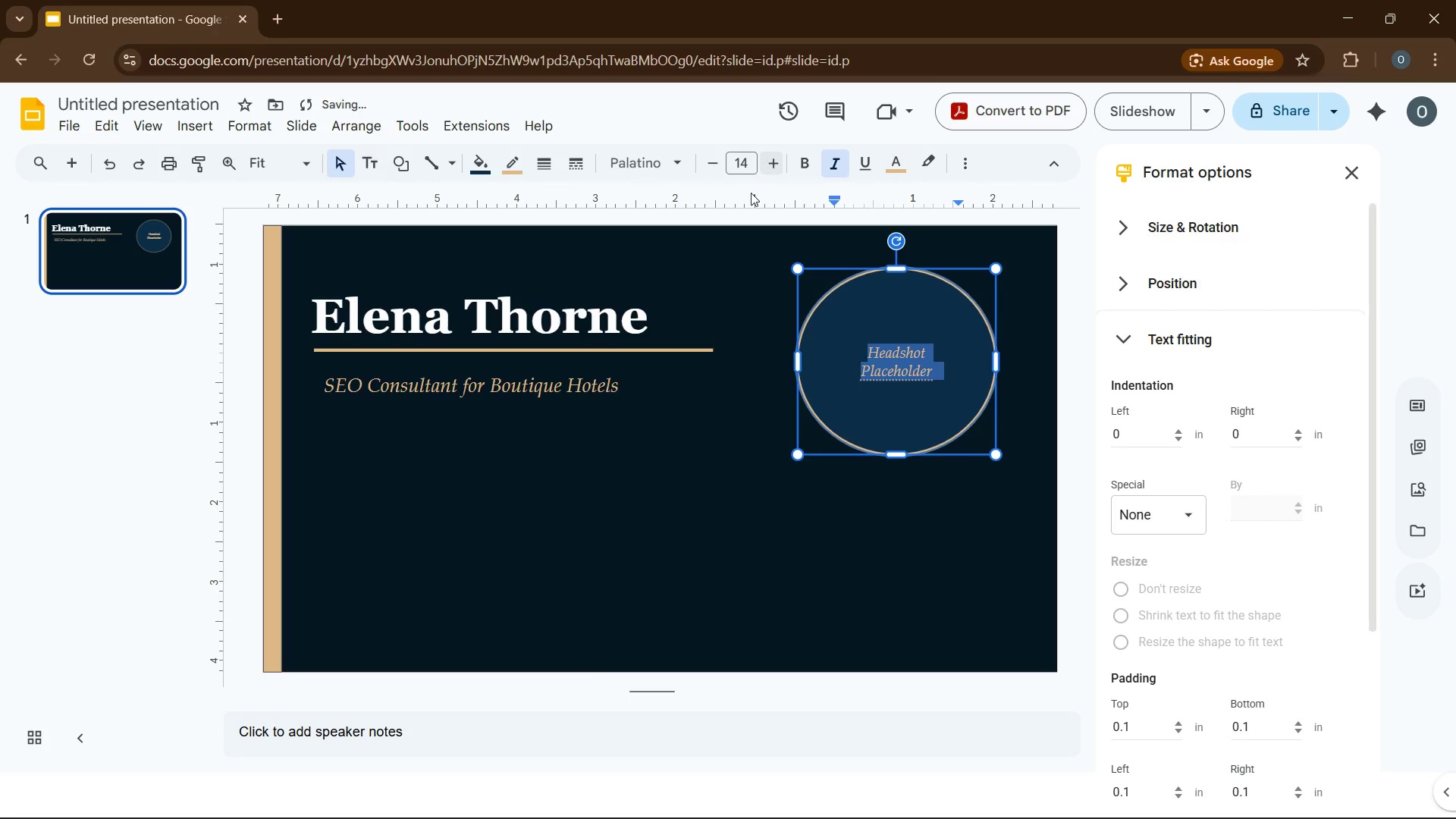 
left_click([579, 388])
 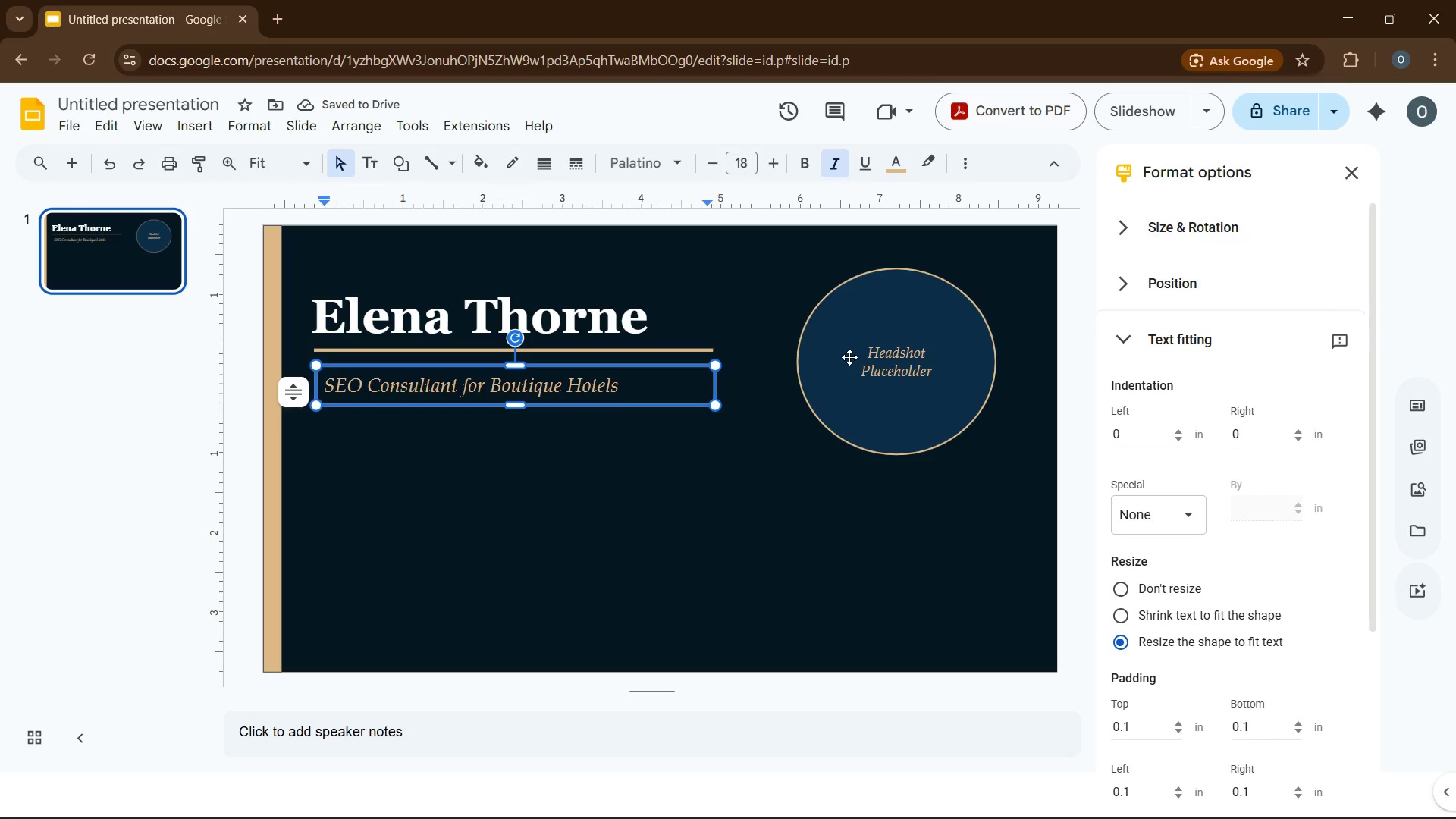 
left_click([903, 378])
 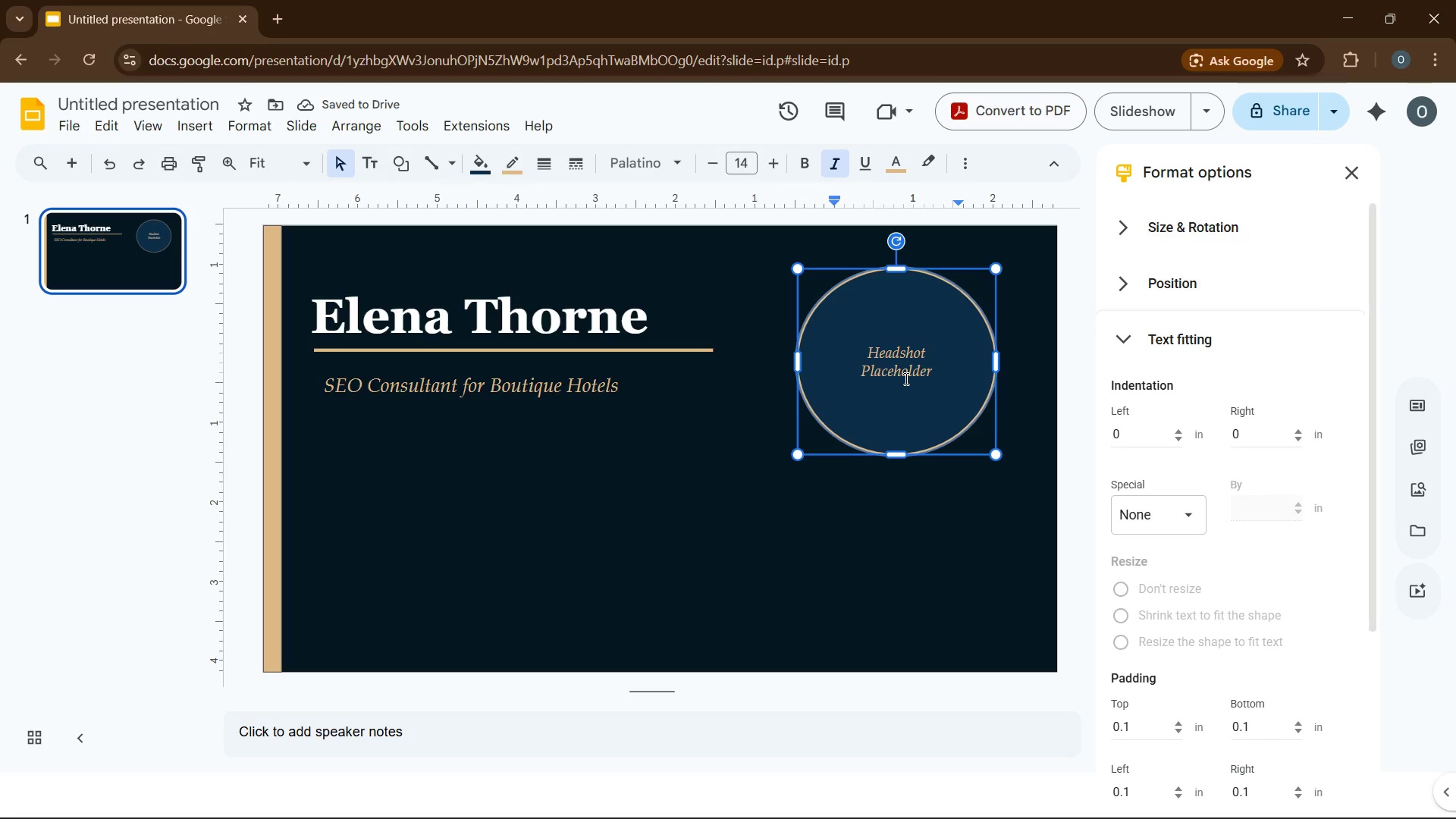 
key(Control+A)
 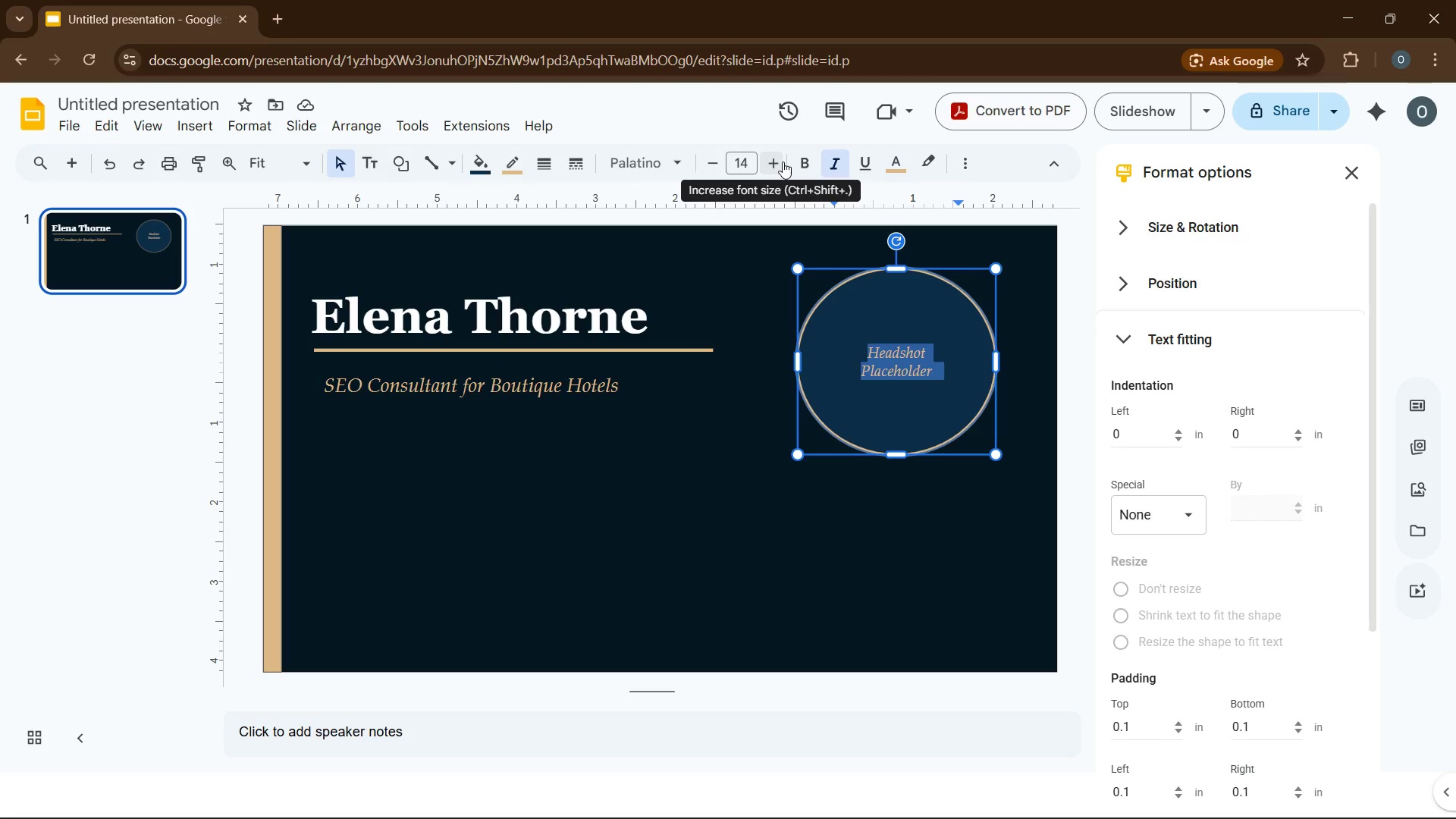 
double_click([783, 162])
 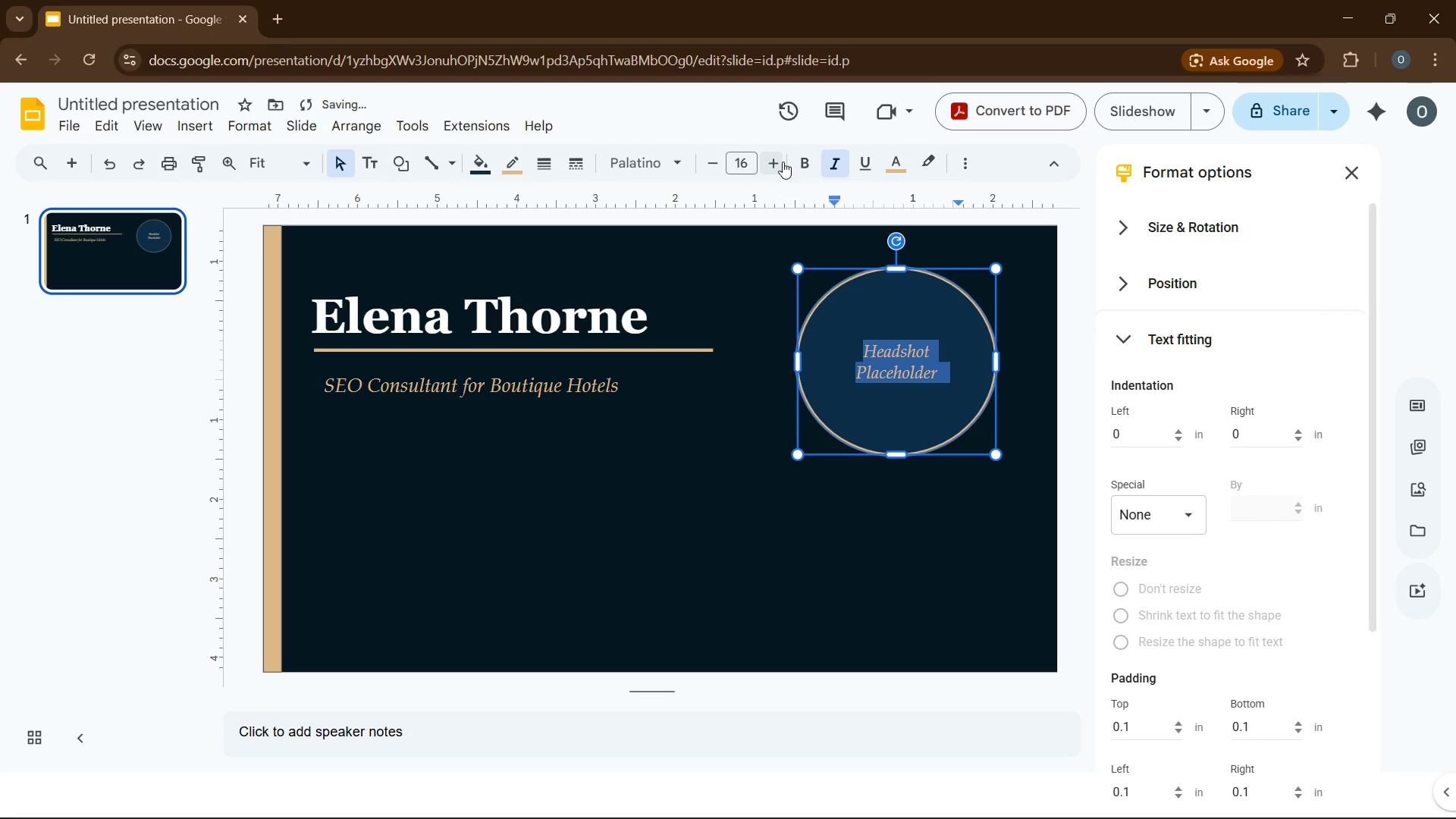 
left_click([783, 162])
 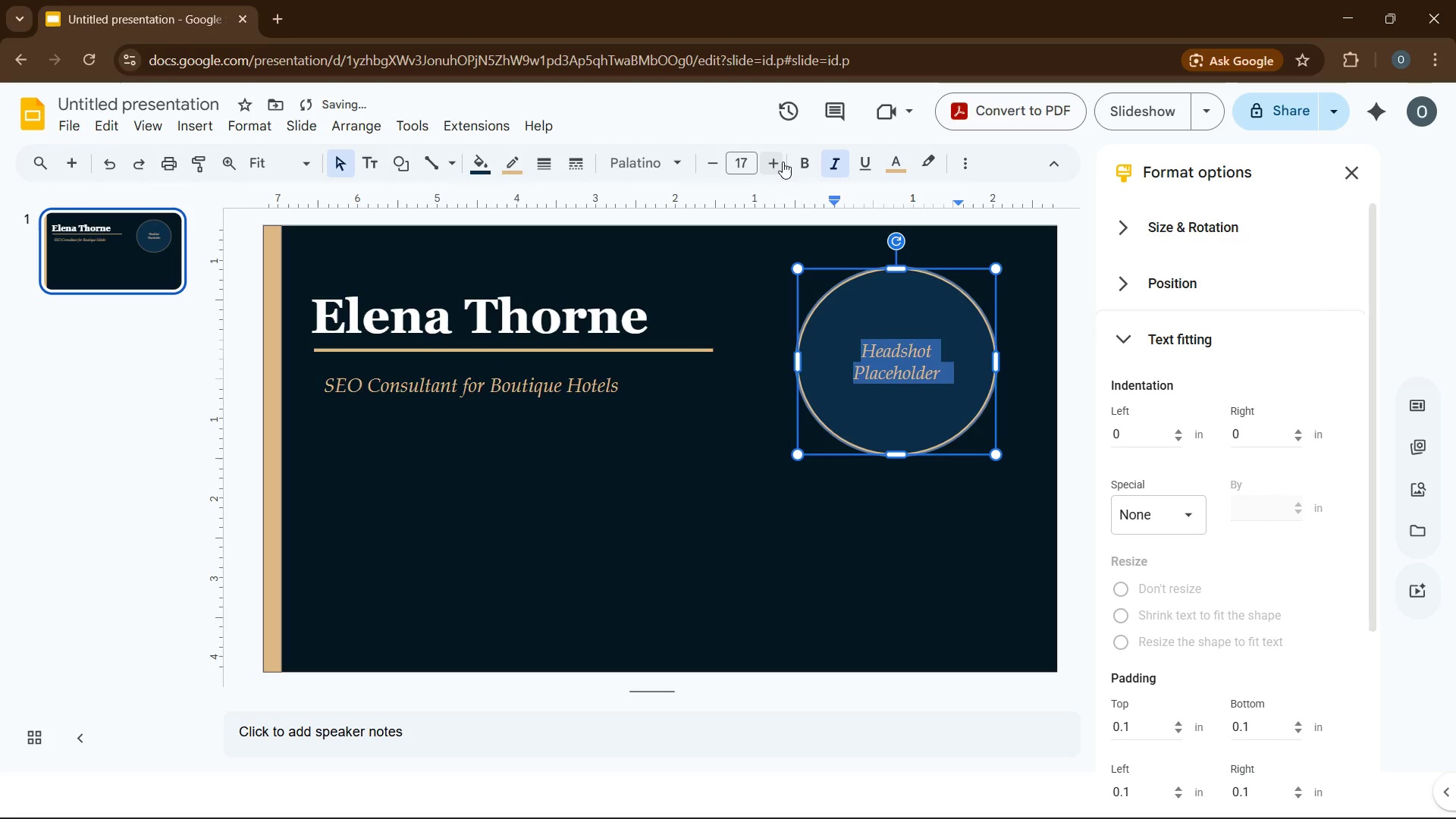 
left_click([783, 162])
 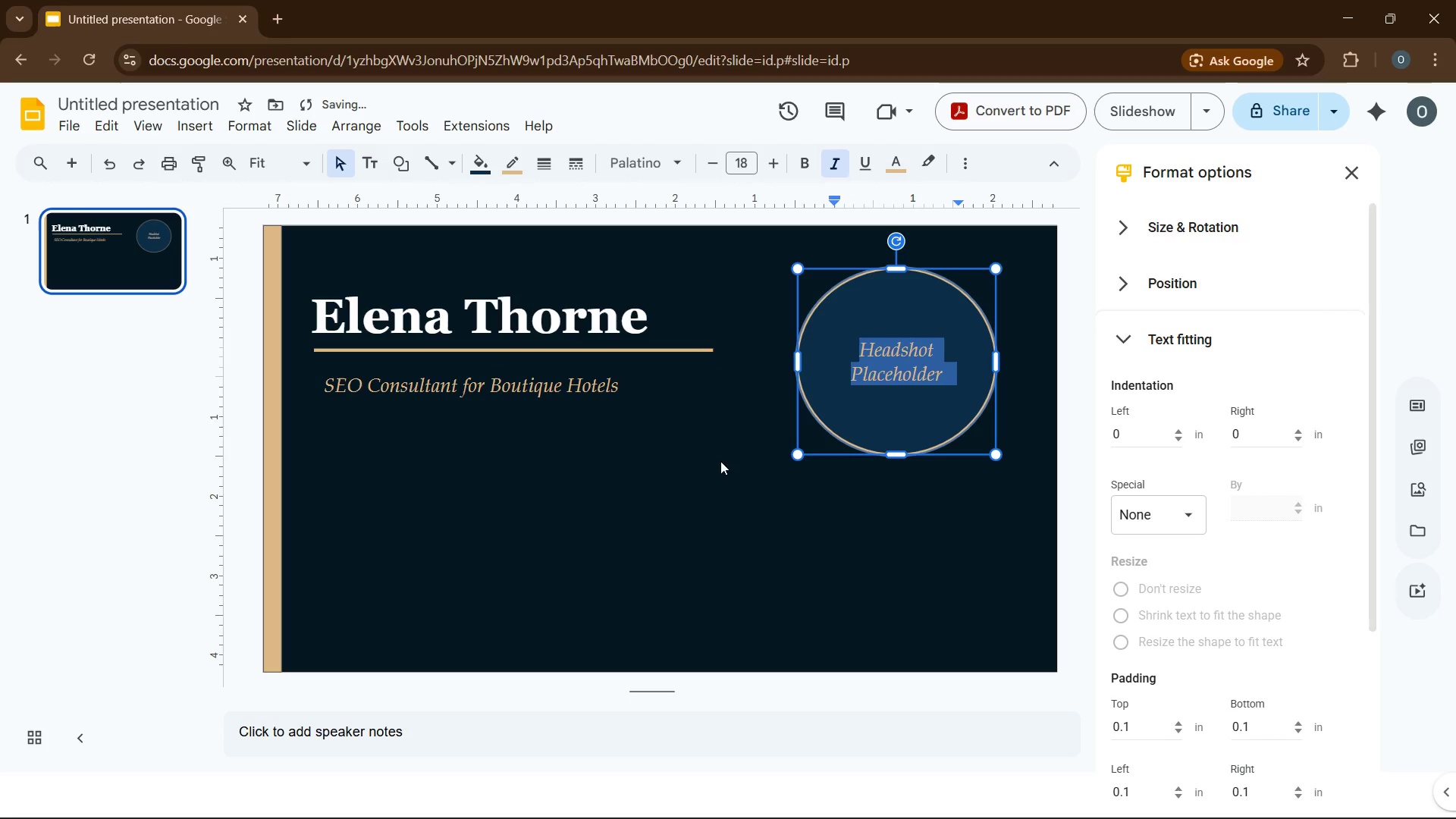 
left_click([716, 467])
 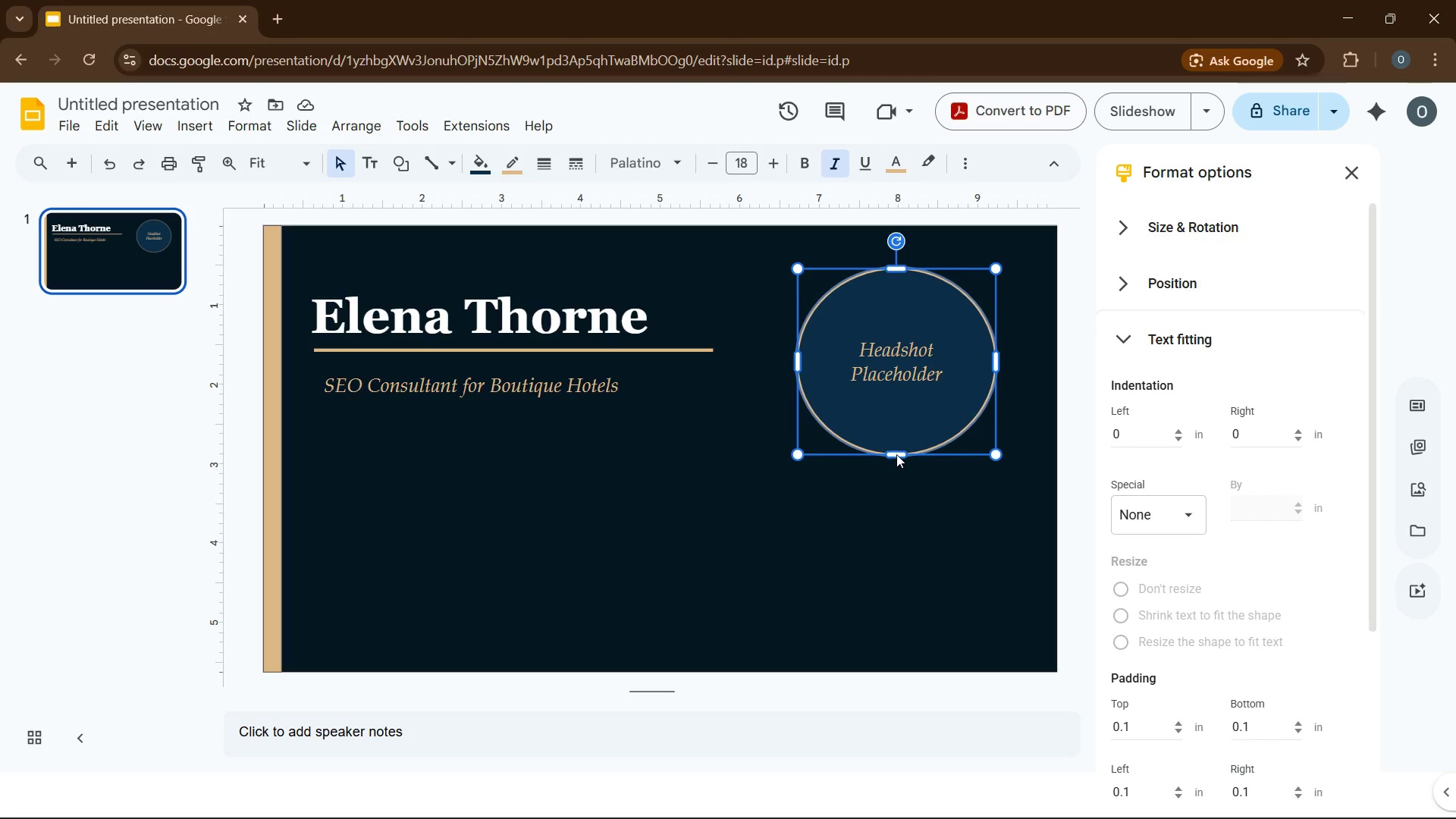 
wait(6.44)
 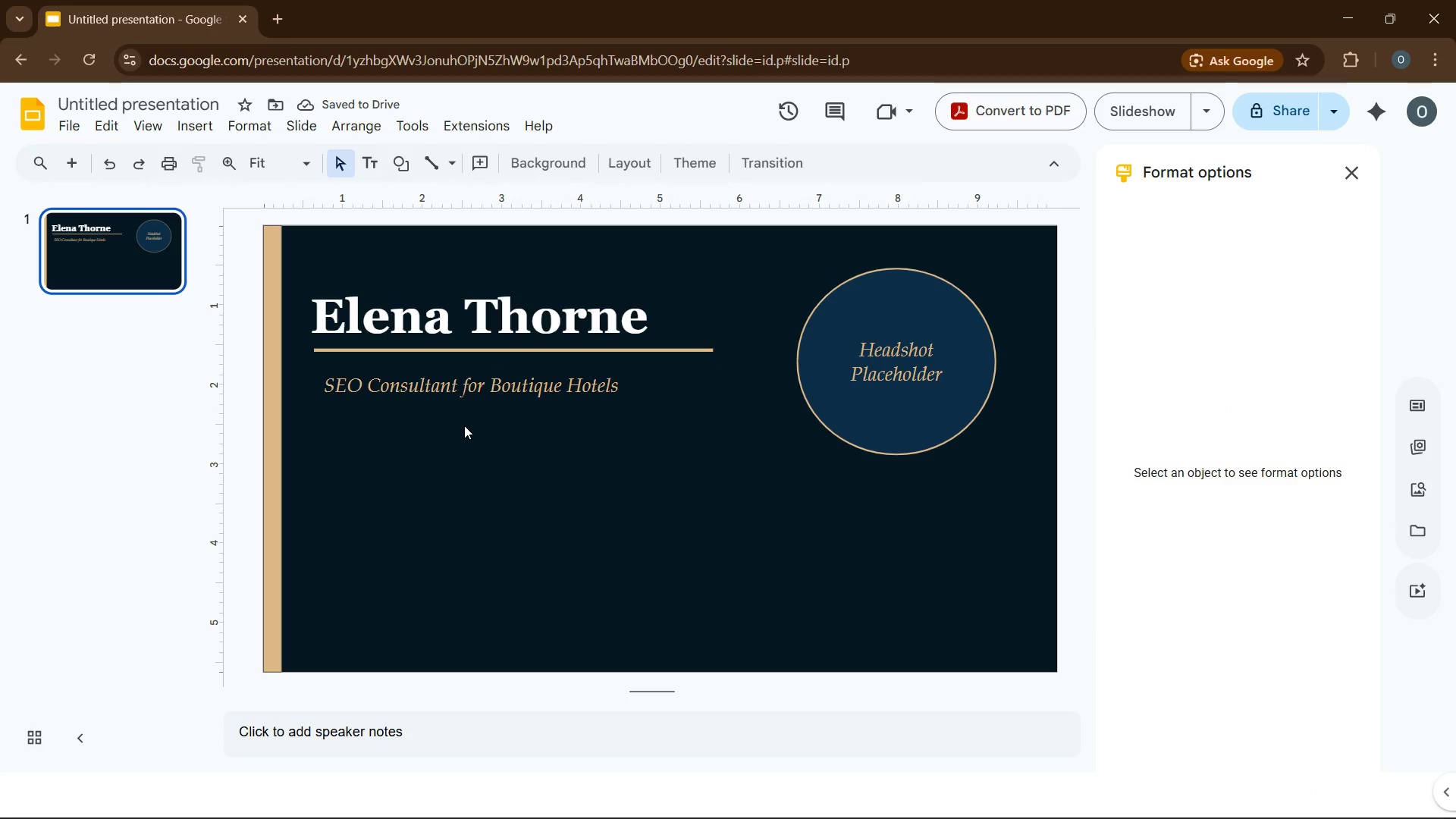 
left_click_drag(start_coordinate=[896, 451], to_coordinate=[899, 458])
 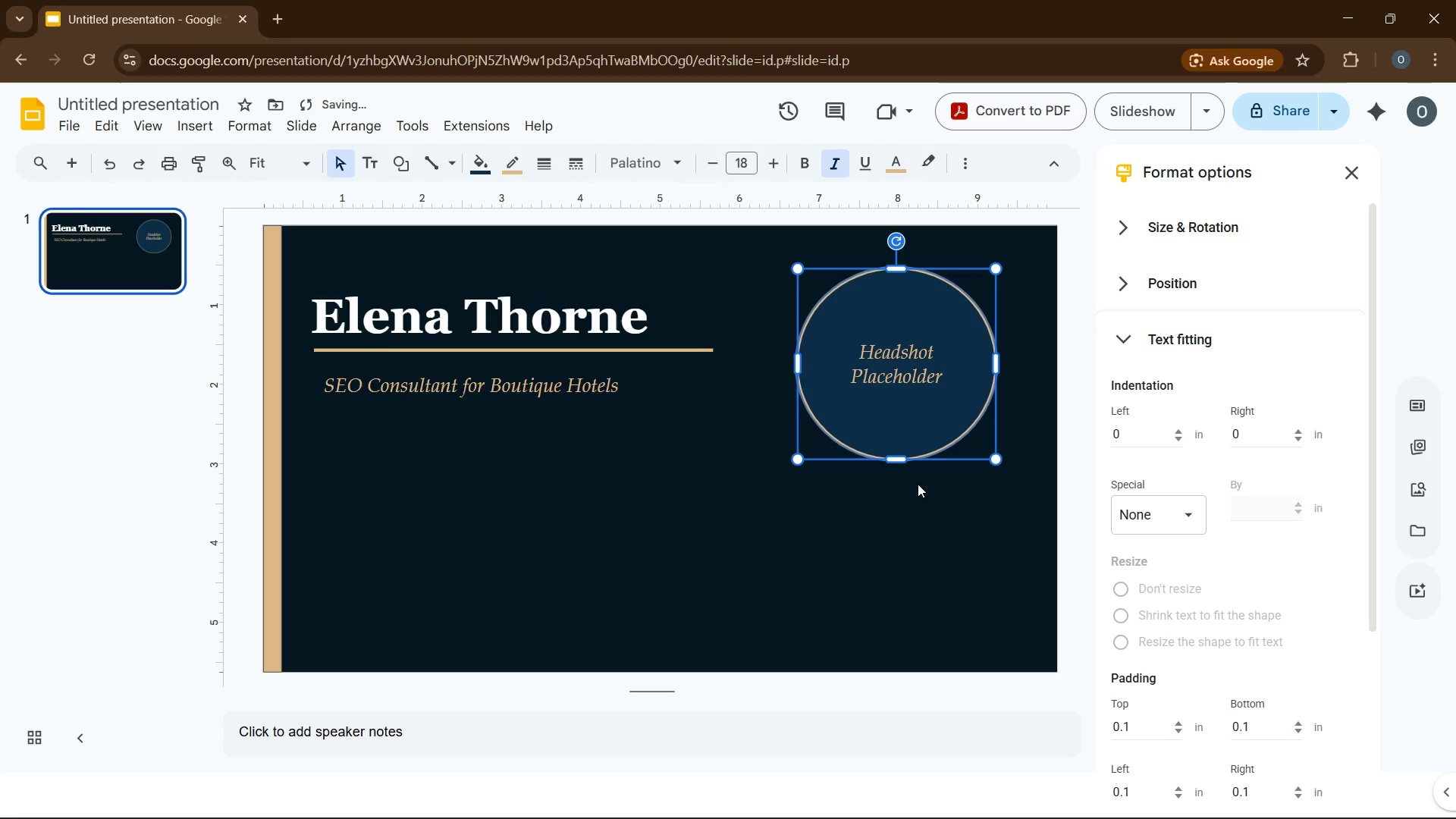 
left_click([886, 483])
 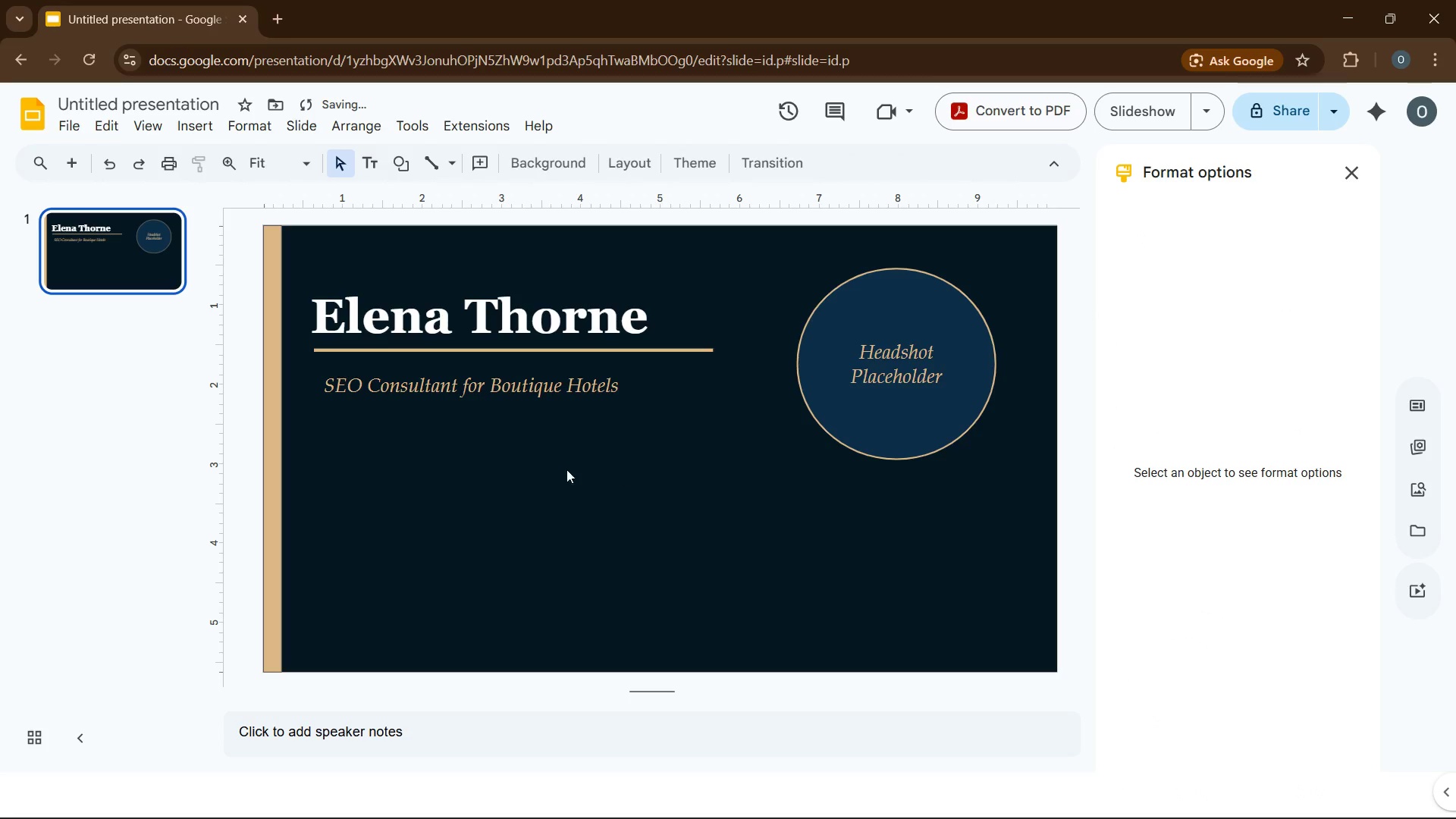 
left_click([531, 469])
 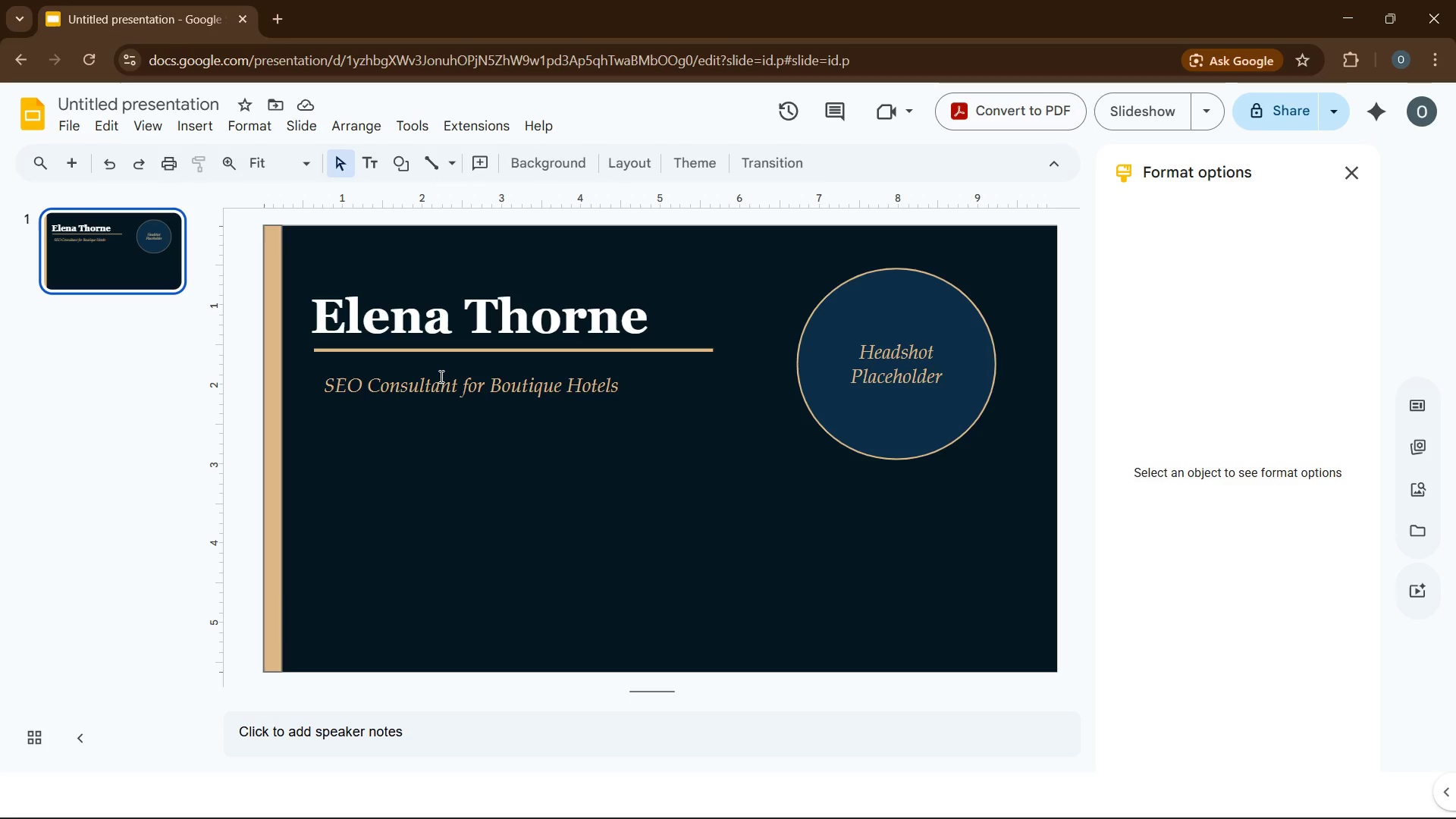 
wait(6.14)
 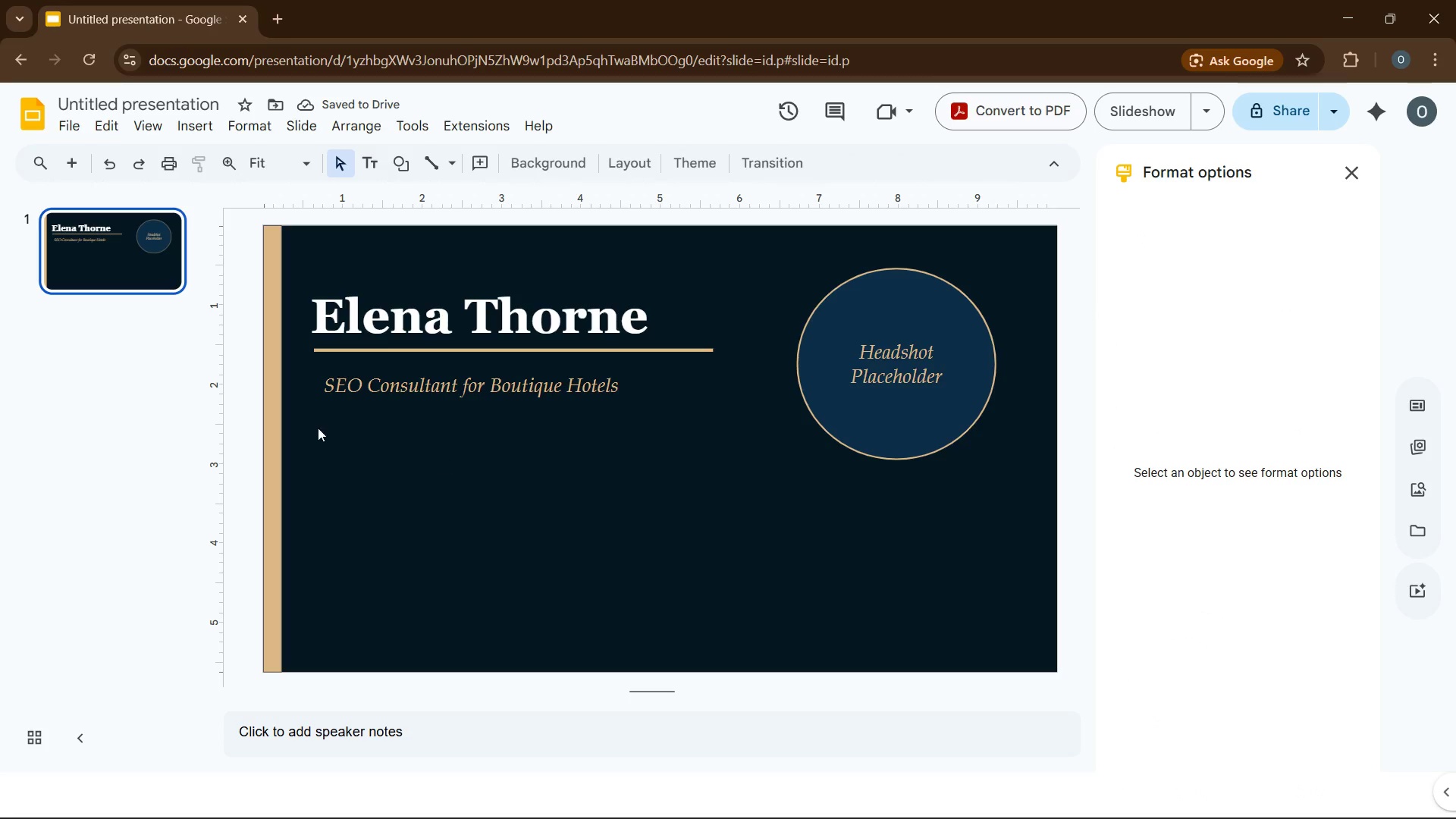 
left_click([428, 409])
 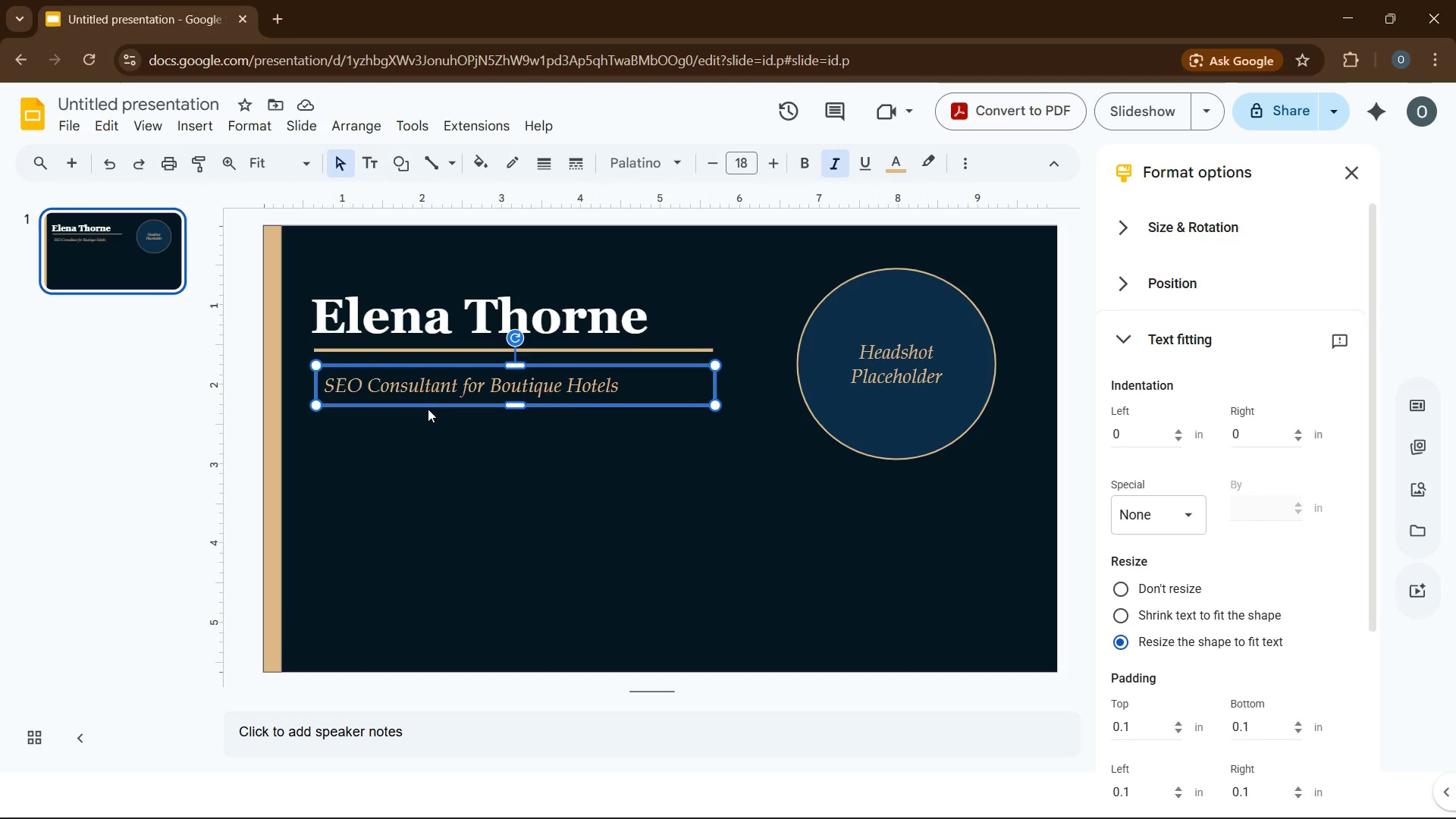 
key(Control+D)
 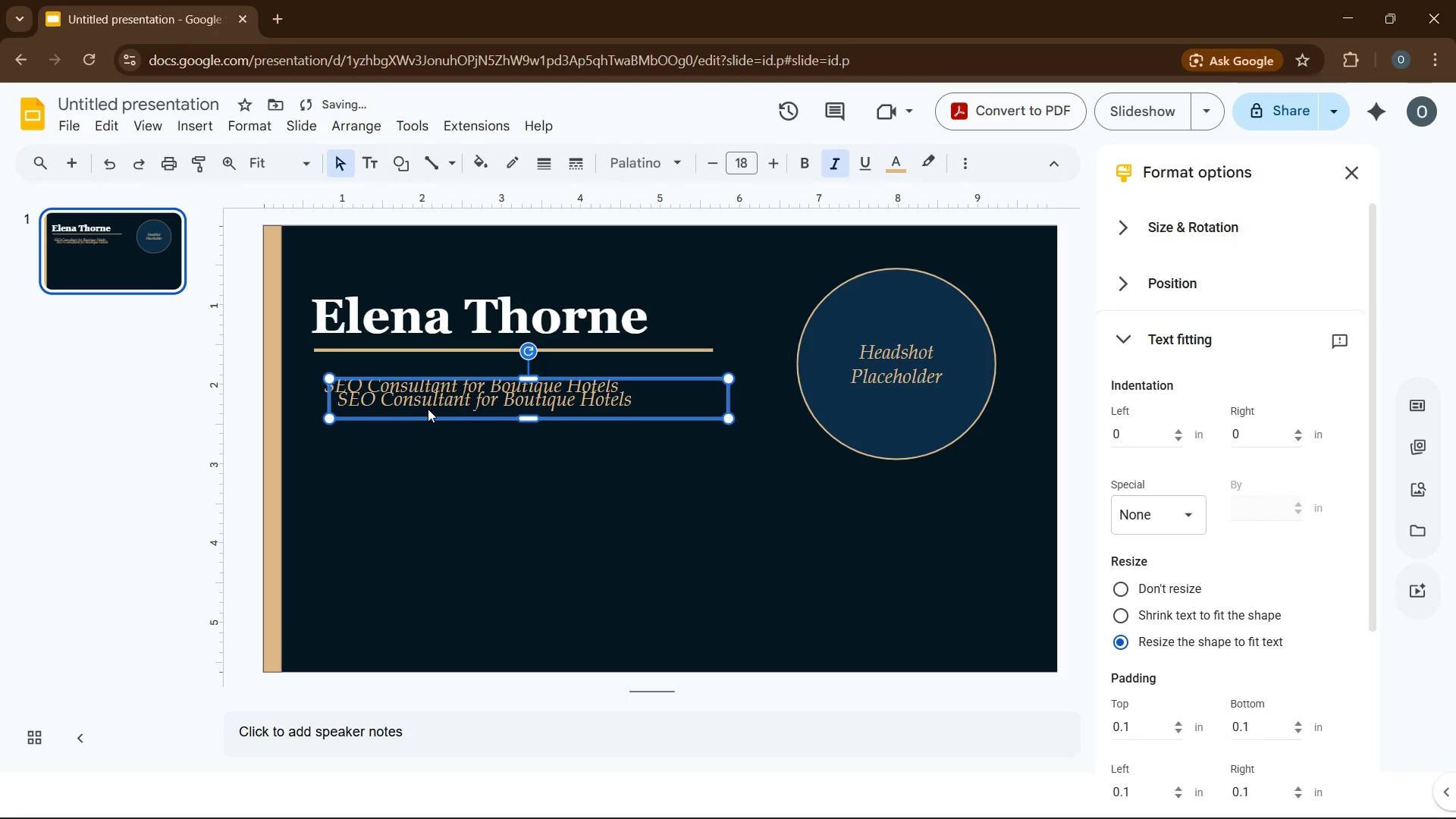 
key(Control+D)
 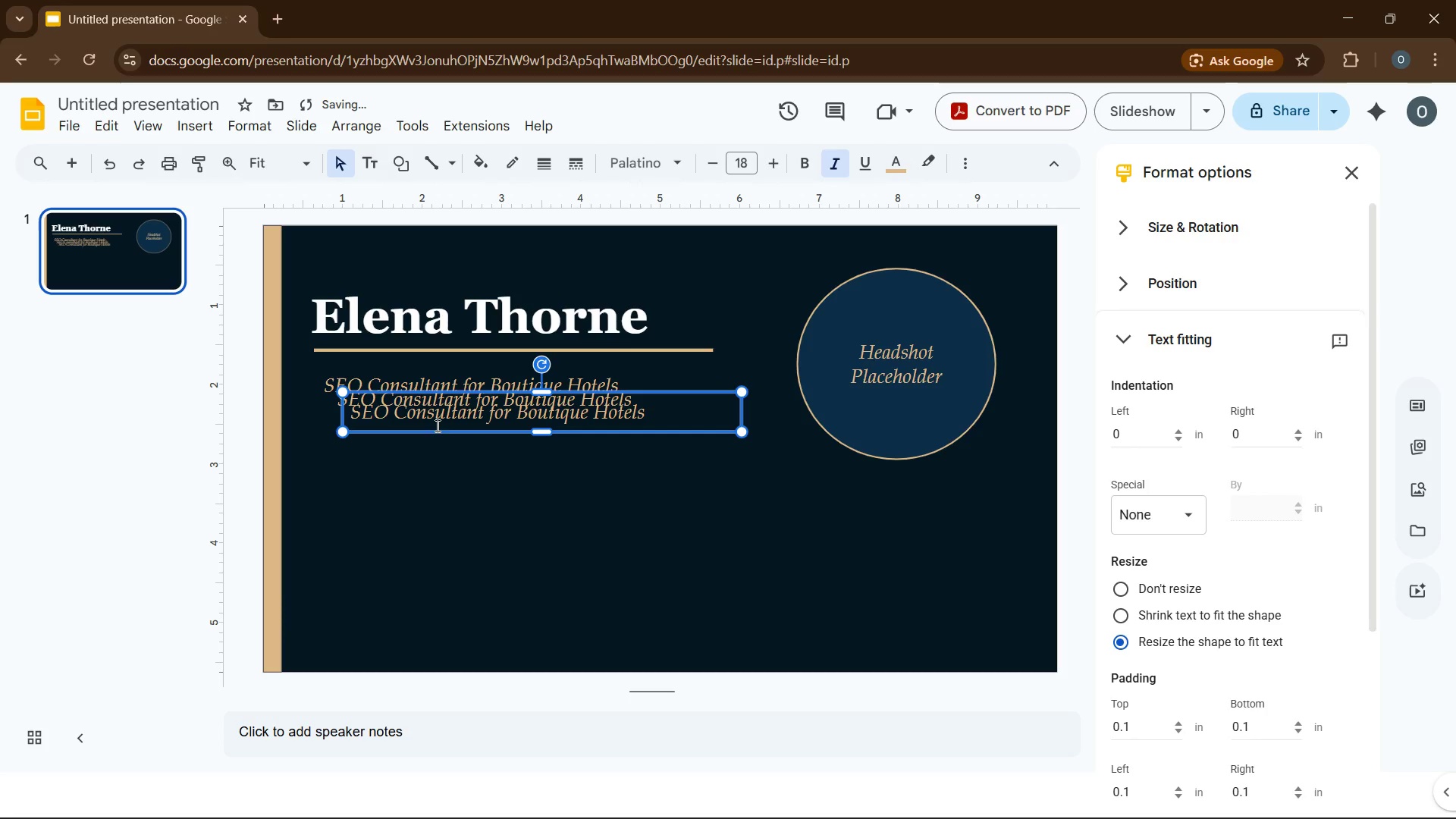 
left_click_drag(start_coordinate=[435, 428], to_coordinate=[394, 585])
 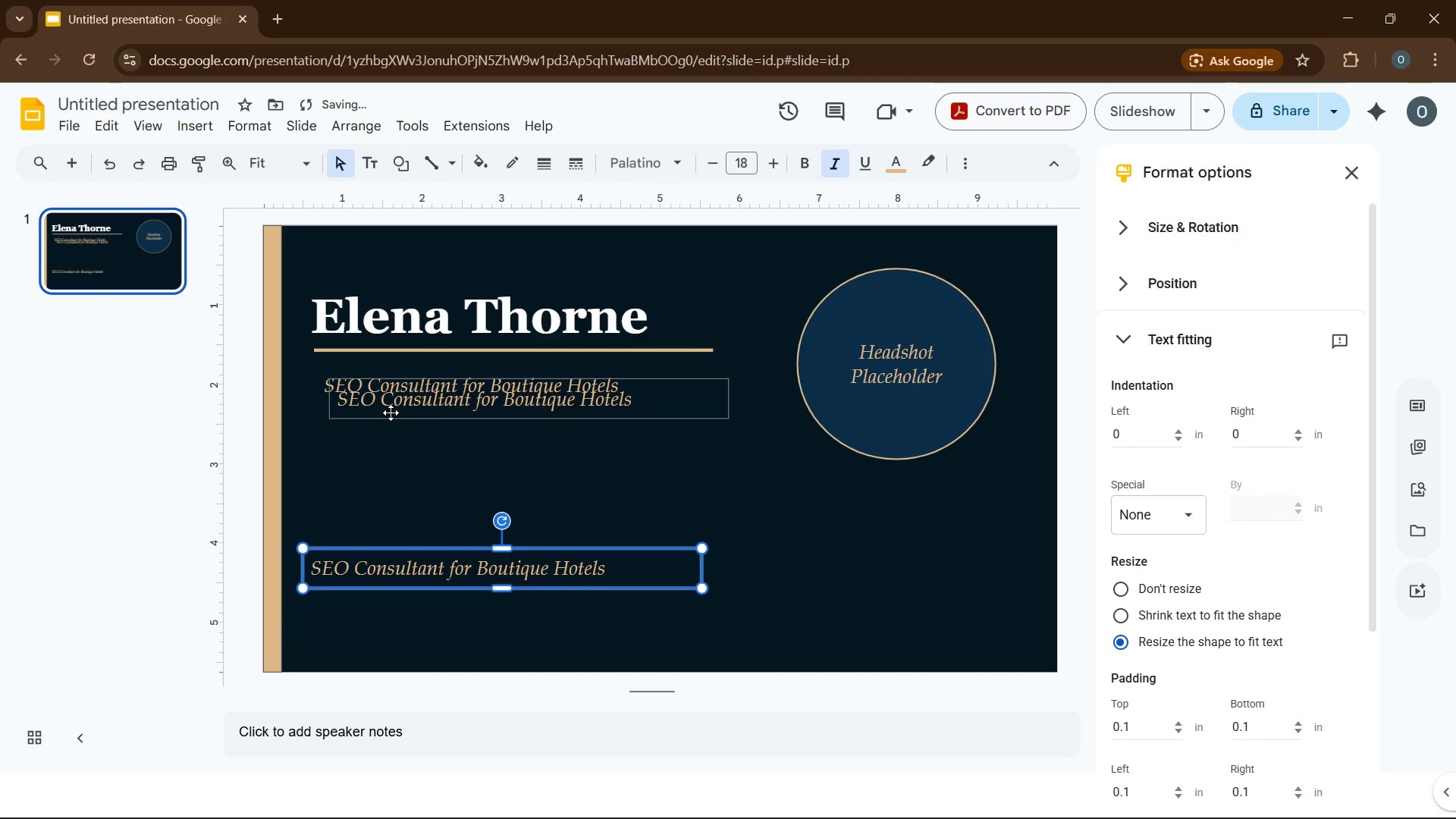 
left_click_drag(start_coordinate=[391, 413], to_coordinate=[375, 461])
 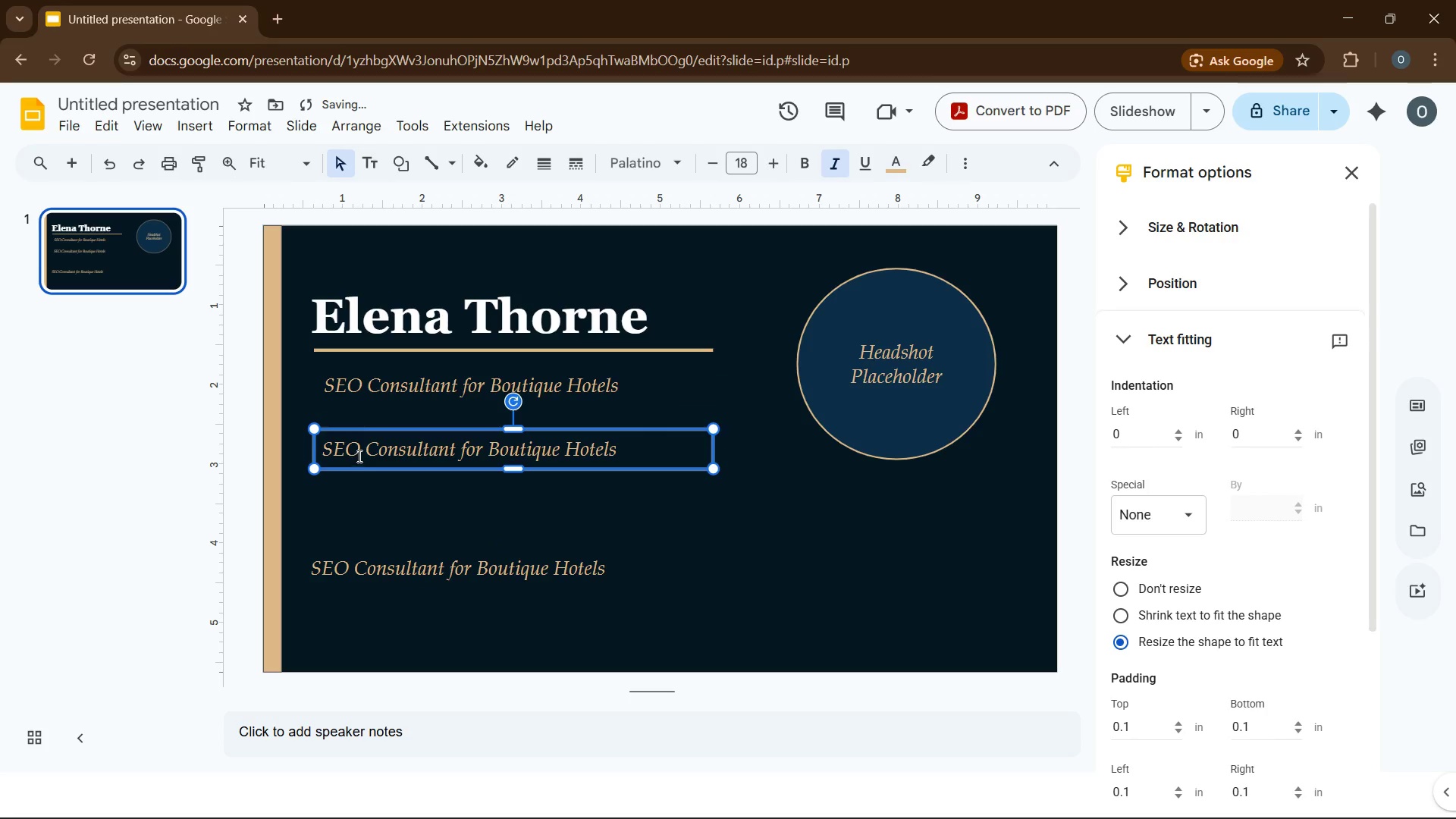 
left_click([358, 455])
 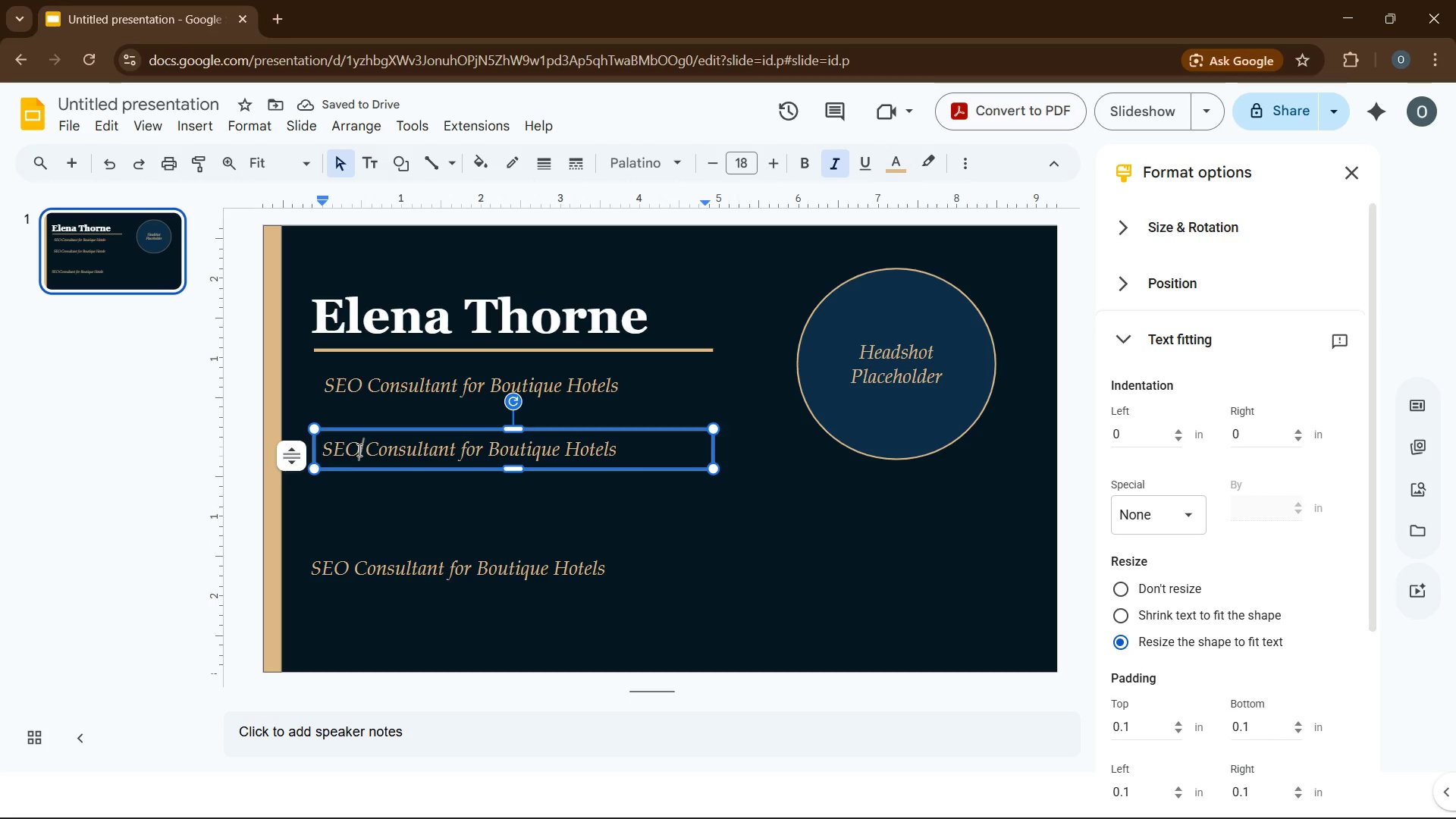 
key(Control+A)
 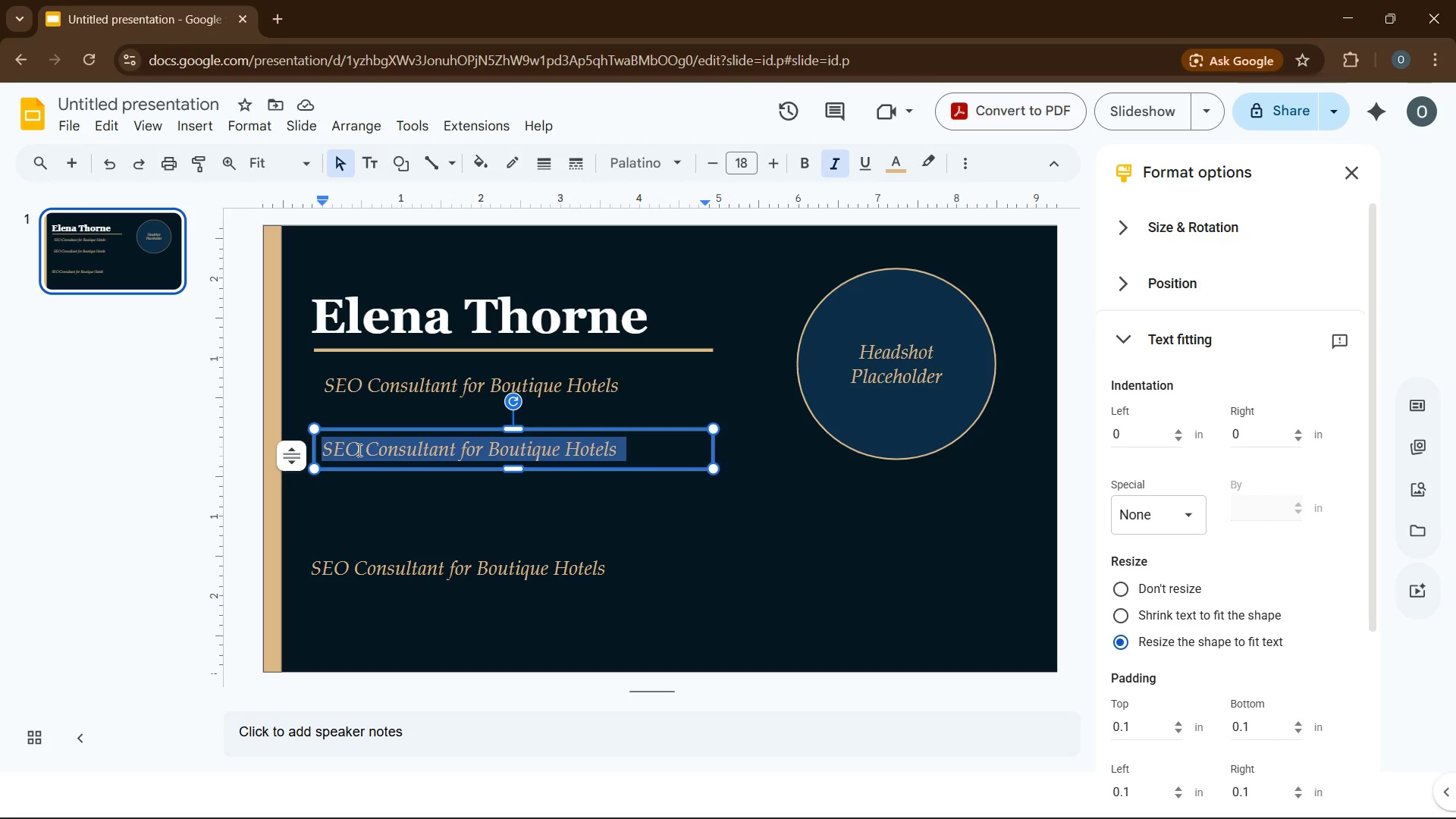 
type(speaking at the hospitality Excellence u)
key(Backspace)
key(Backspace)
type(Summit)
 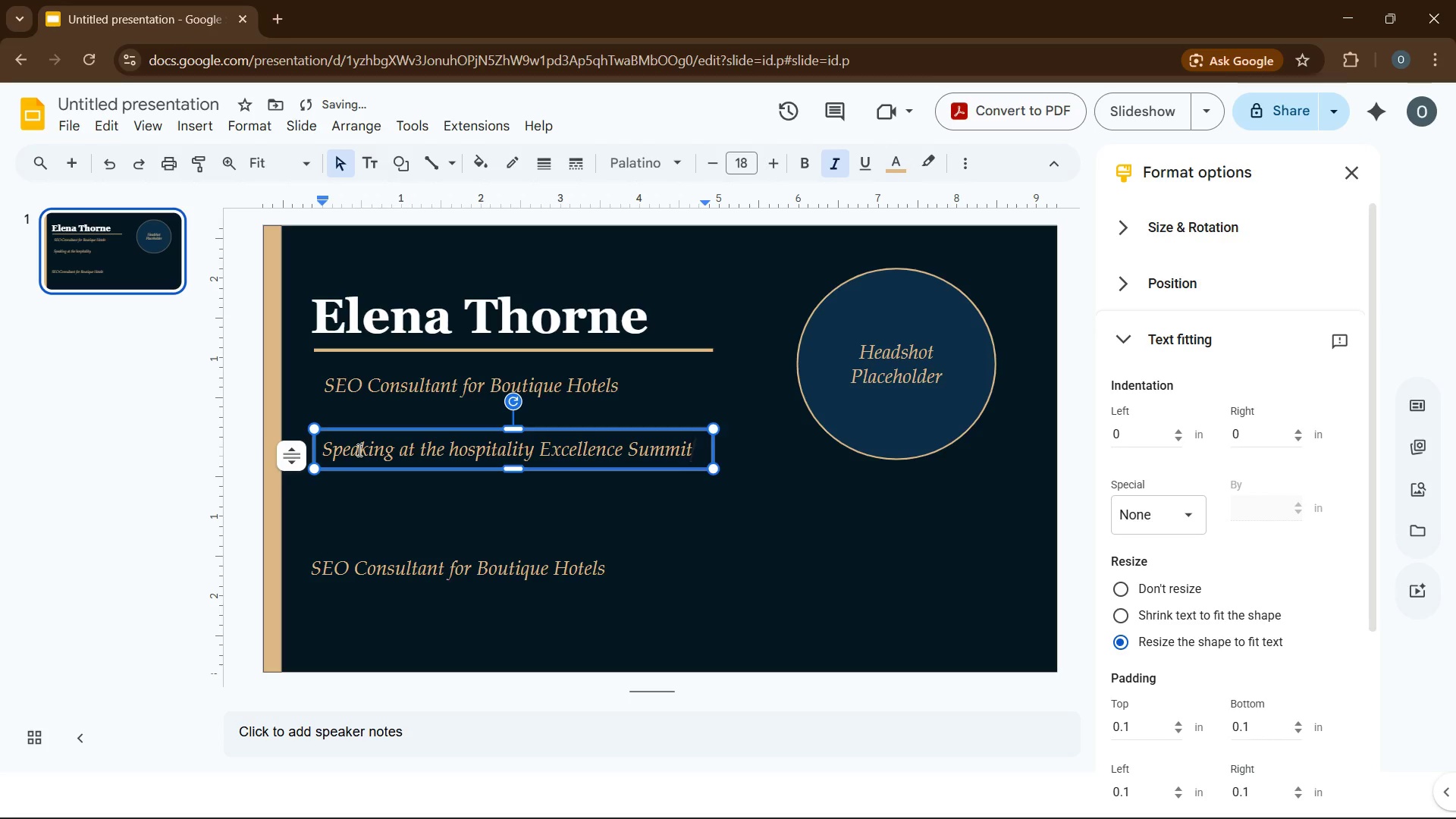 
left_click([467, 449])
 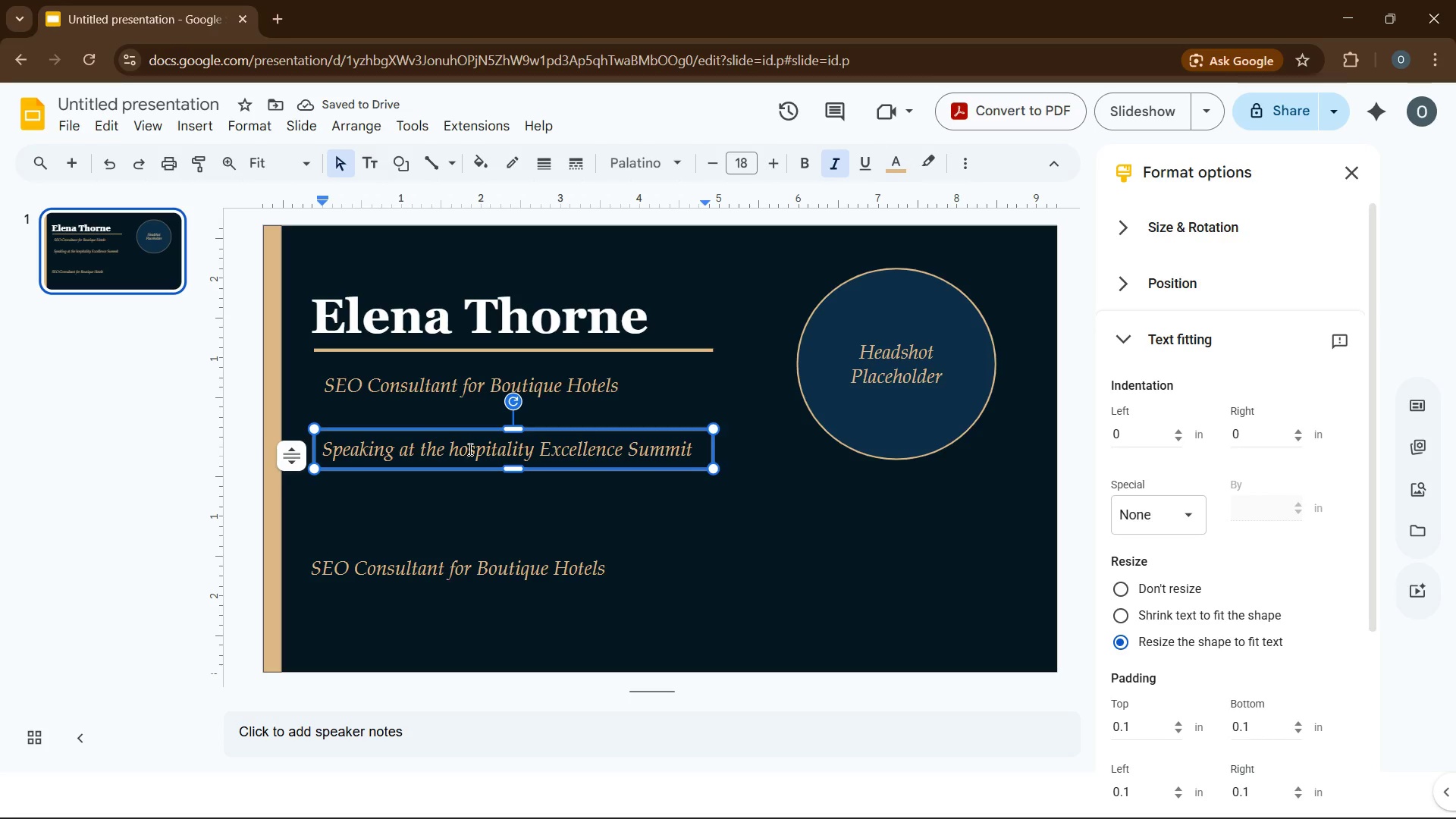 
key(ArrowLeft)
 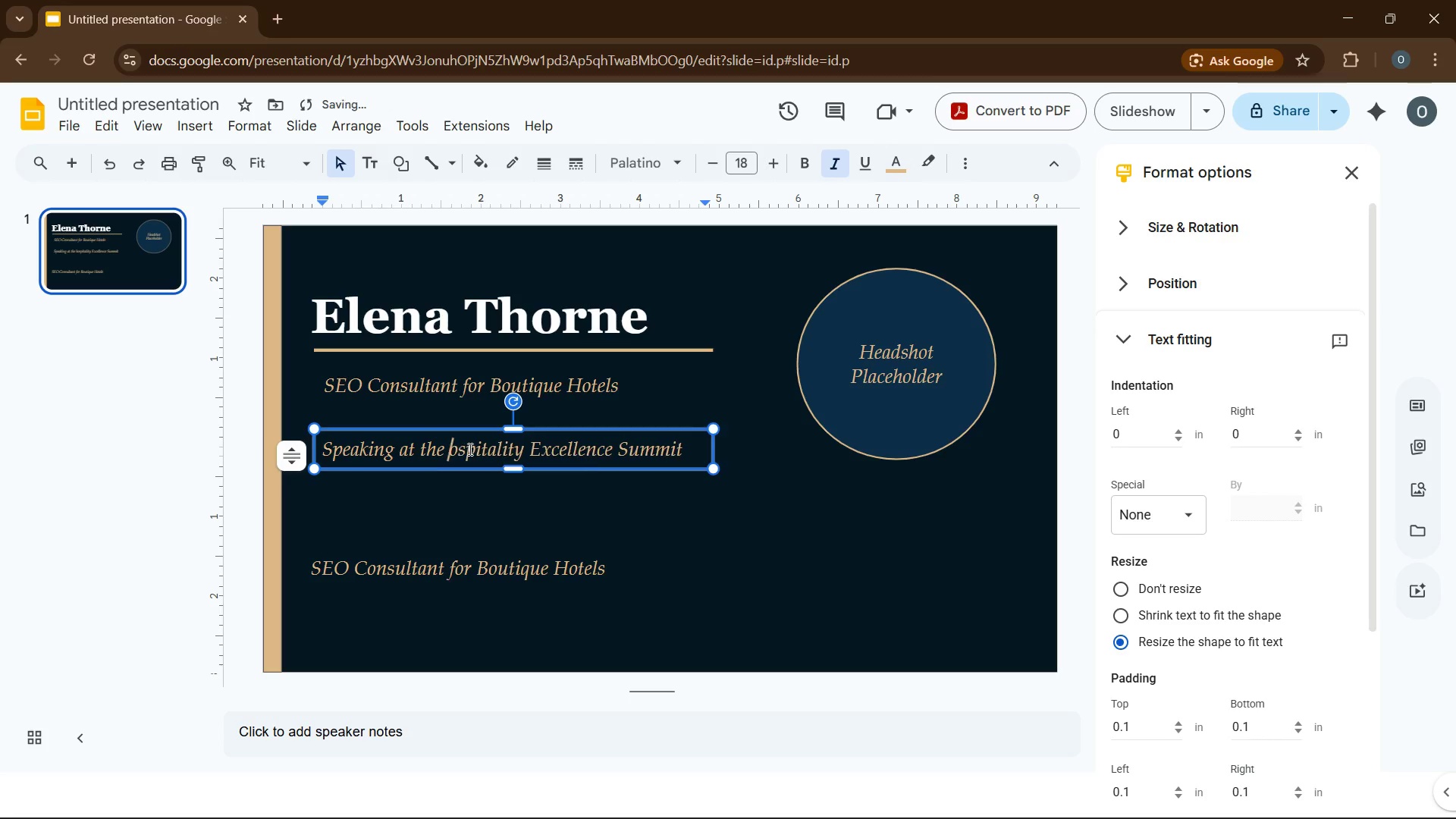 
key(Backspace)
 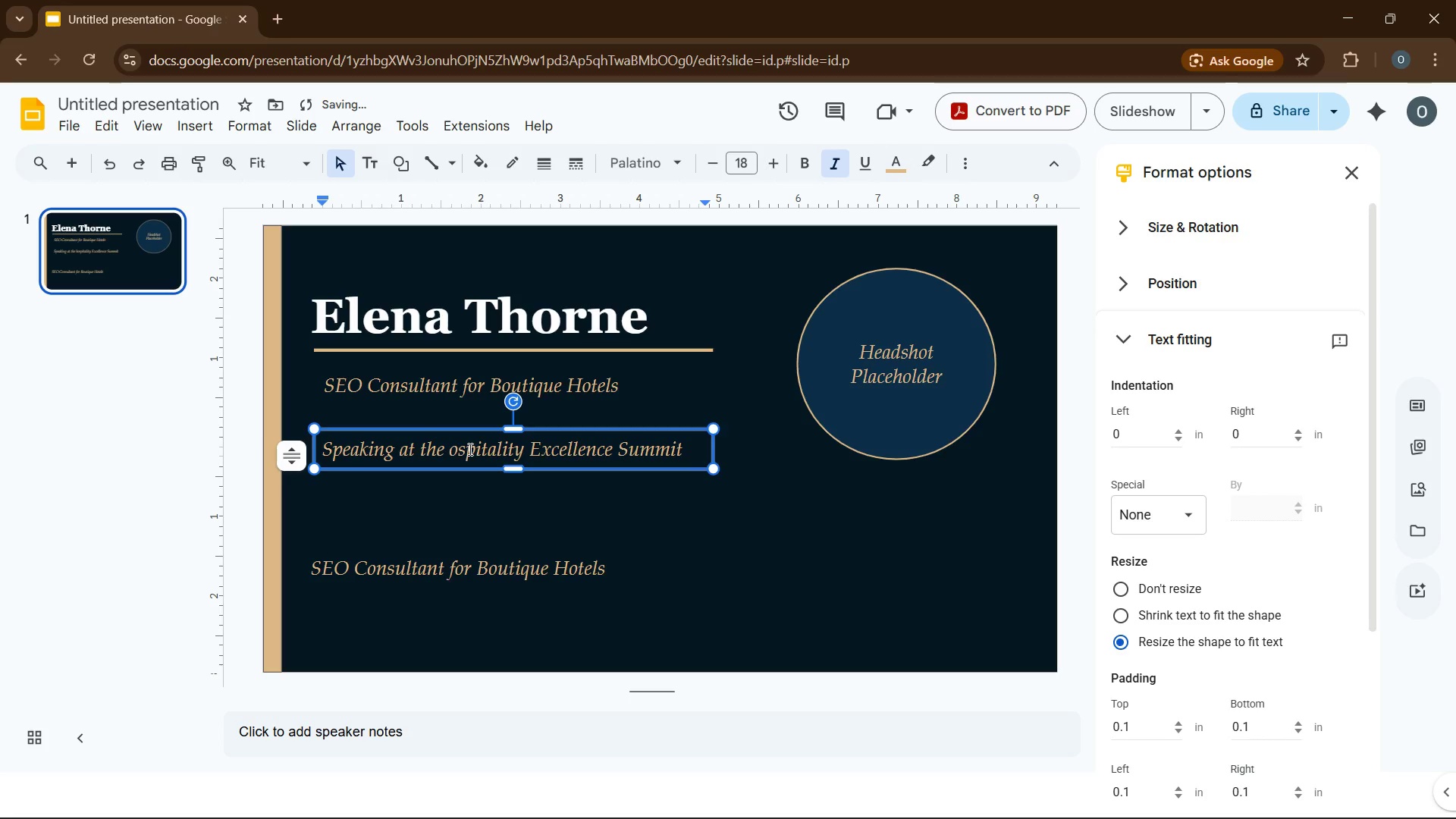 
key(CapsLock)
 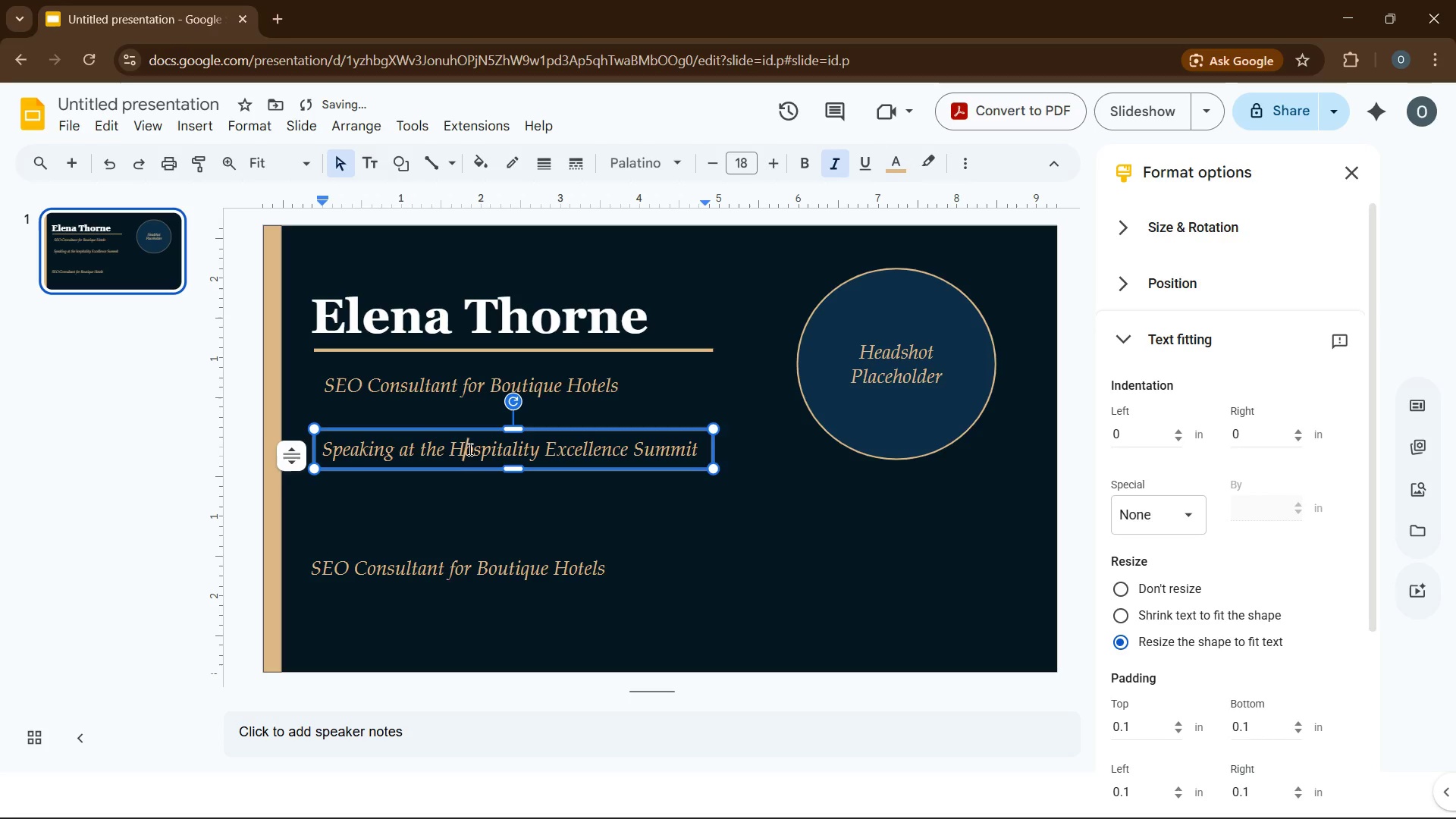 
key(H)
 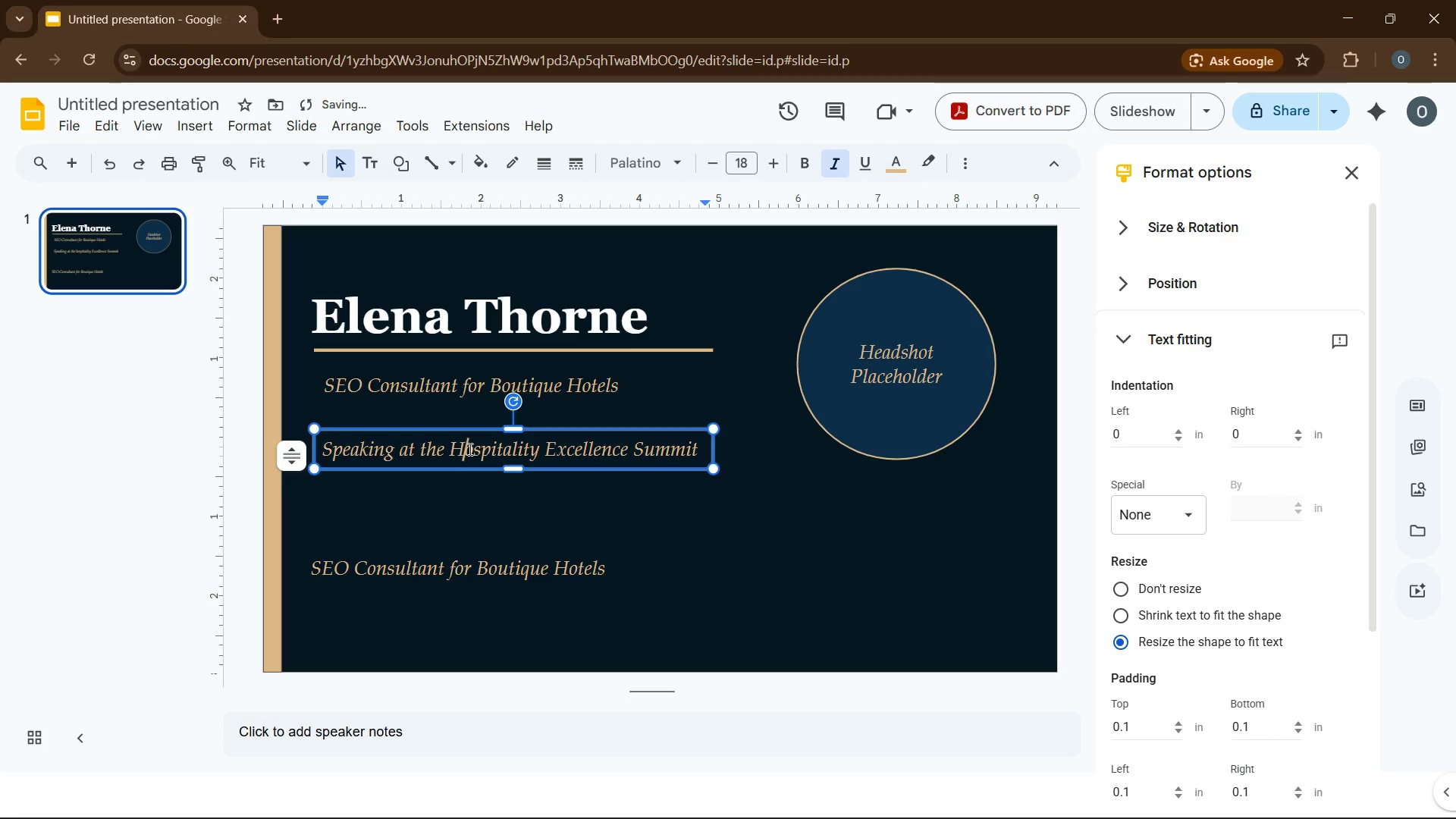 
key(CapsLock)
 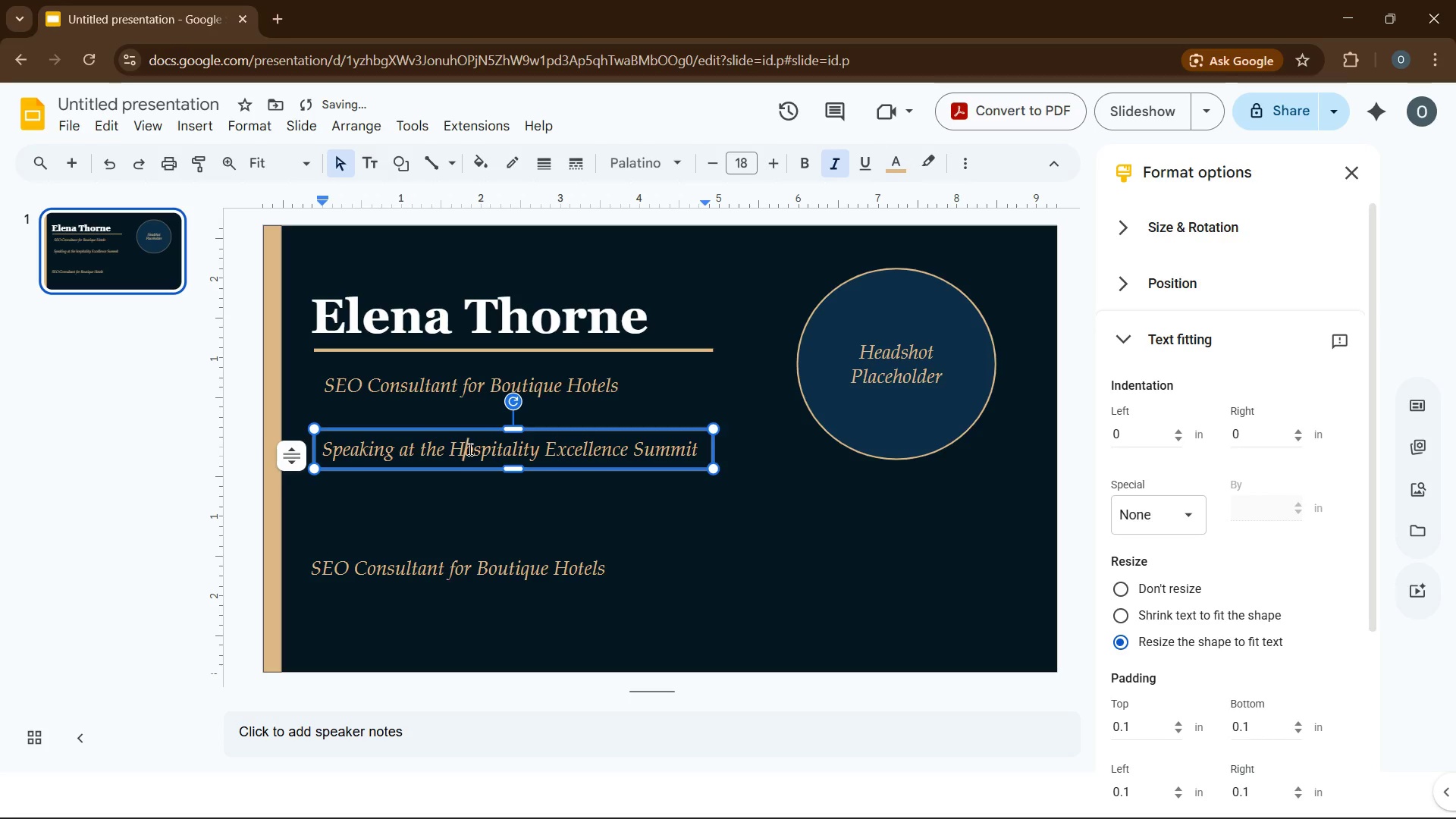 
key(Control+ControlLeft)
 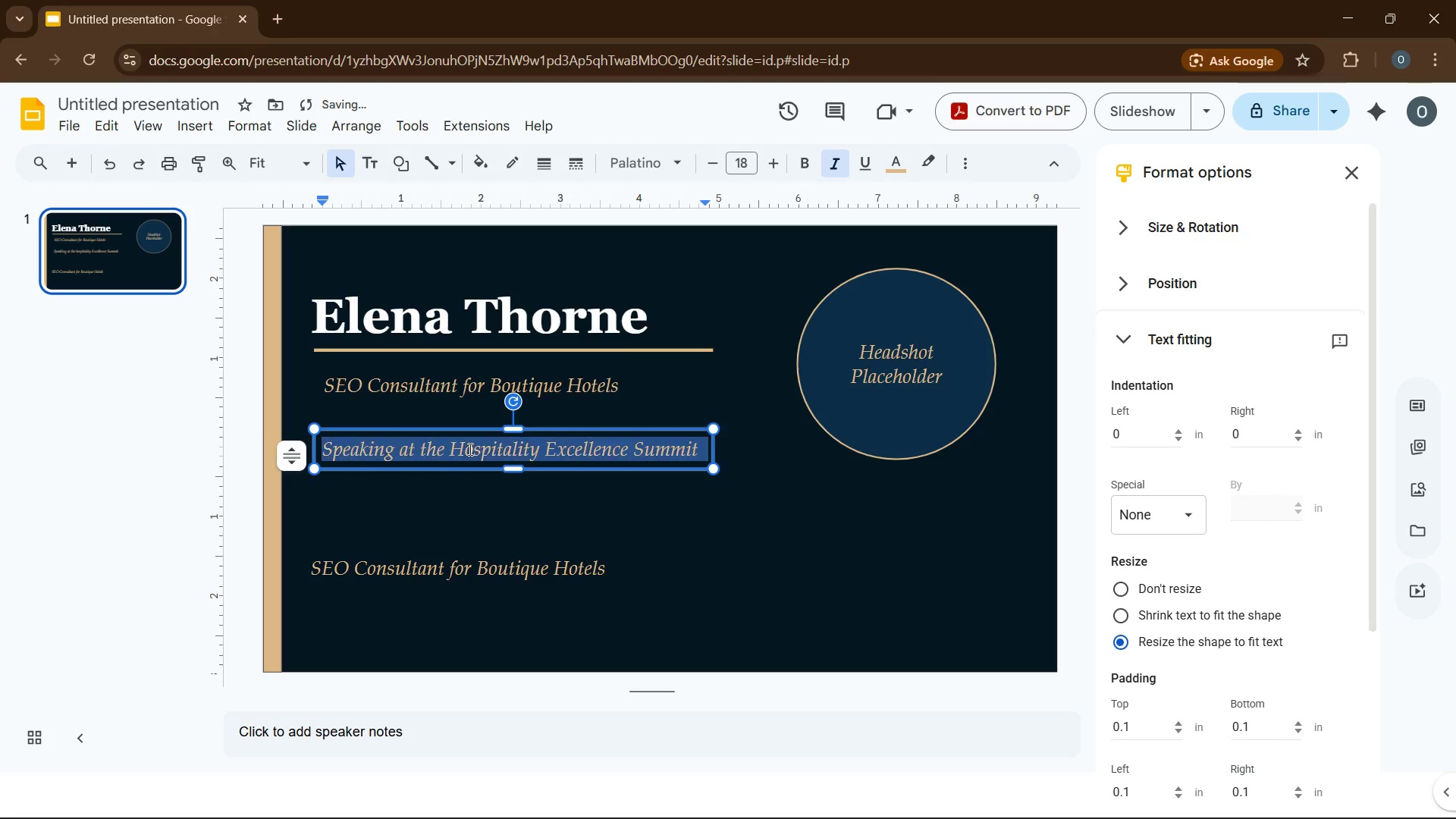 
key(Control+A)
 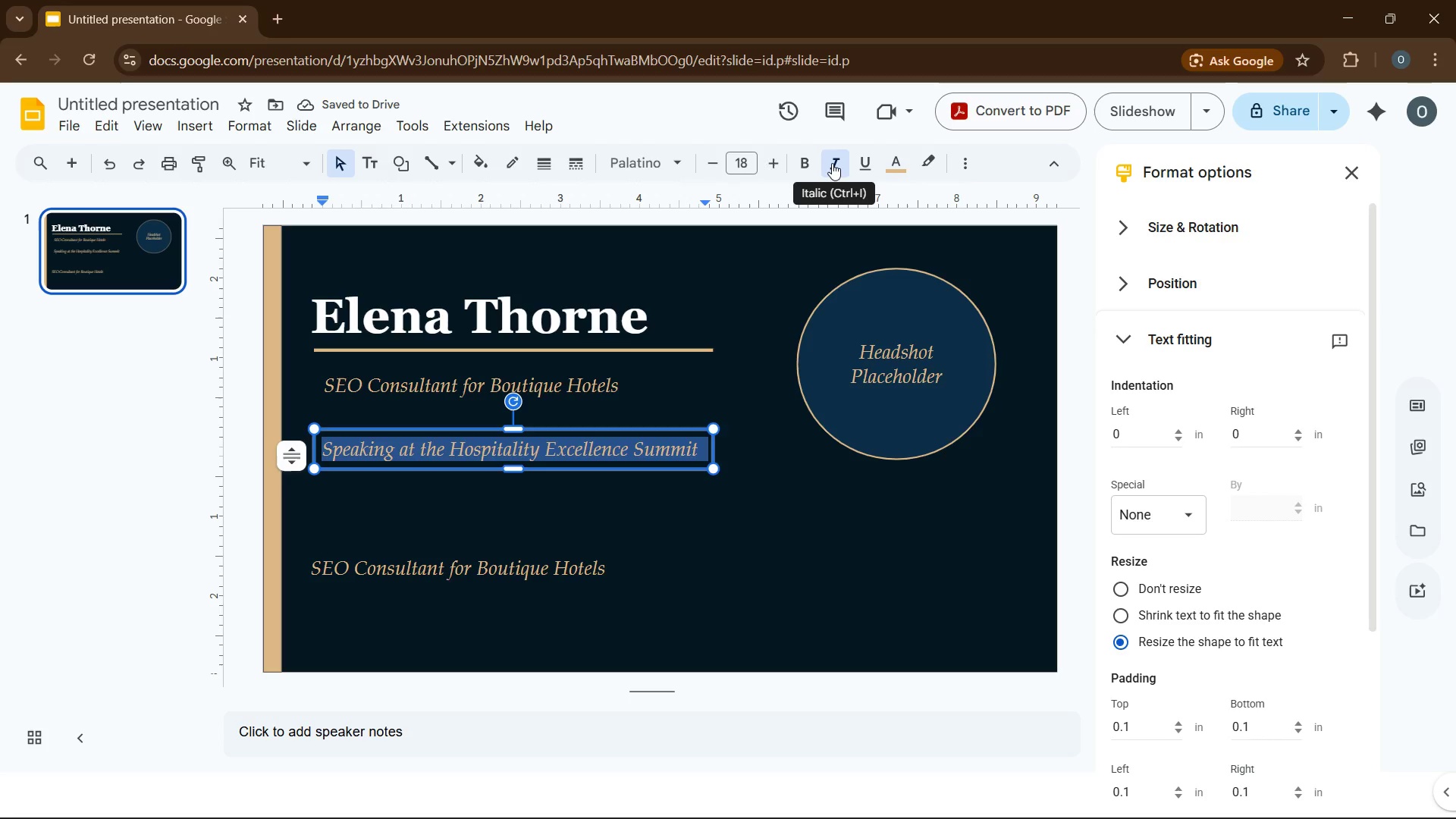 
left_click([832, 163])
 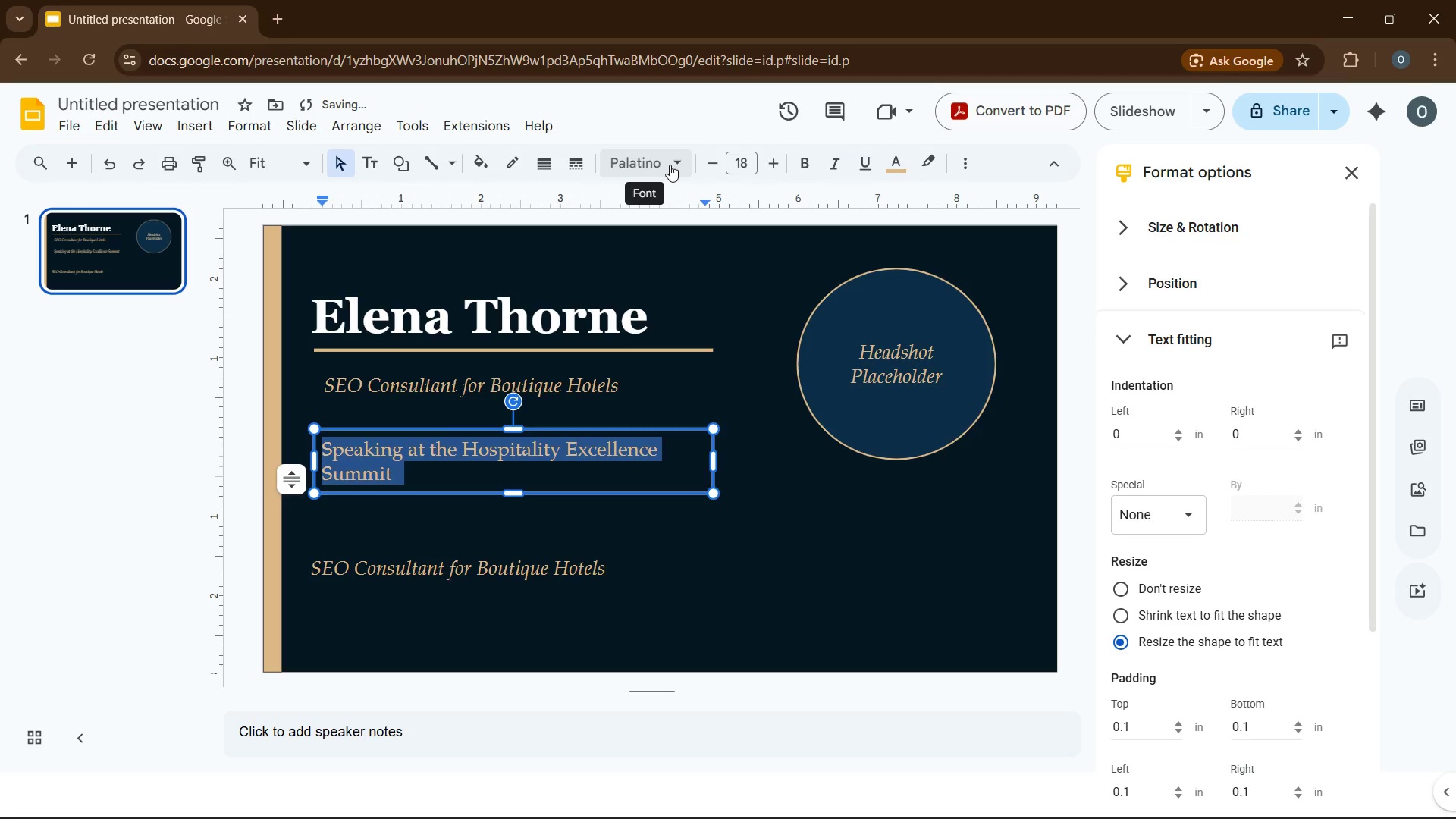 
left_click([670, 165])
 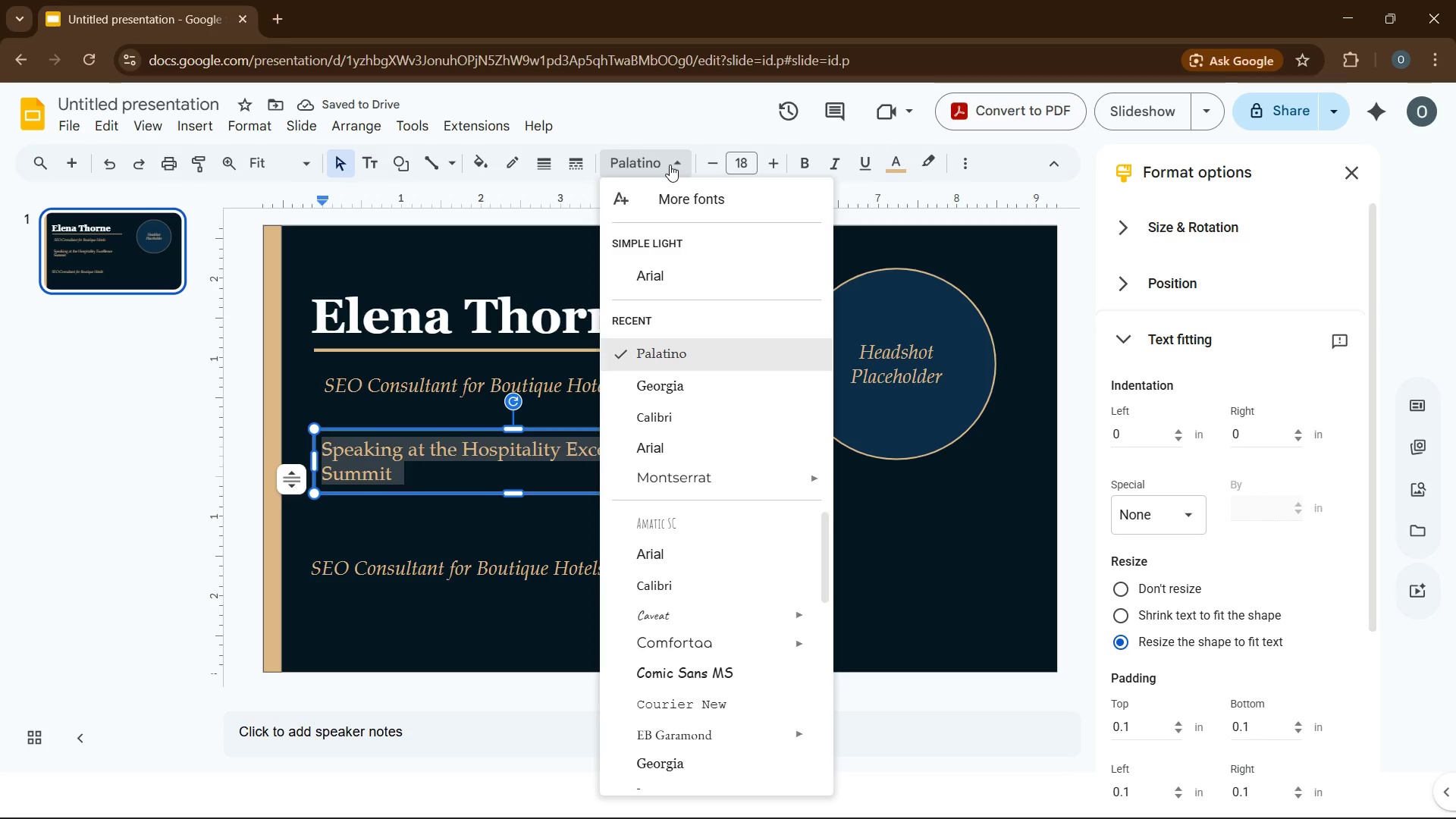 
left_click([670, 165])
 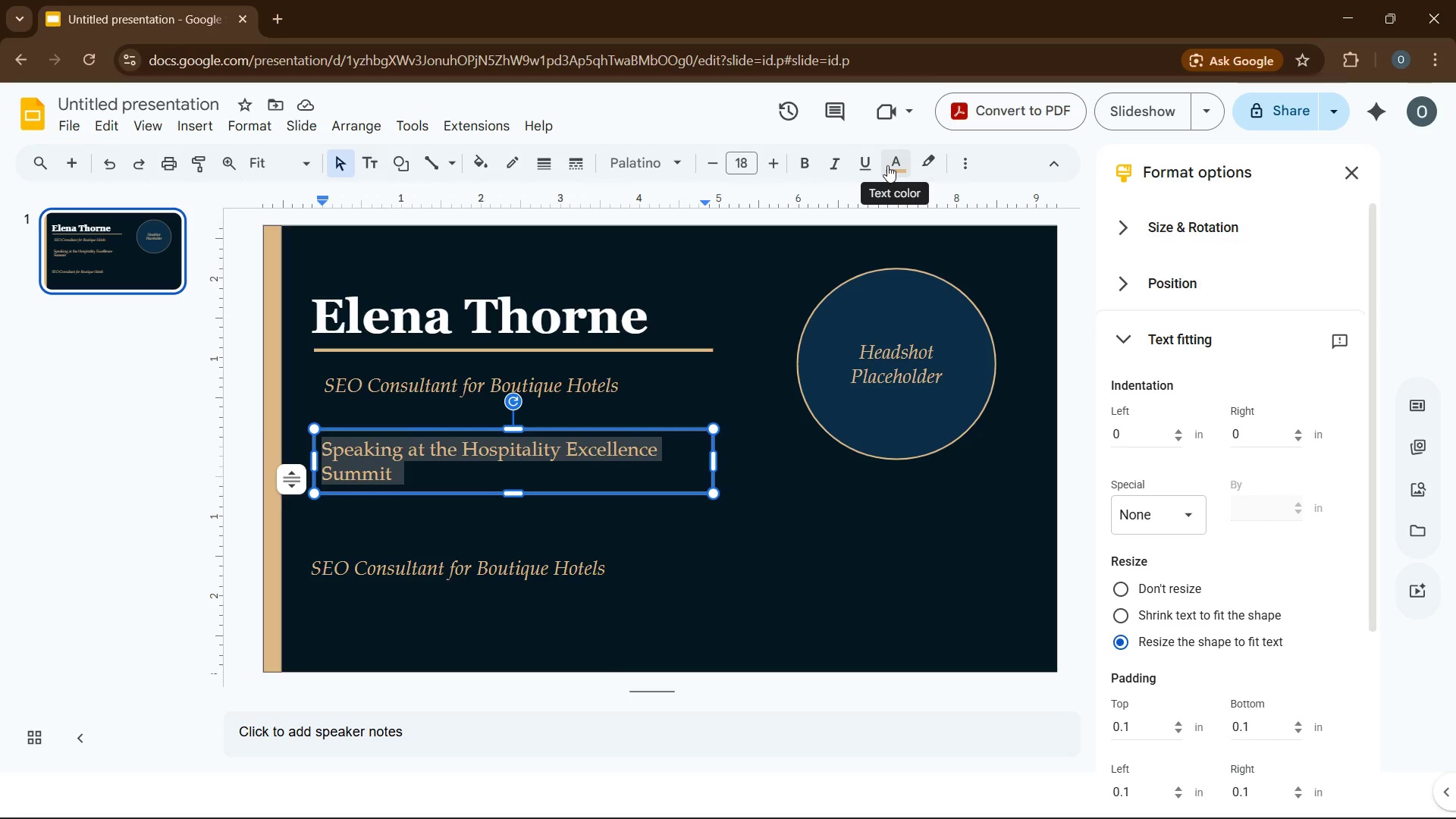 
left_click([888, 165])
 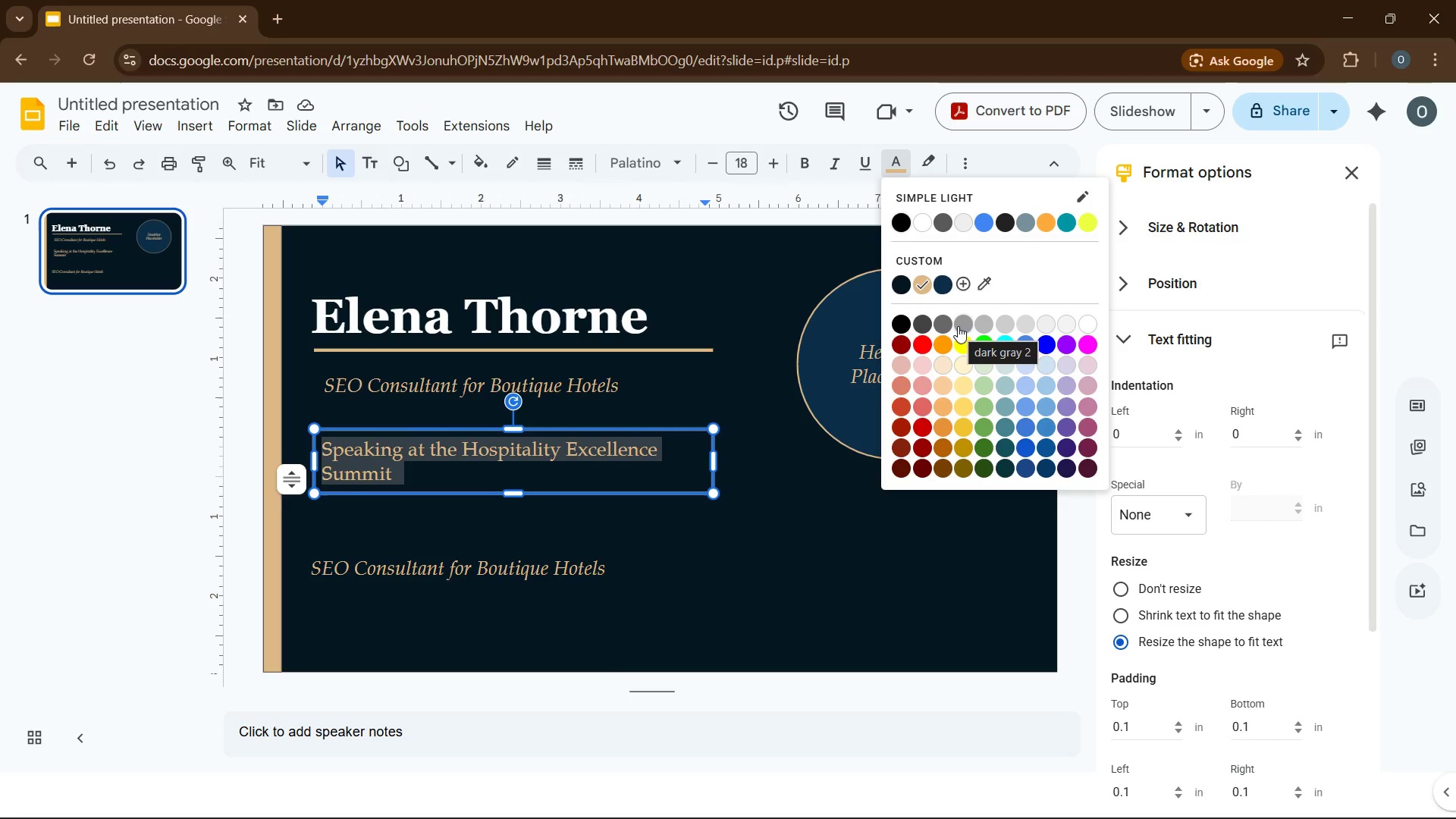 
left_click([948, 328])
 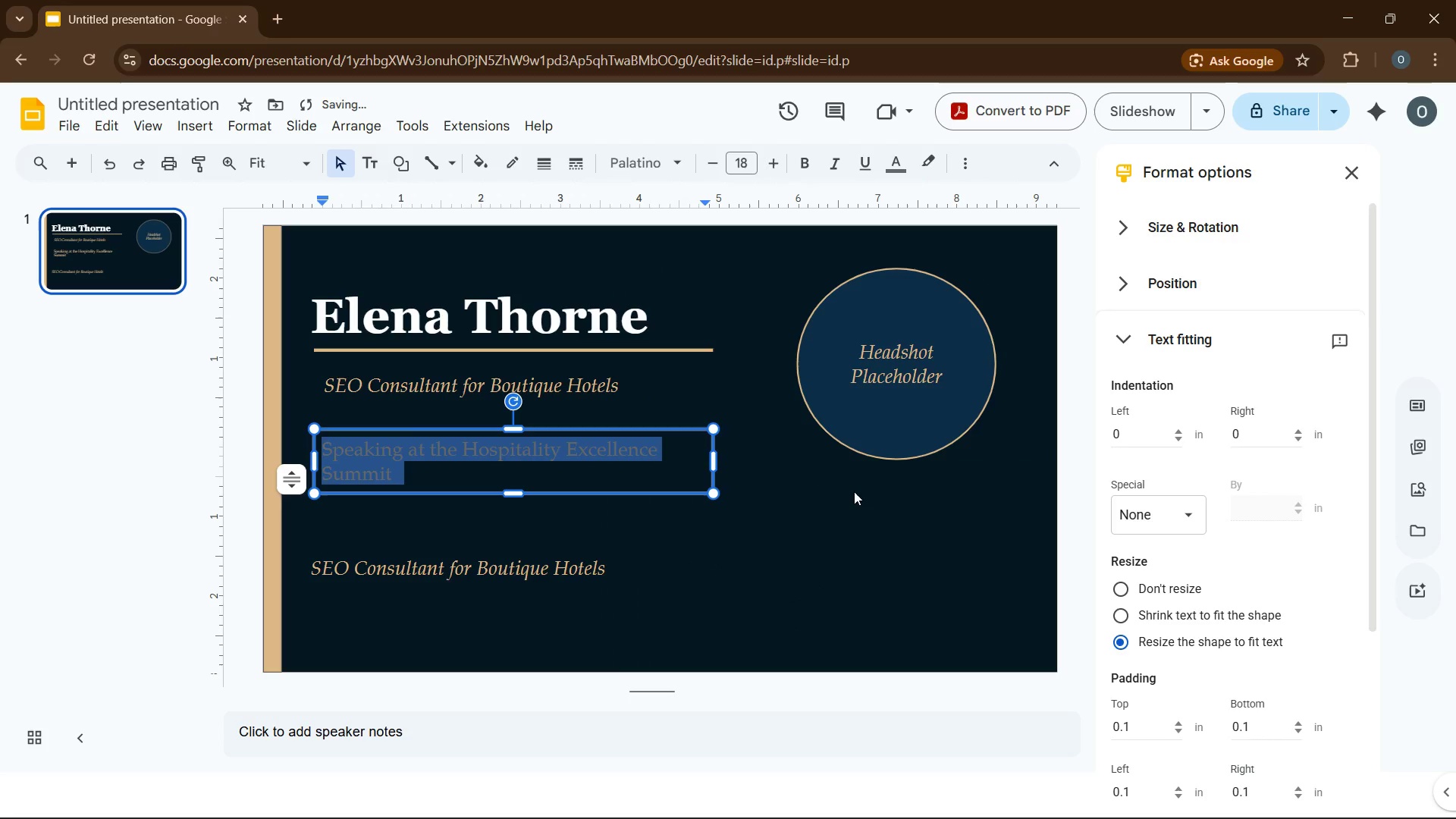 
left_click([845, 538])
 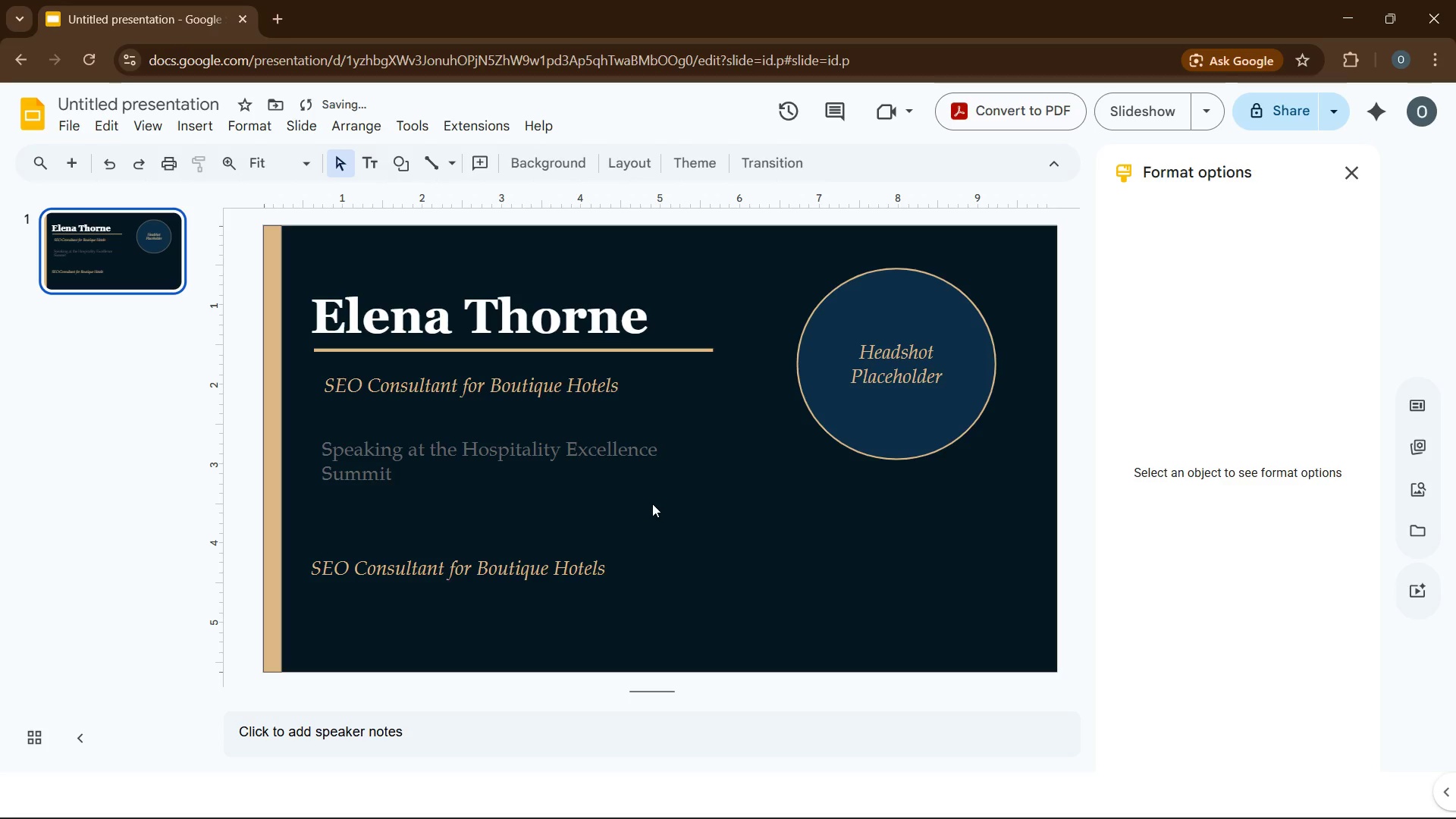 
left_click([617, 473])
 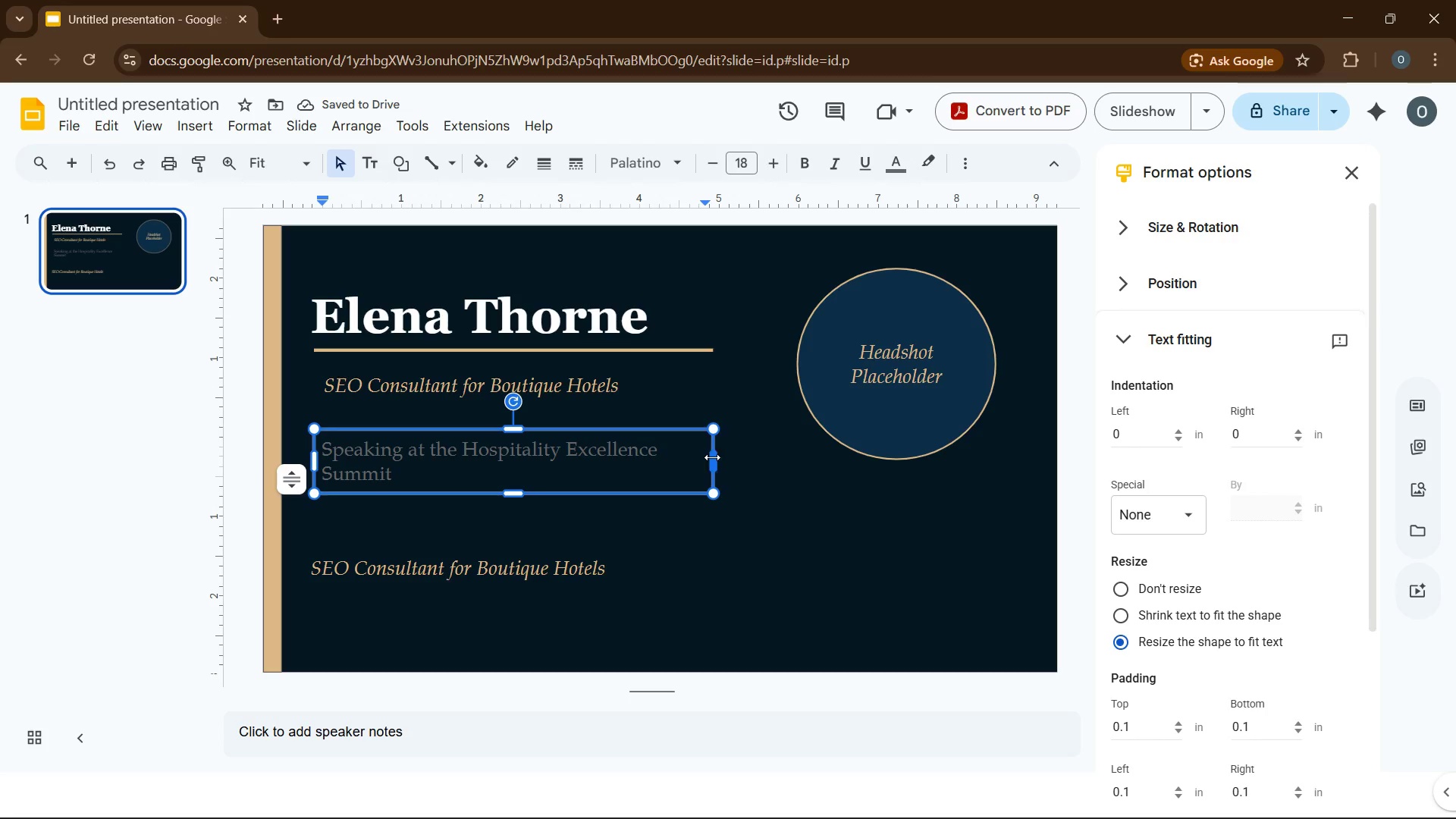 
left_click_drag(start_coordinate=[712, 457], to_coordinate=[762, 454])
 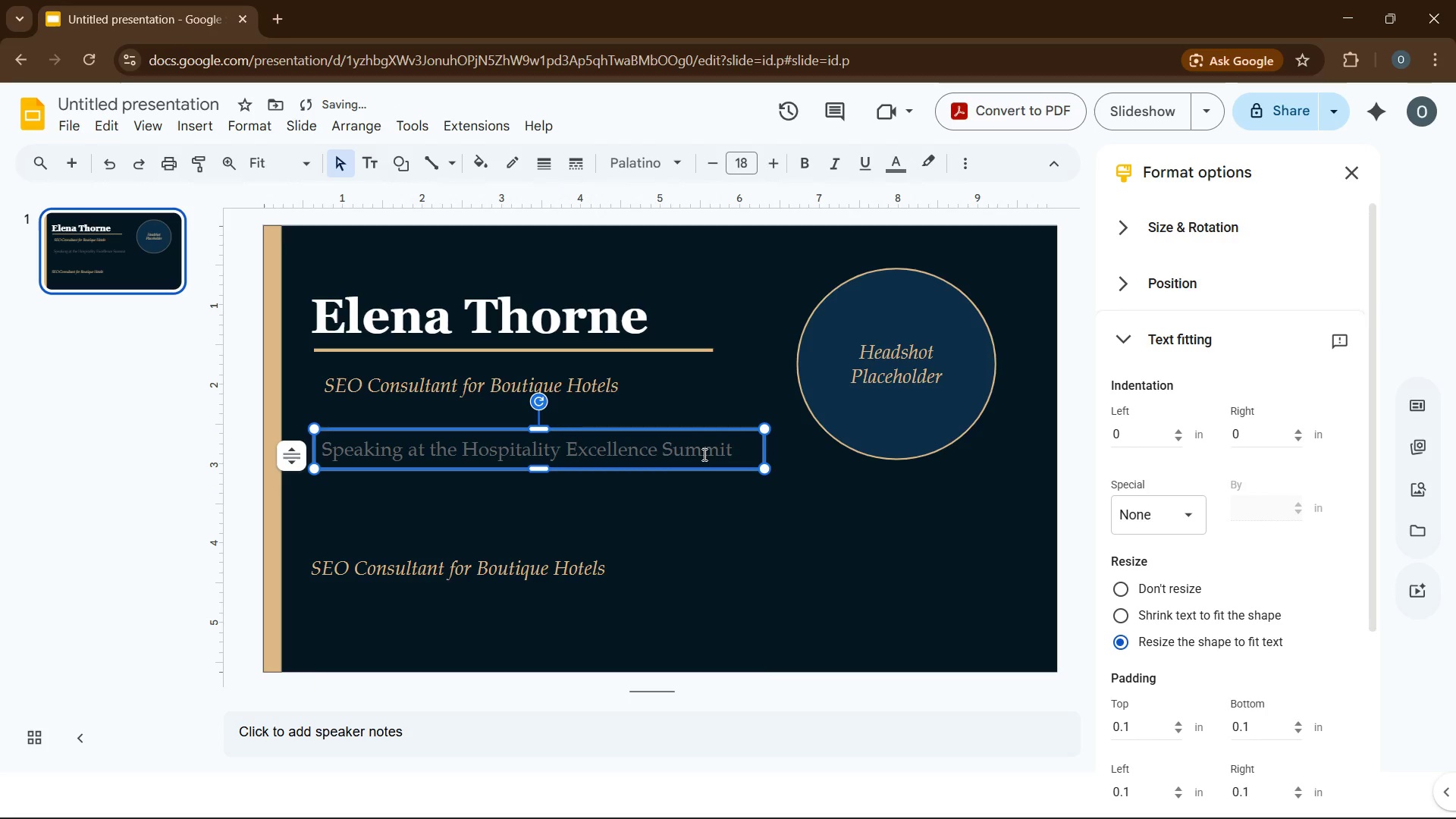 
left_click([703, 454])
 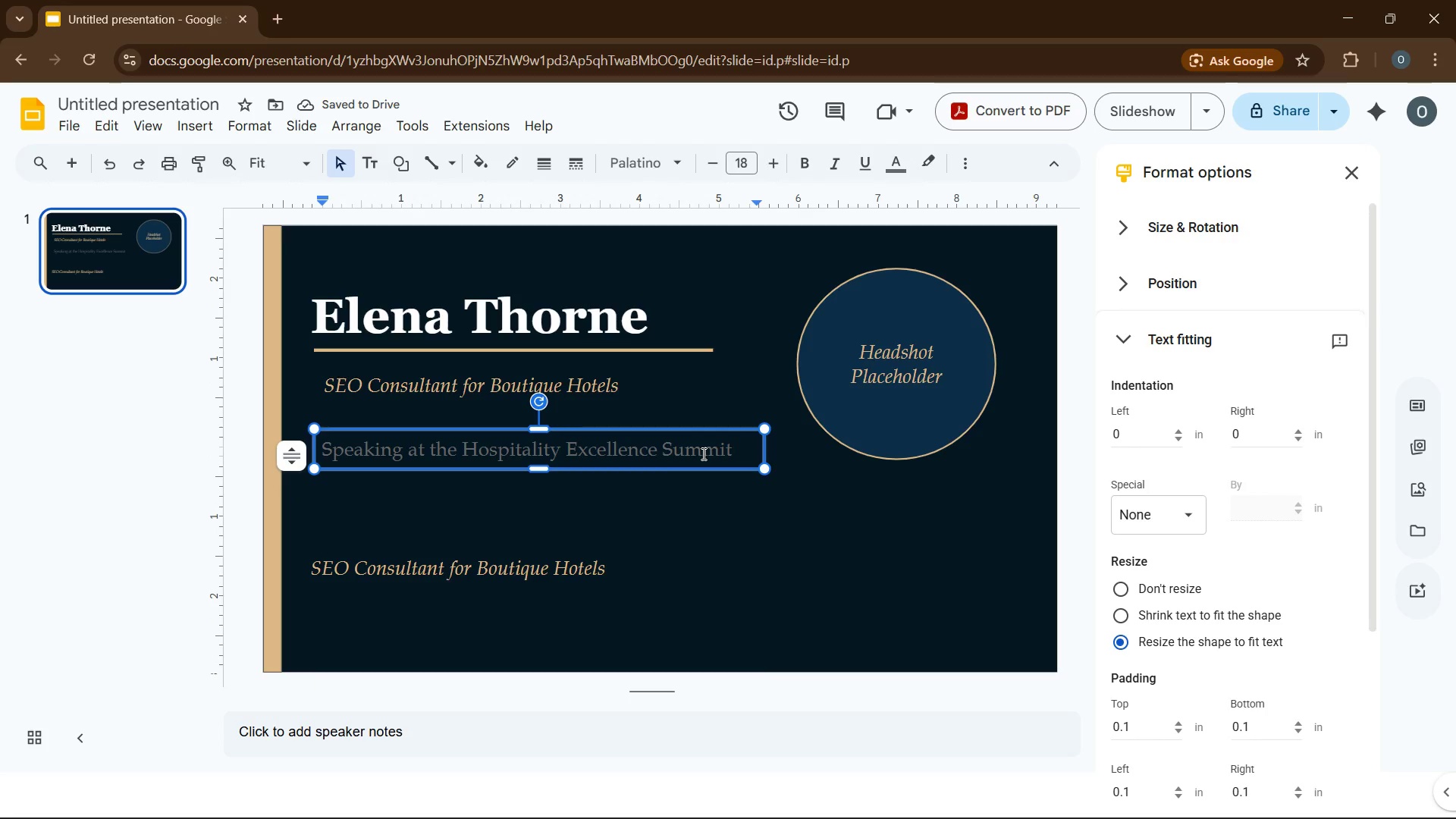 
key(Control+ControlLeft)
 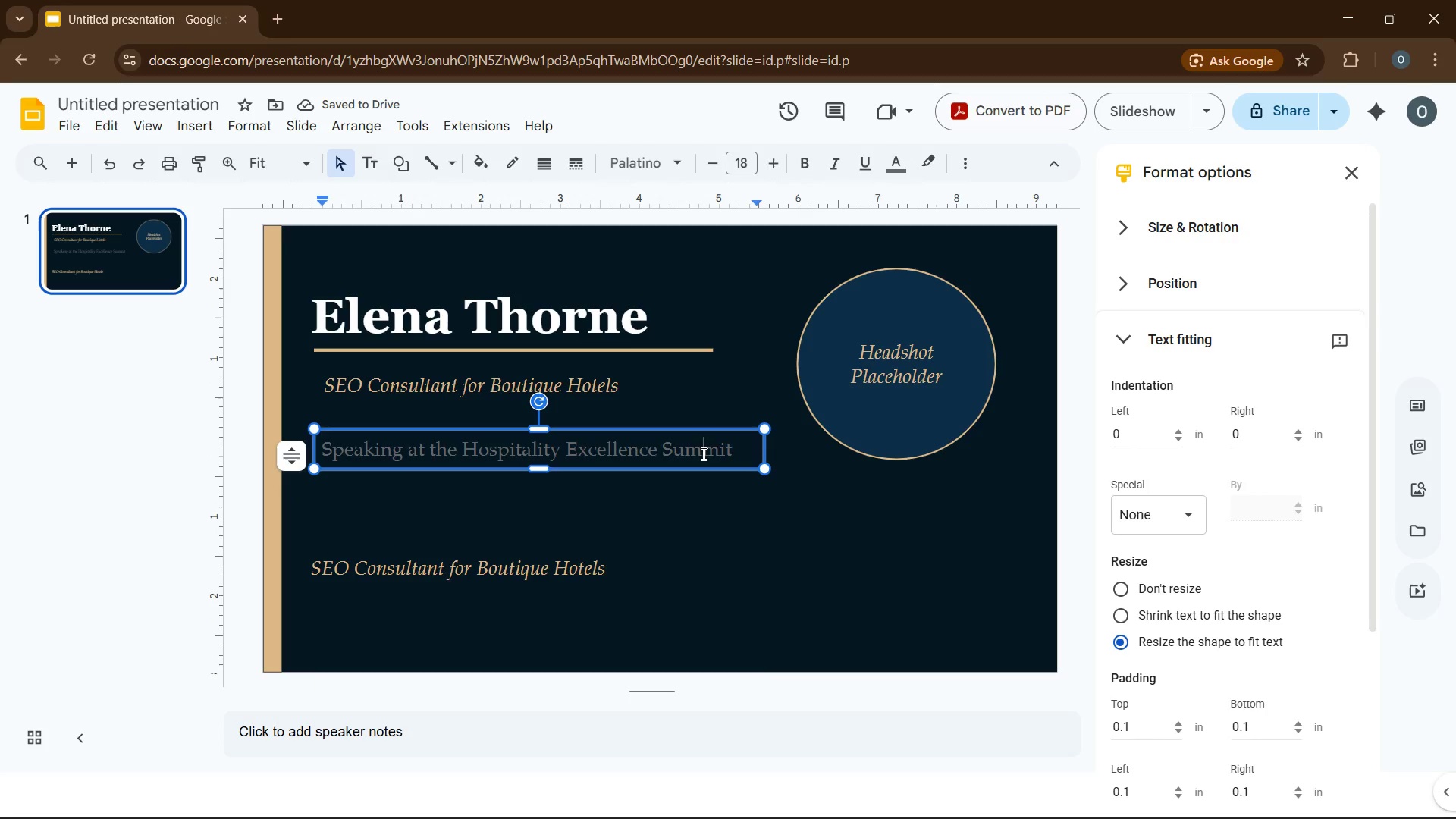 
key(Control+A)
 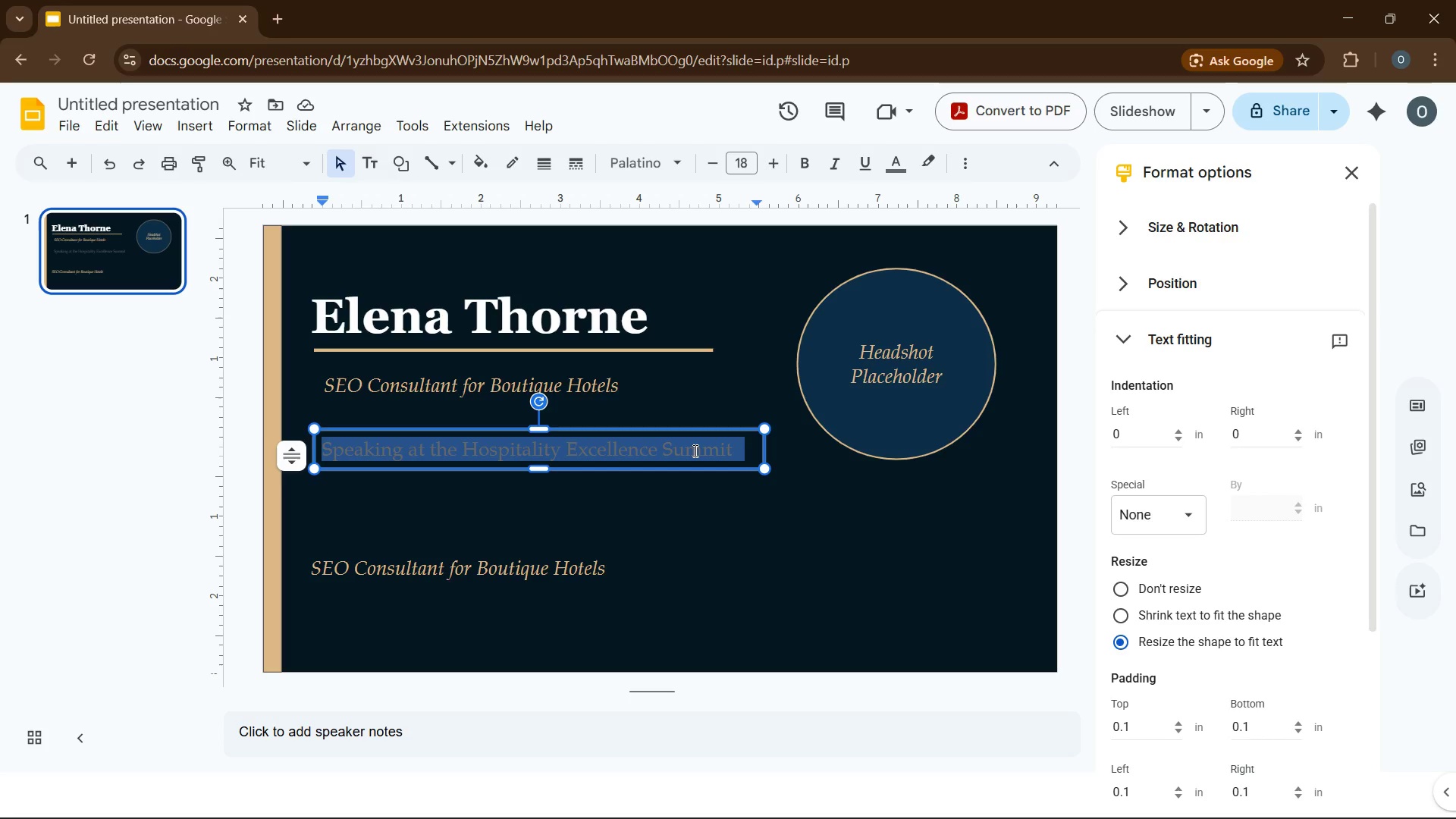 
wait(13.14)
 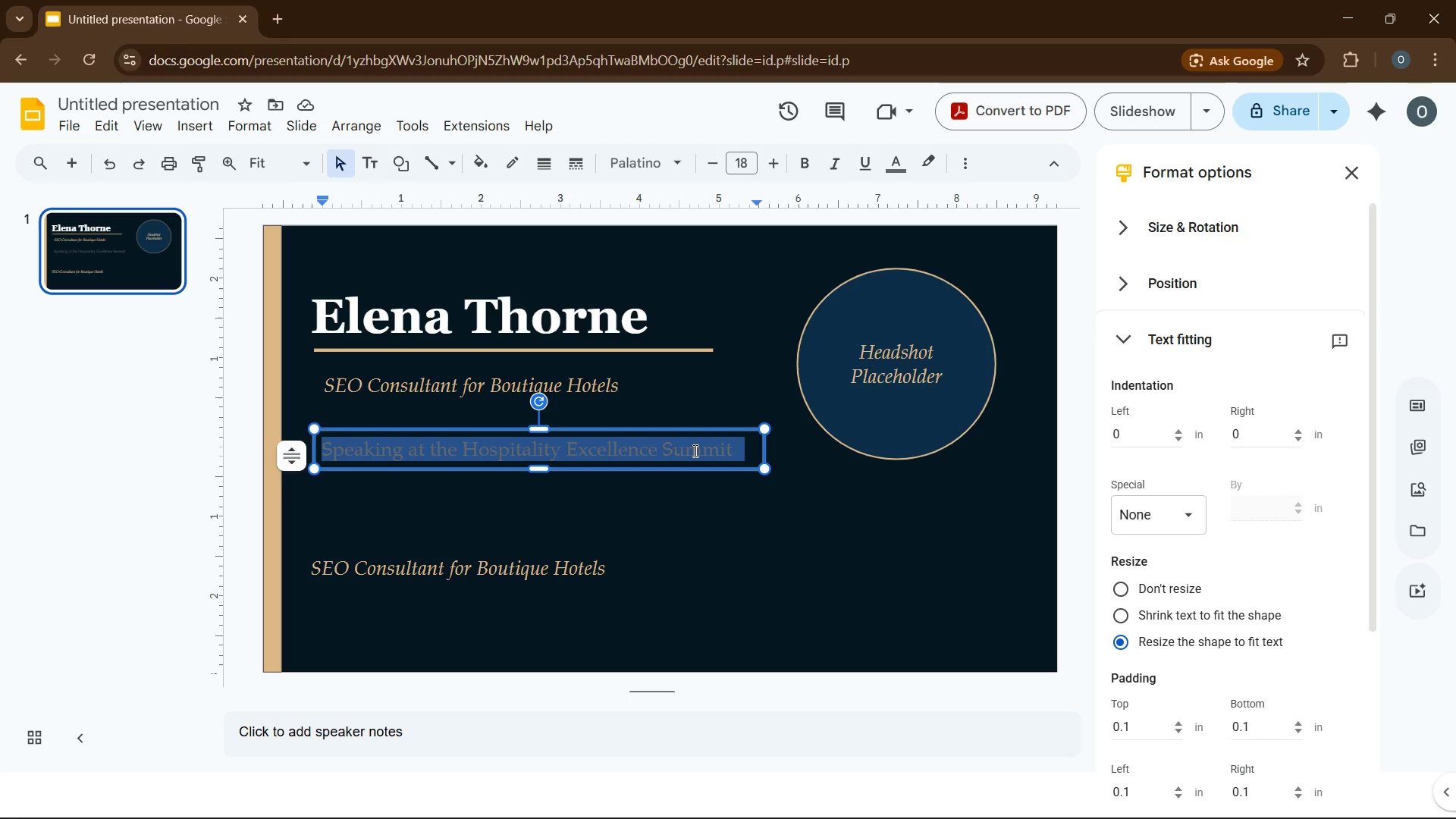 
left_click([899, 167])
 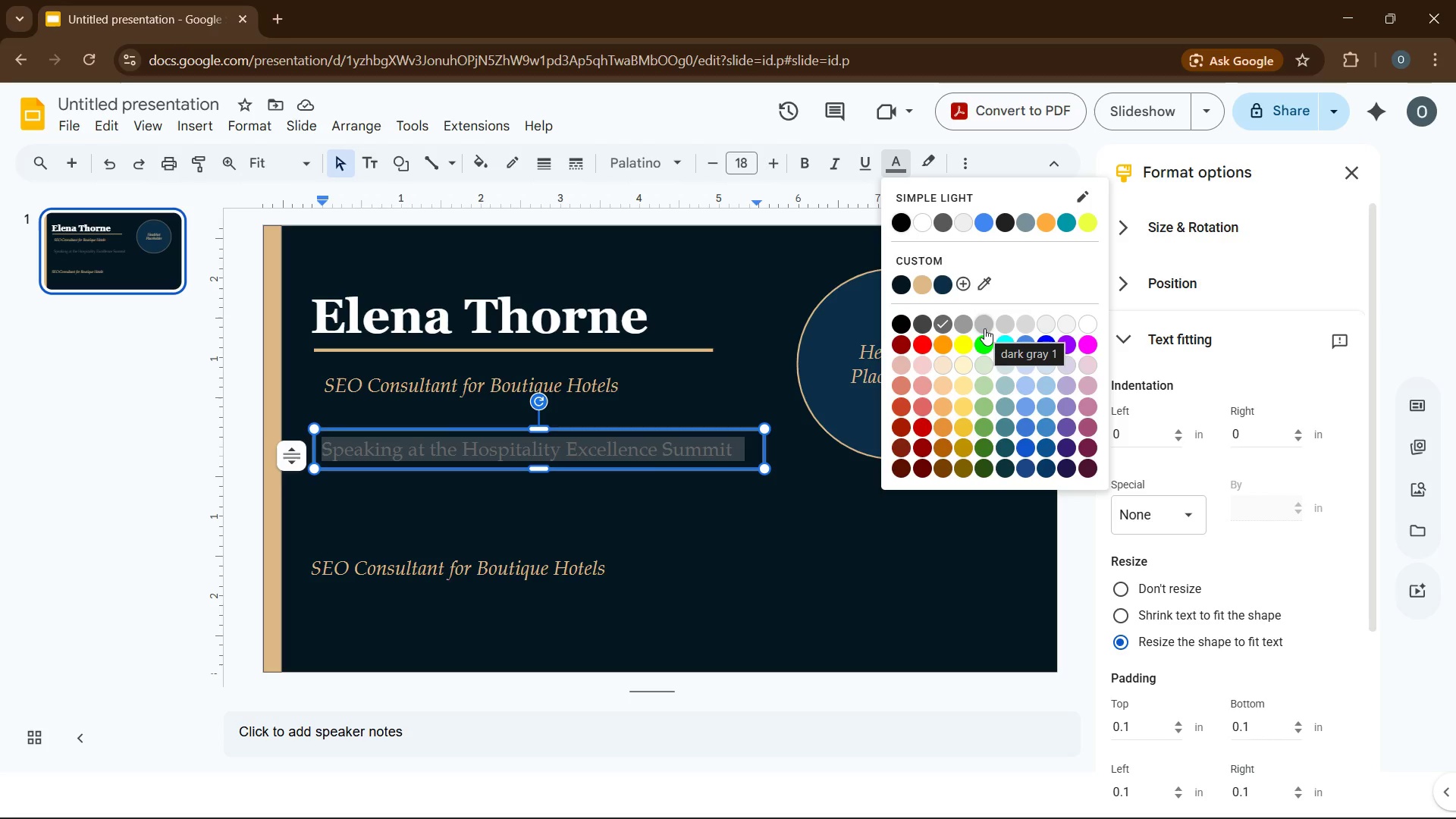 
wait(5.03)
 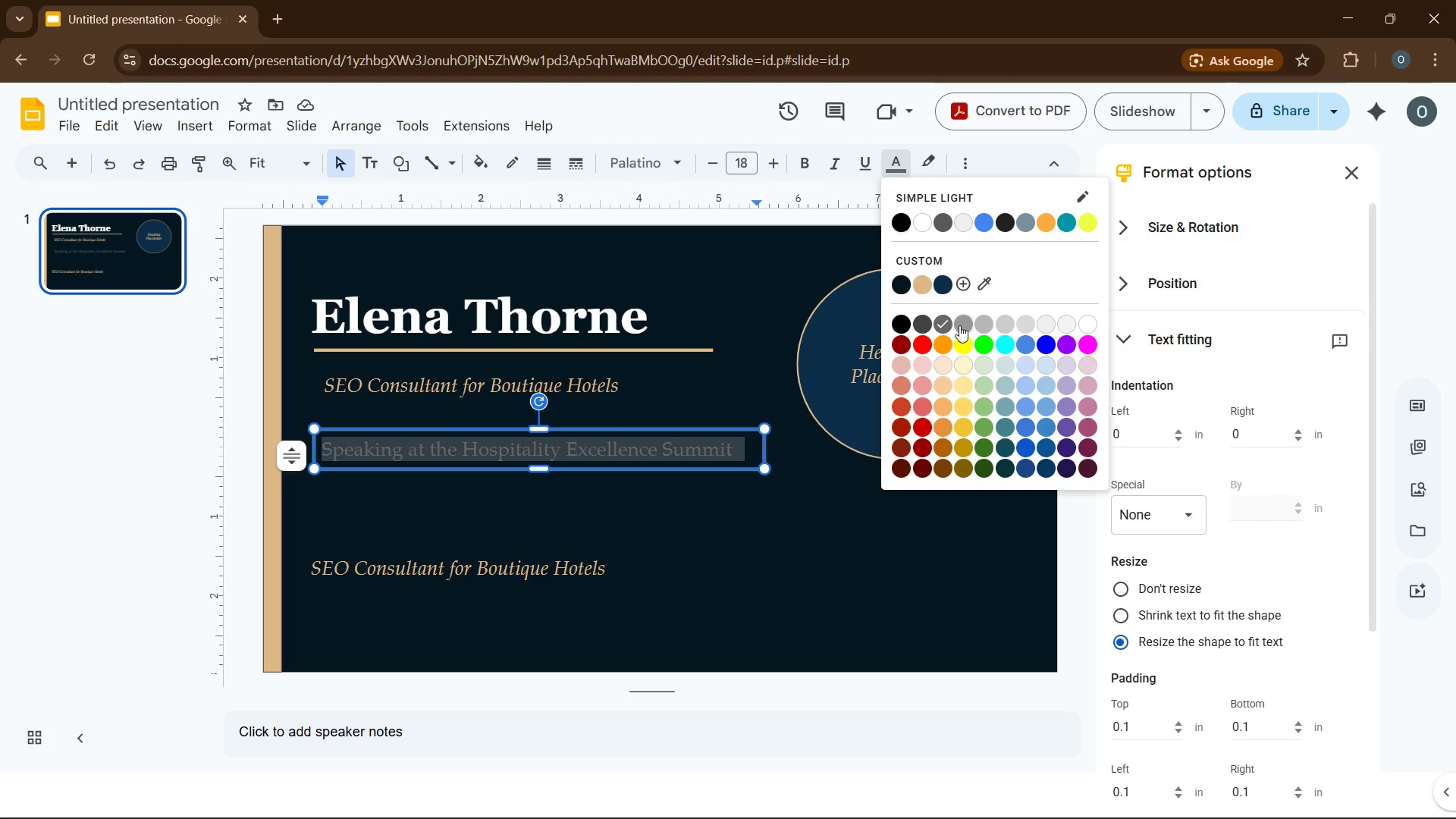 
left_click([984, 328])
 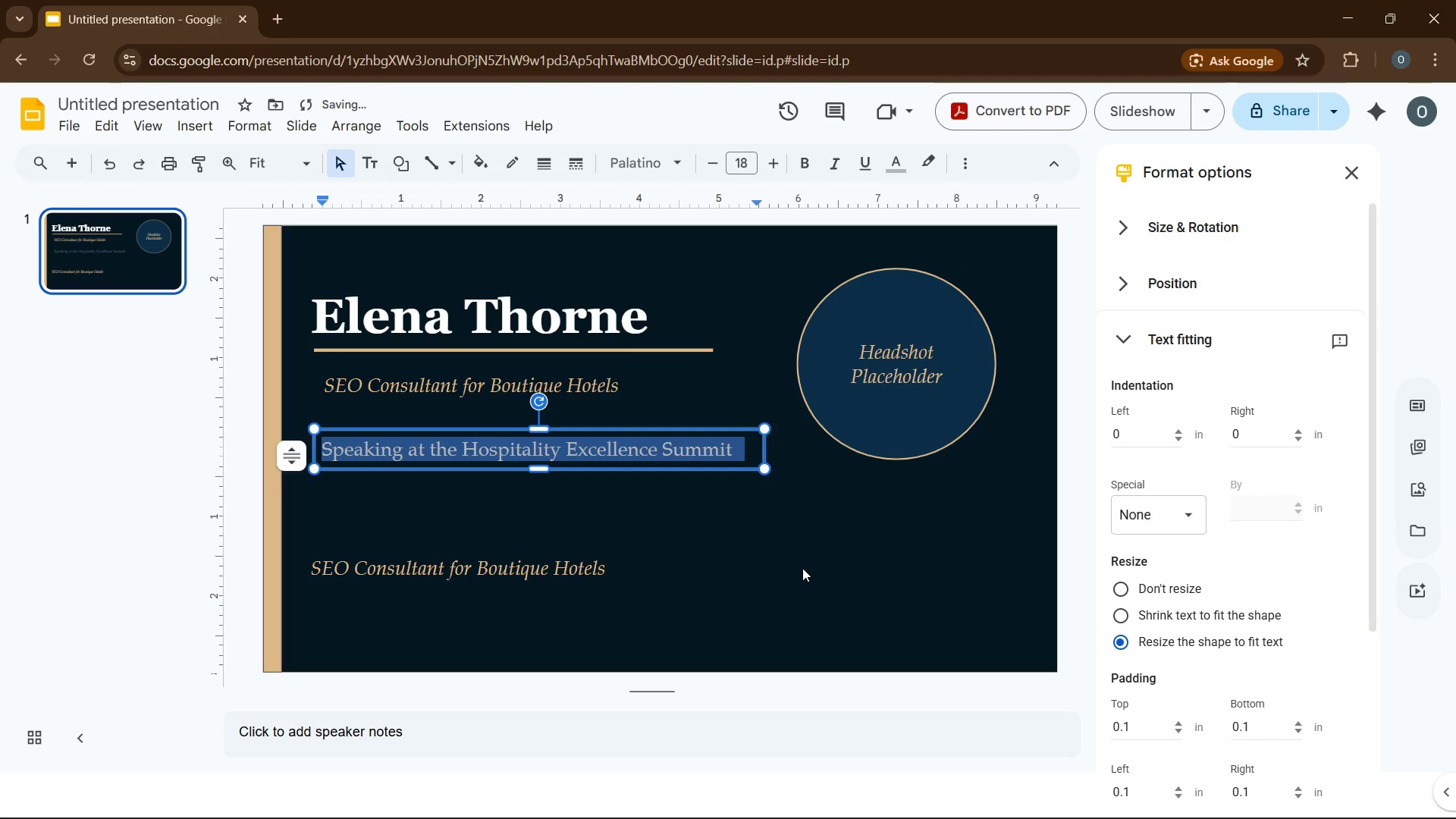 
left_click([802, 568])
 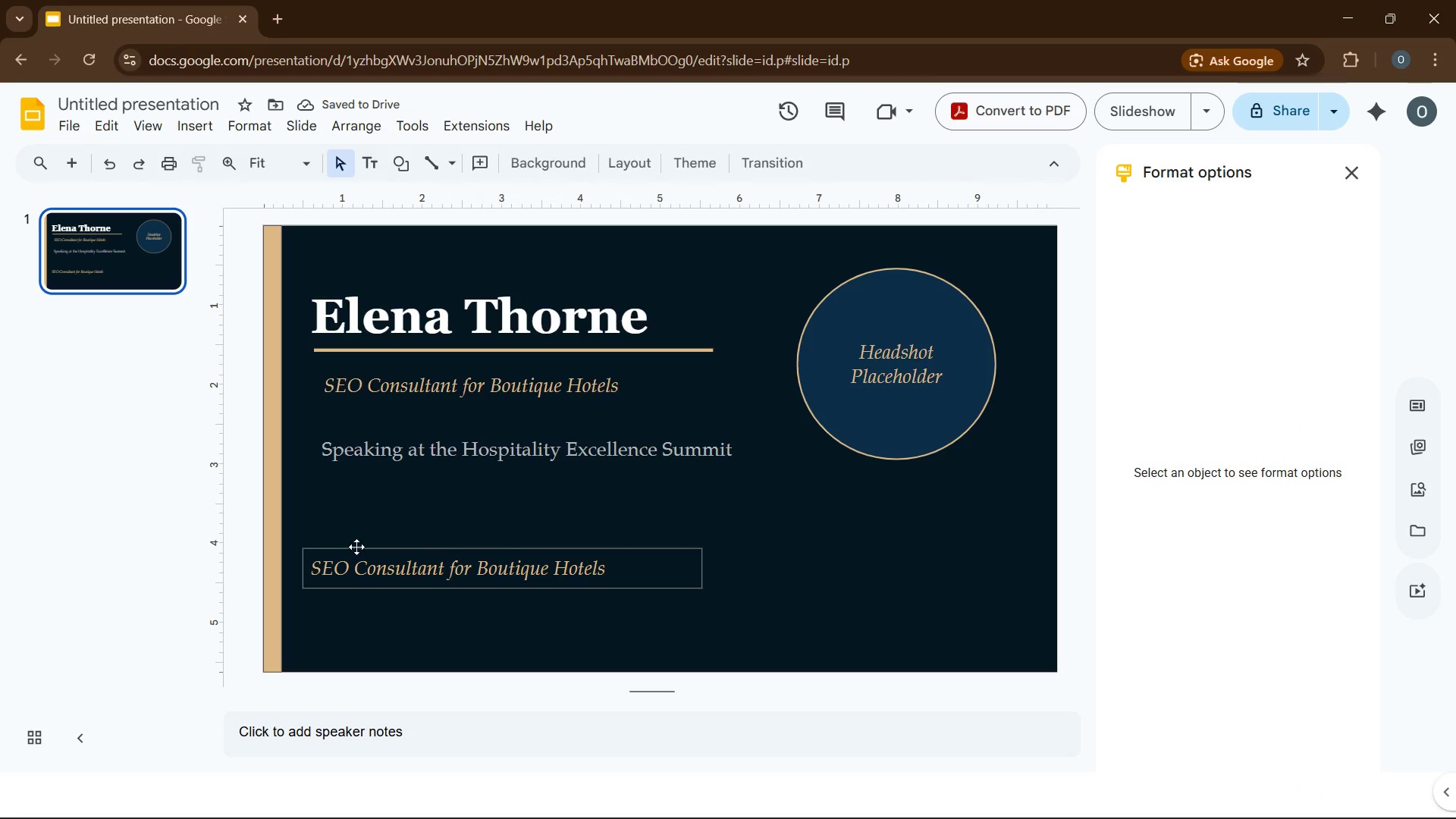 
left_click([377, 571])
 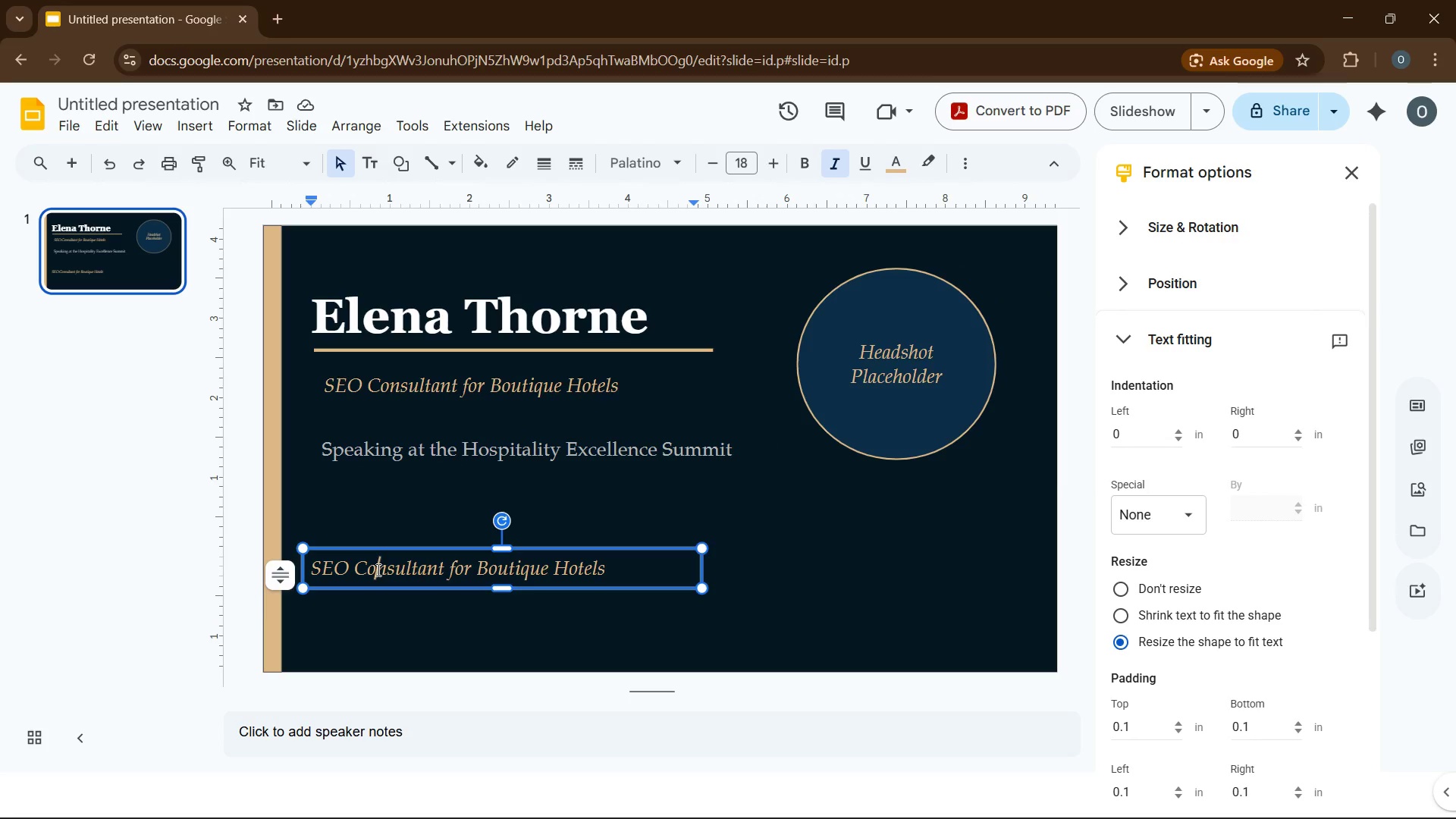 
key(Control+ControlLeft)
 